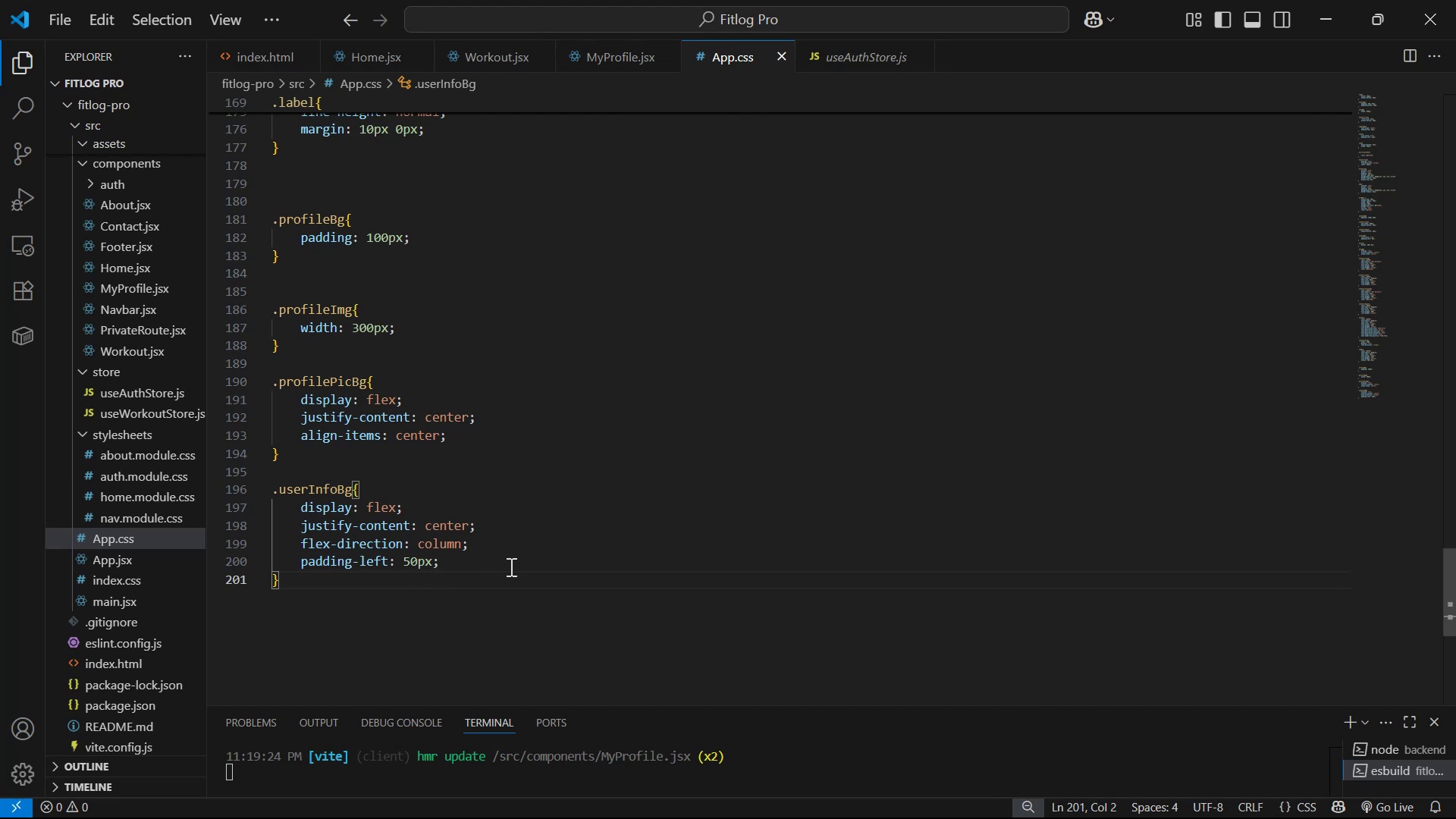 
key(Enter)
 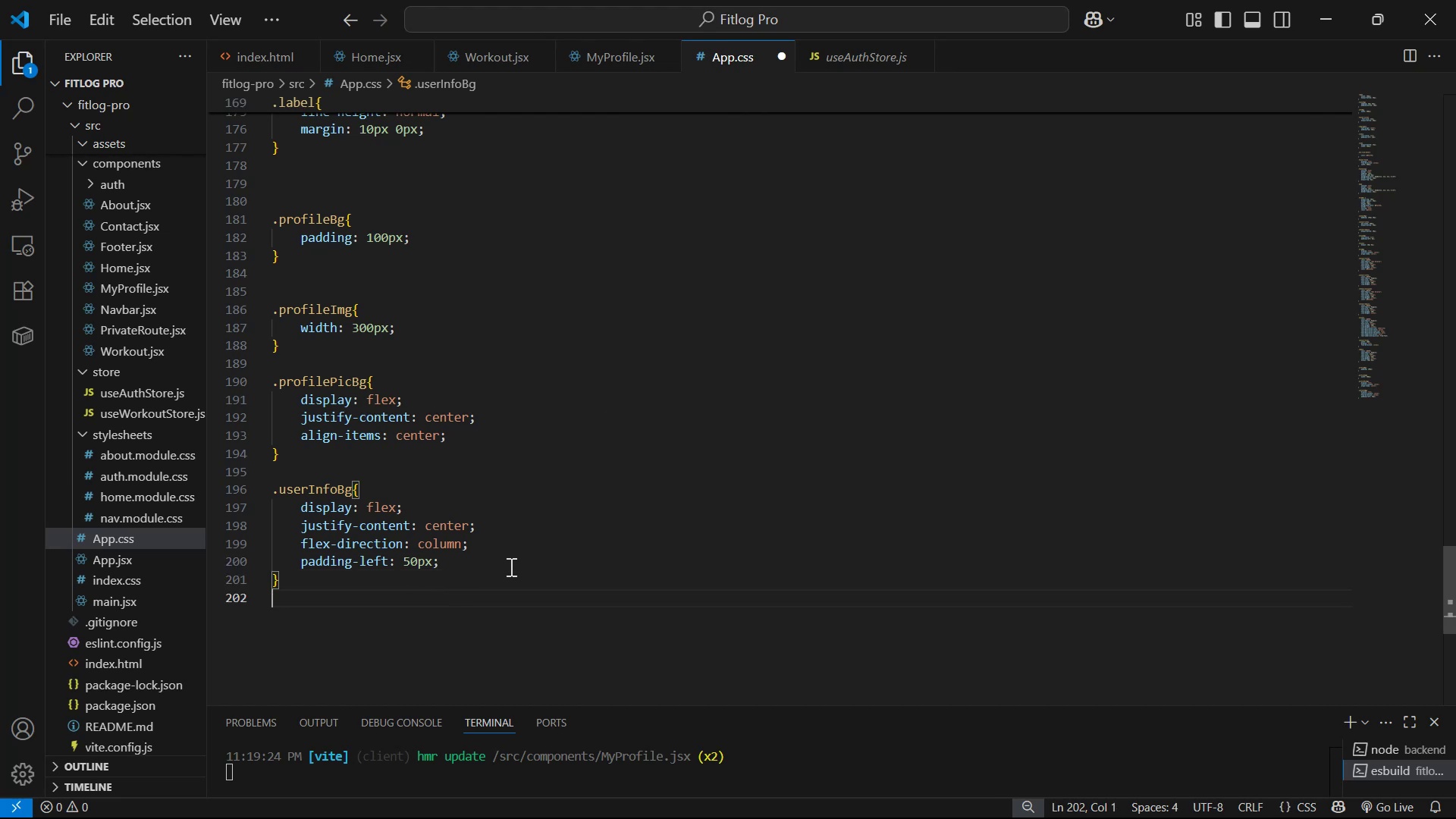 
key(Enter)
 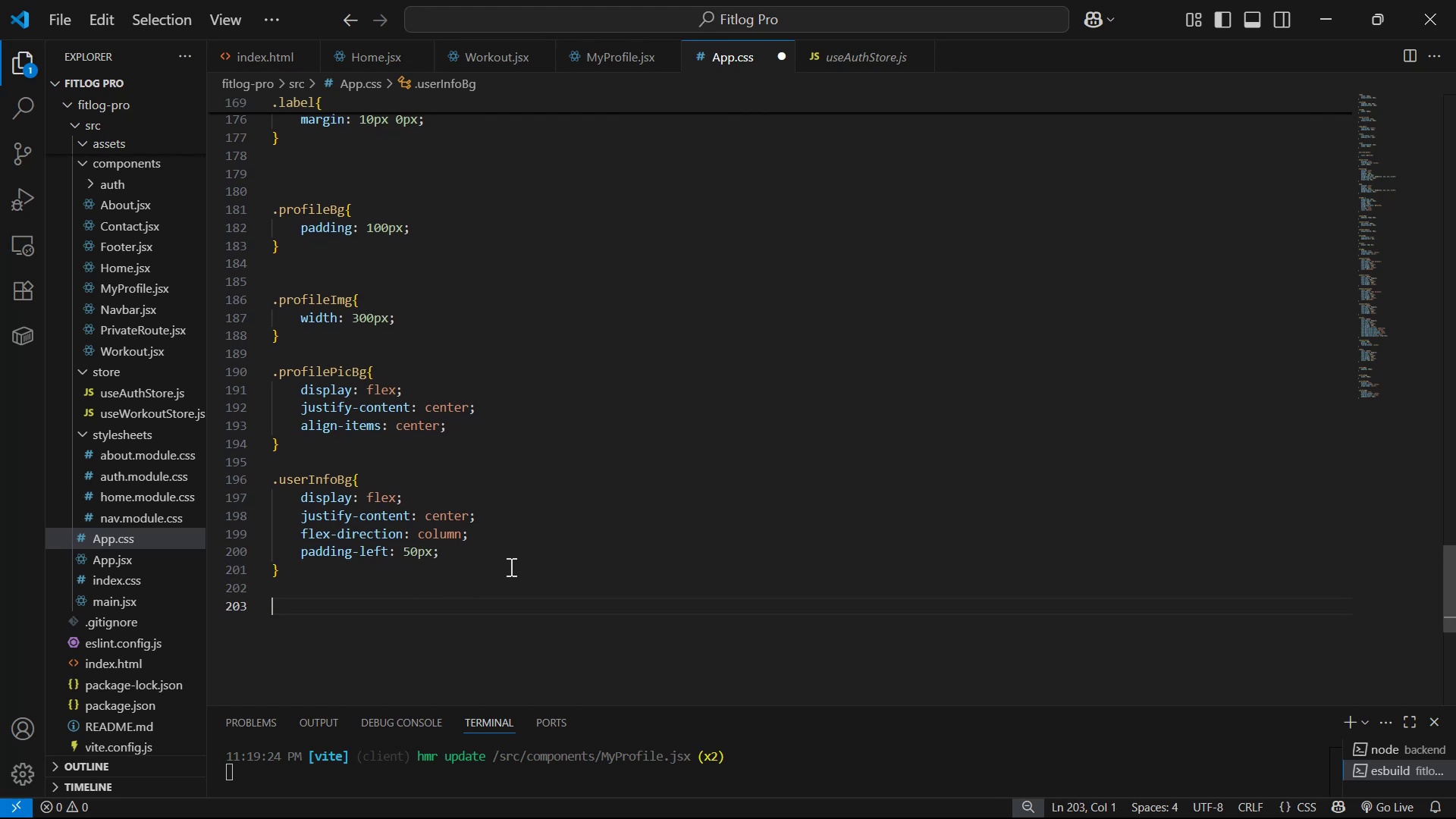 
key(Enter)
 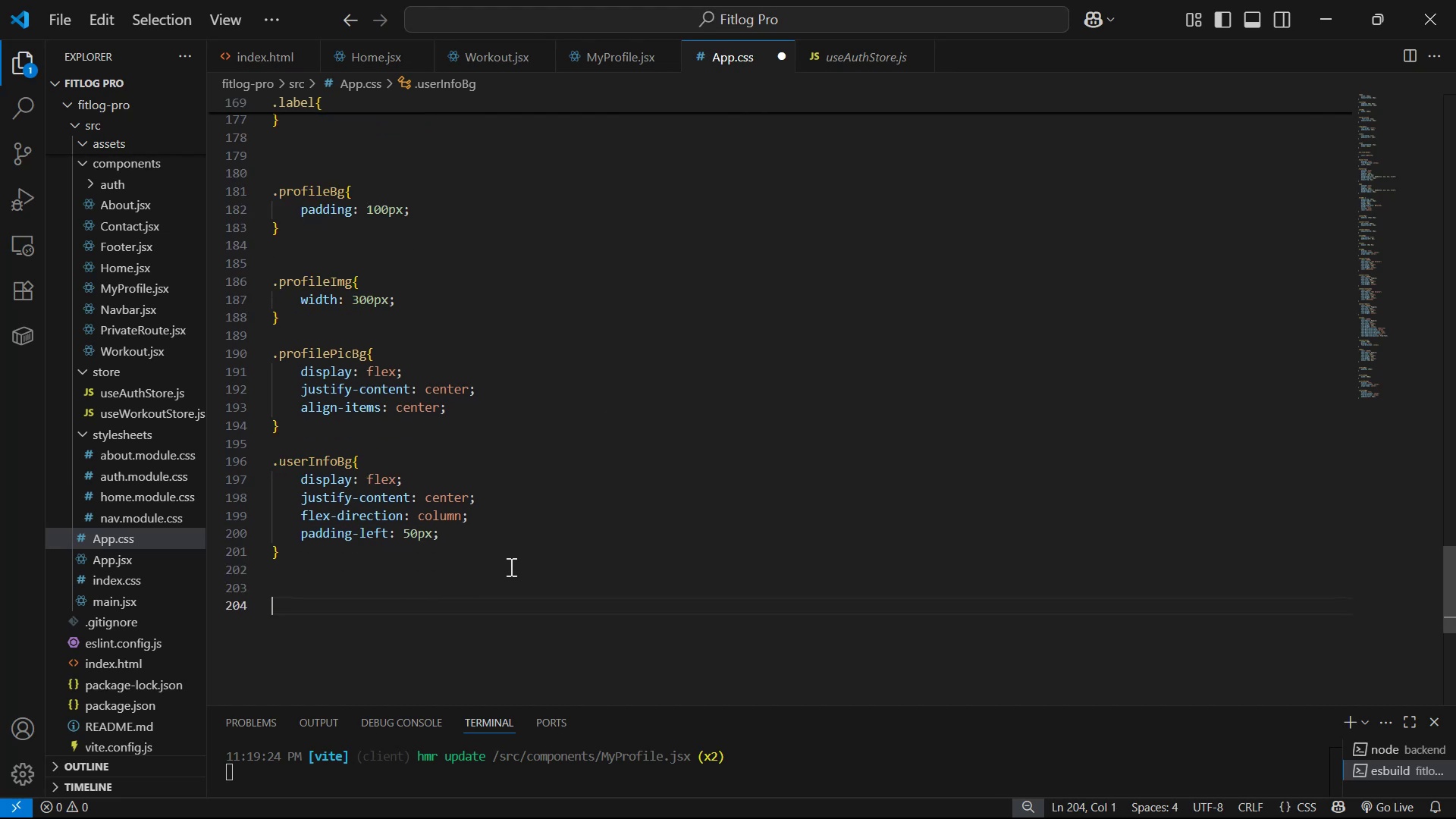 
type(.uerInfo )
key(Backspace)
type({)
 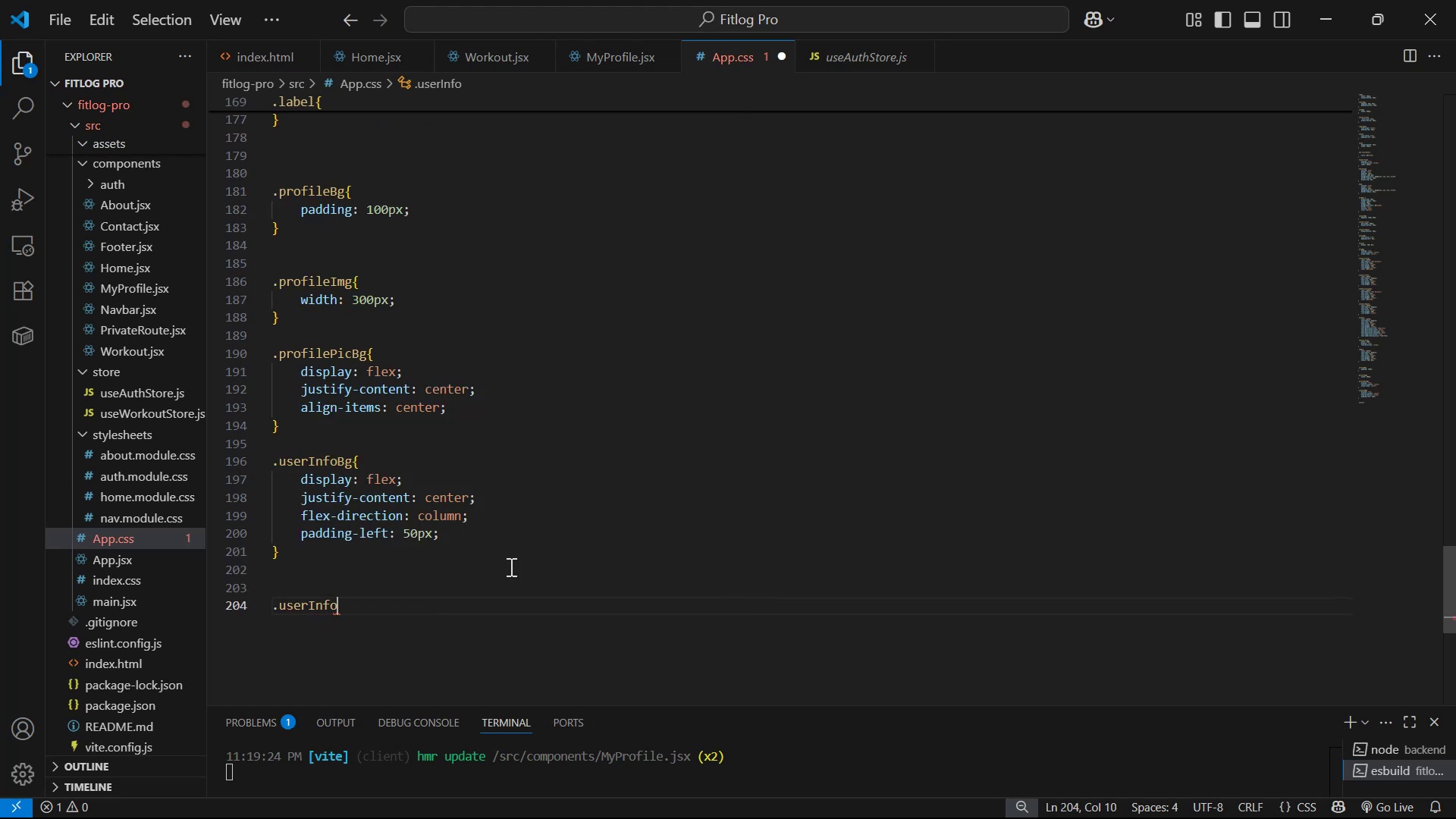 
key(Enter)
 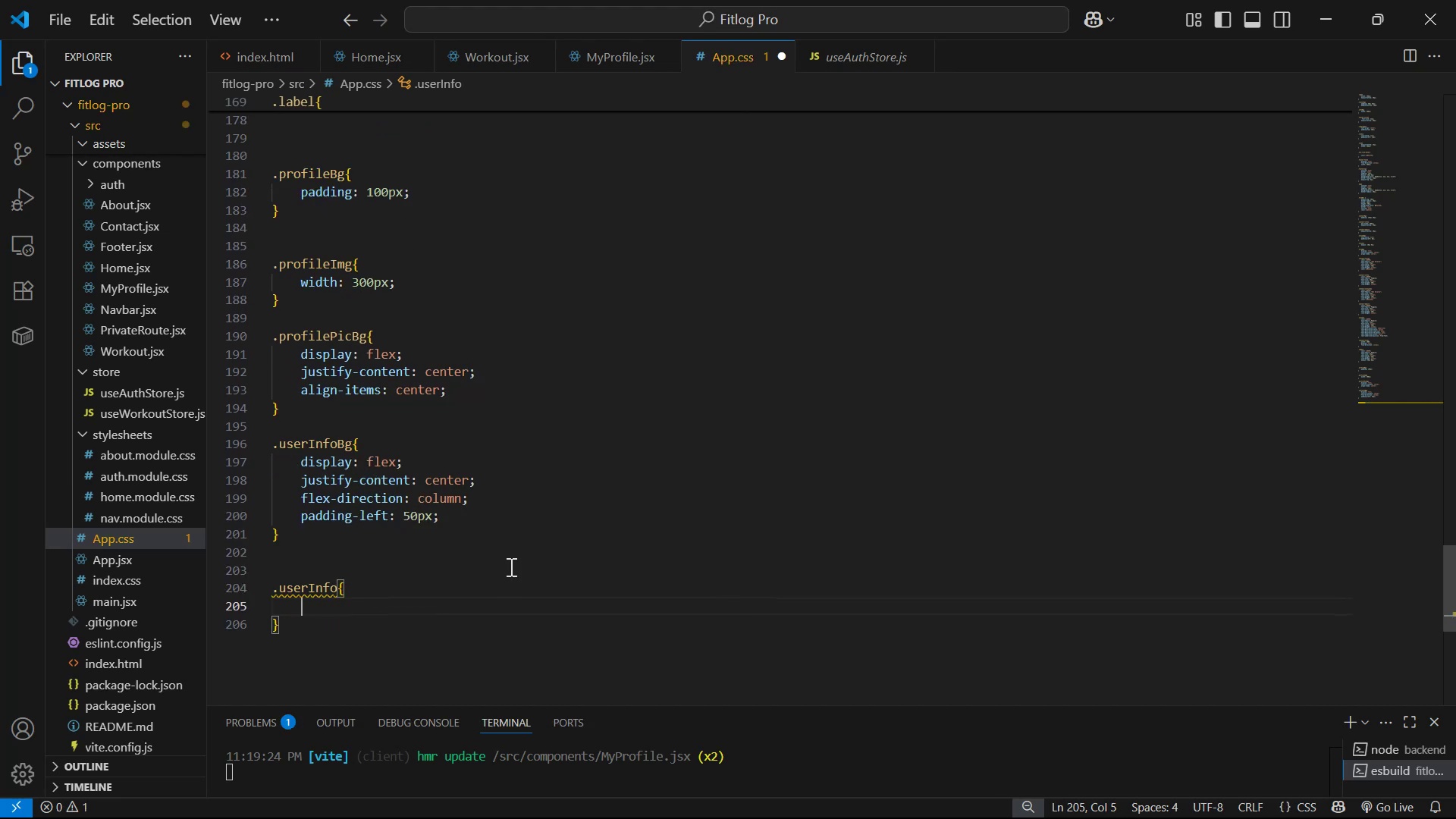 
key(Control+ControlLeft)
 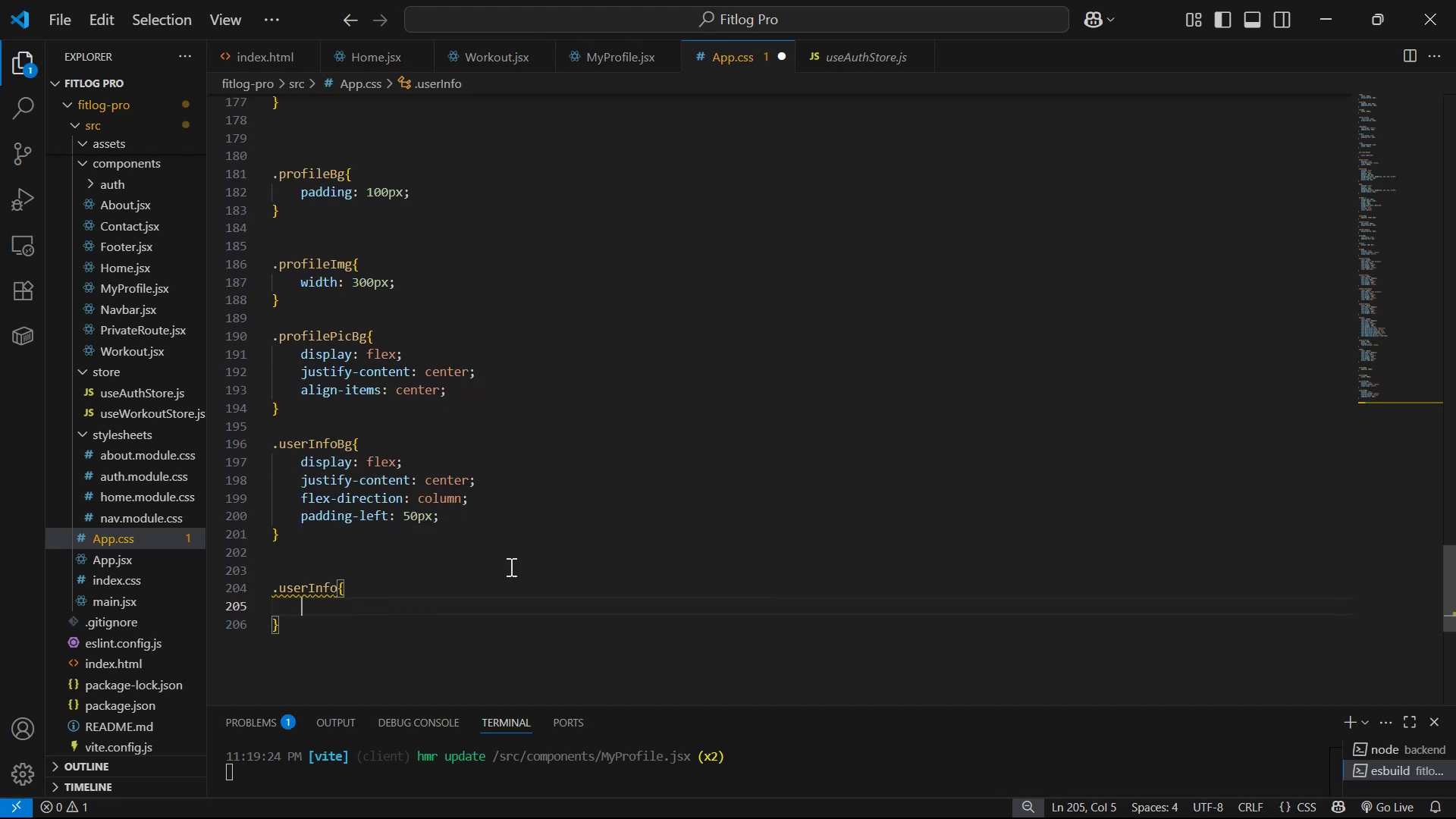 
type(fo)
 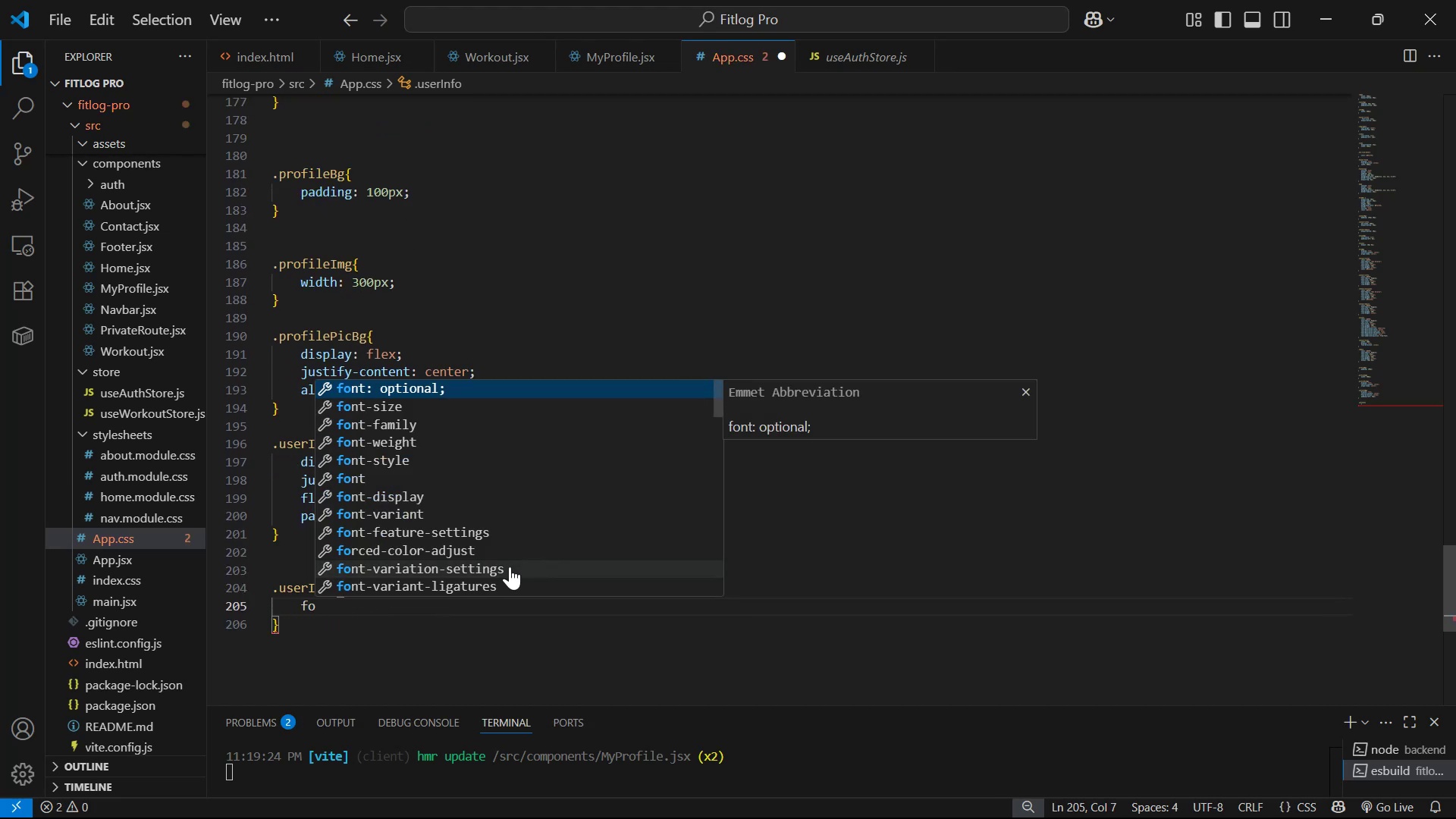 
key(ArrowDown)
 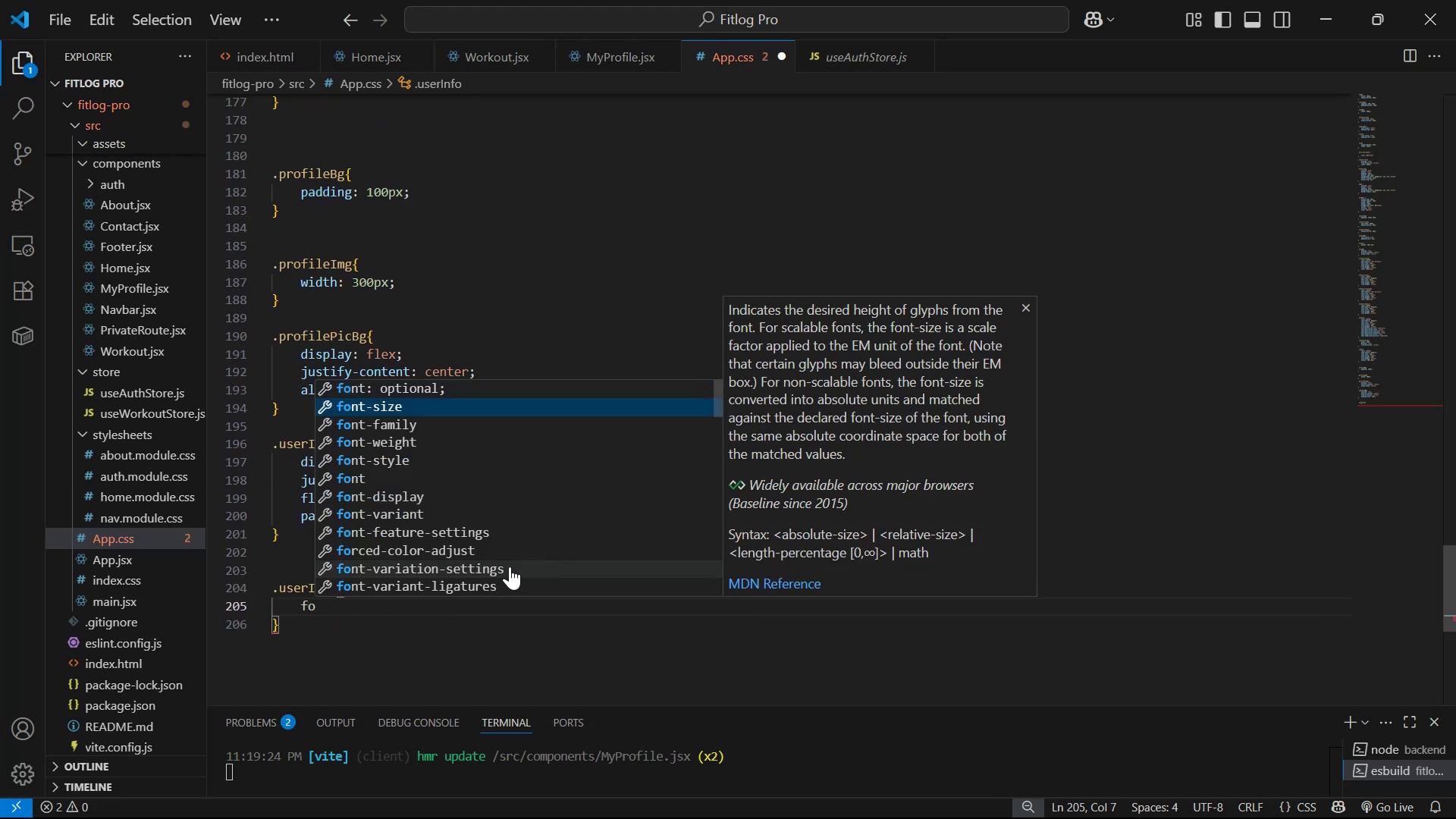 
key(ArrowDown)
 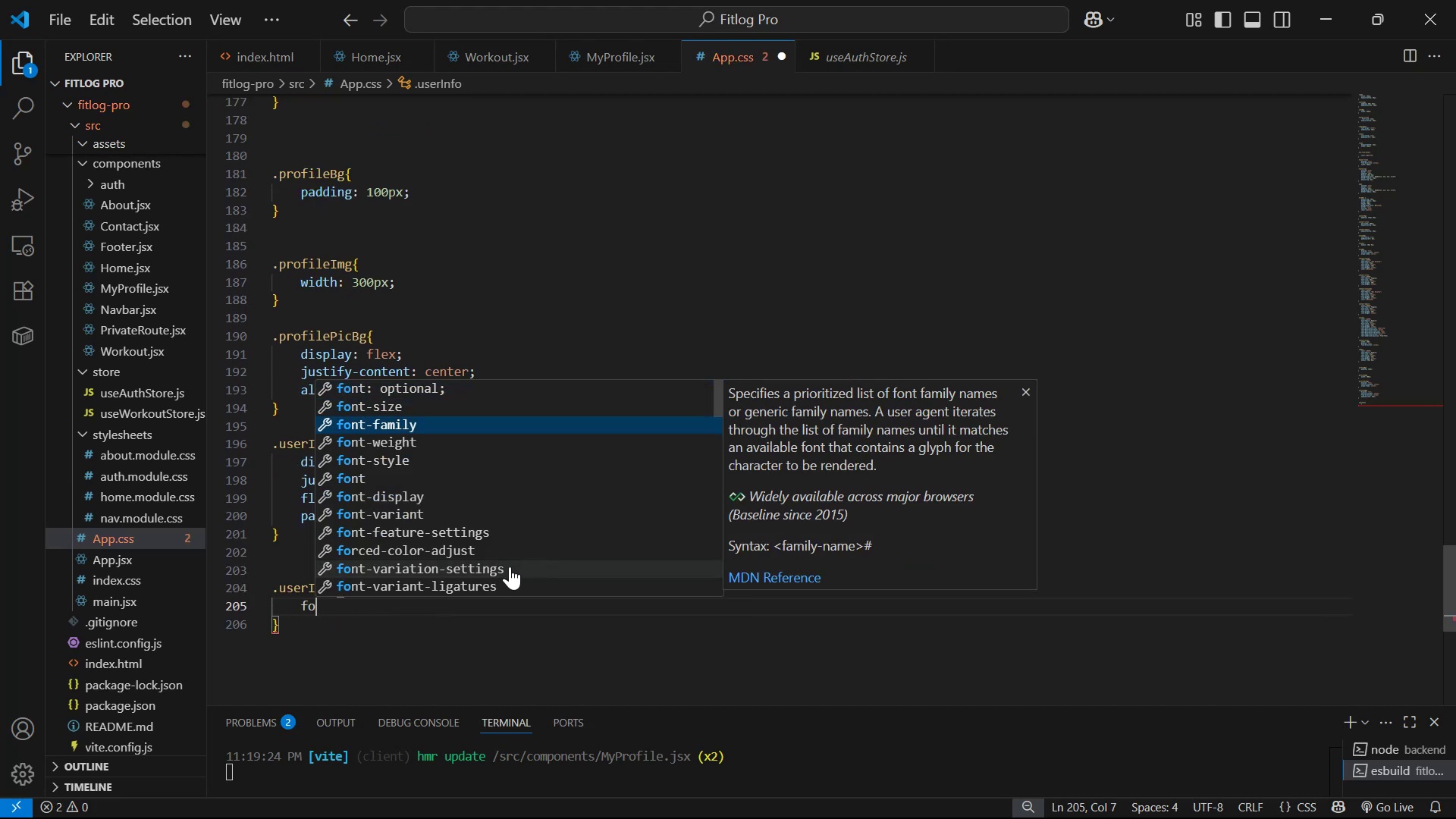 
key(Enter)
 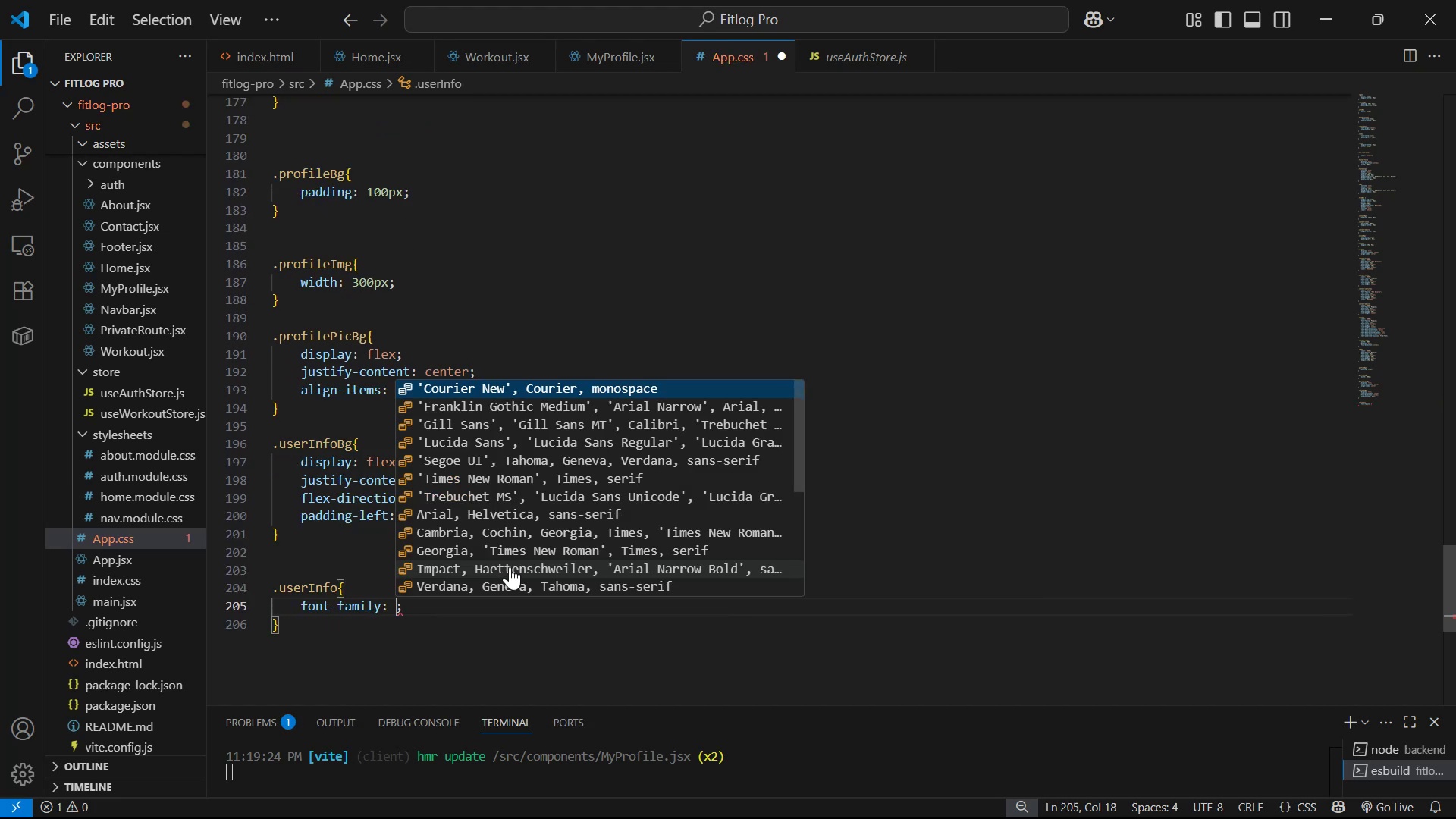 
type(p)
key(Backspace)
type(Poppins )
key(Backspace)
 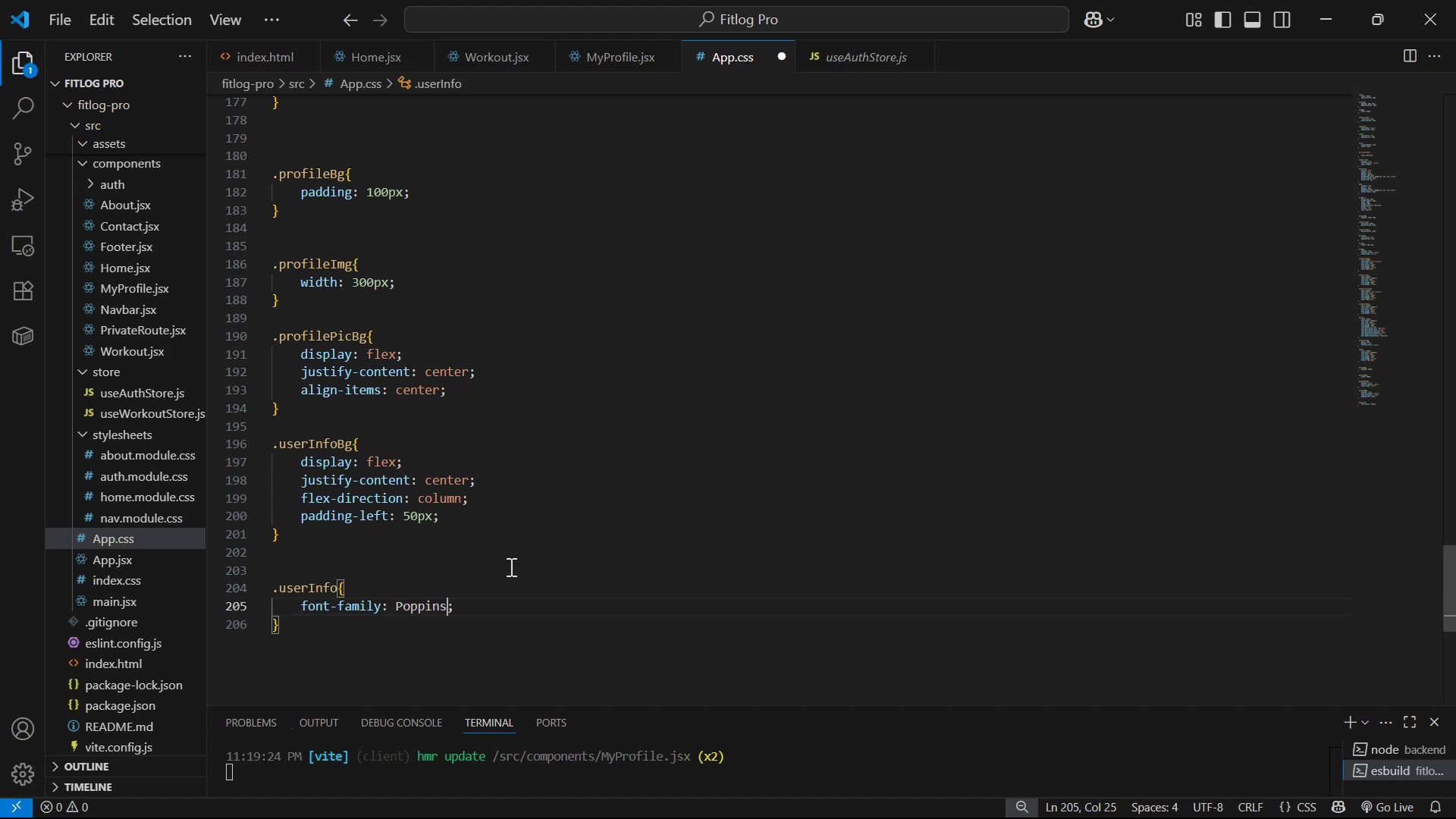 
key(Control+S)
 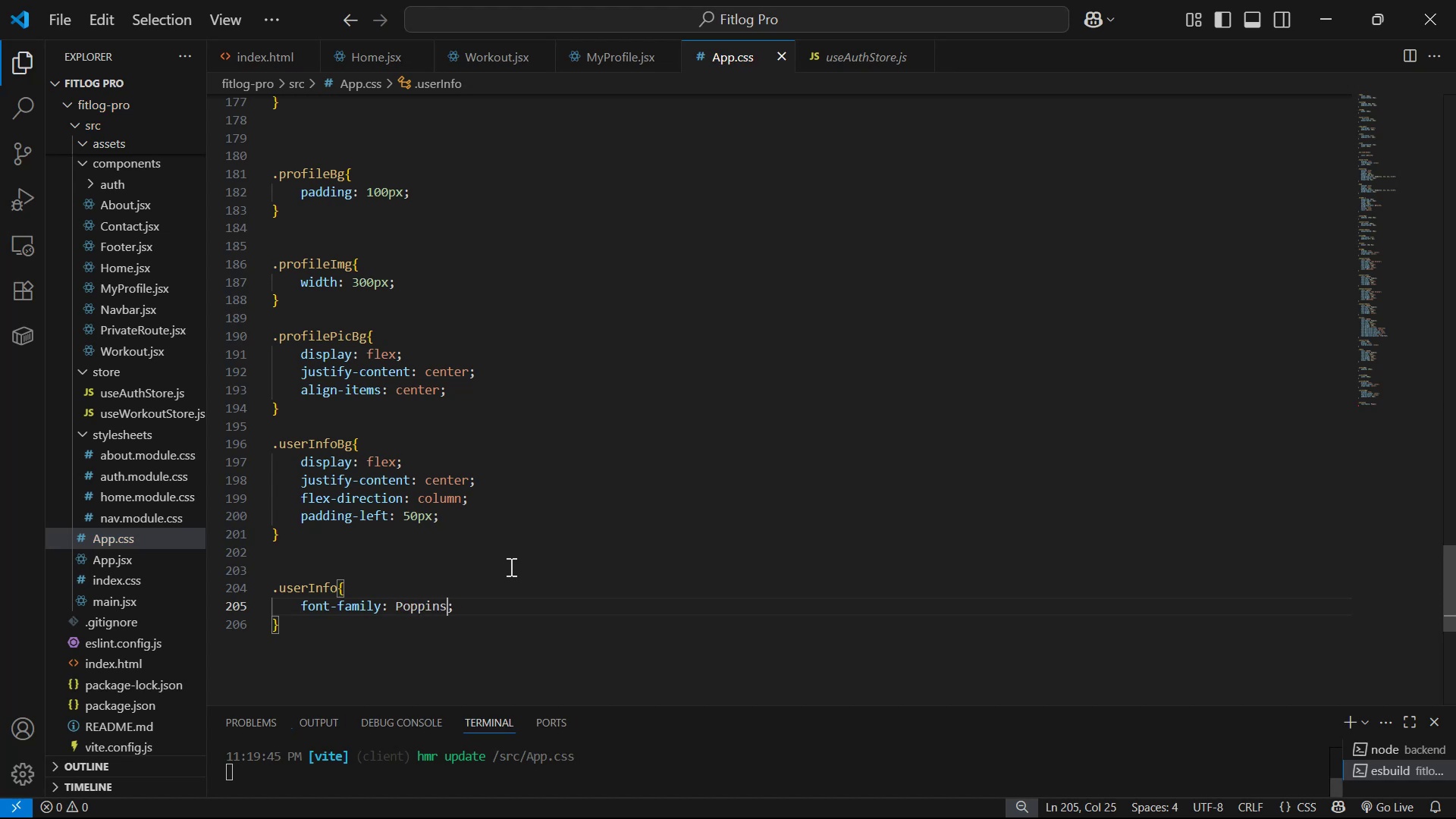 
key(Alt+AltLeft)
 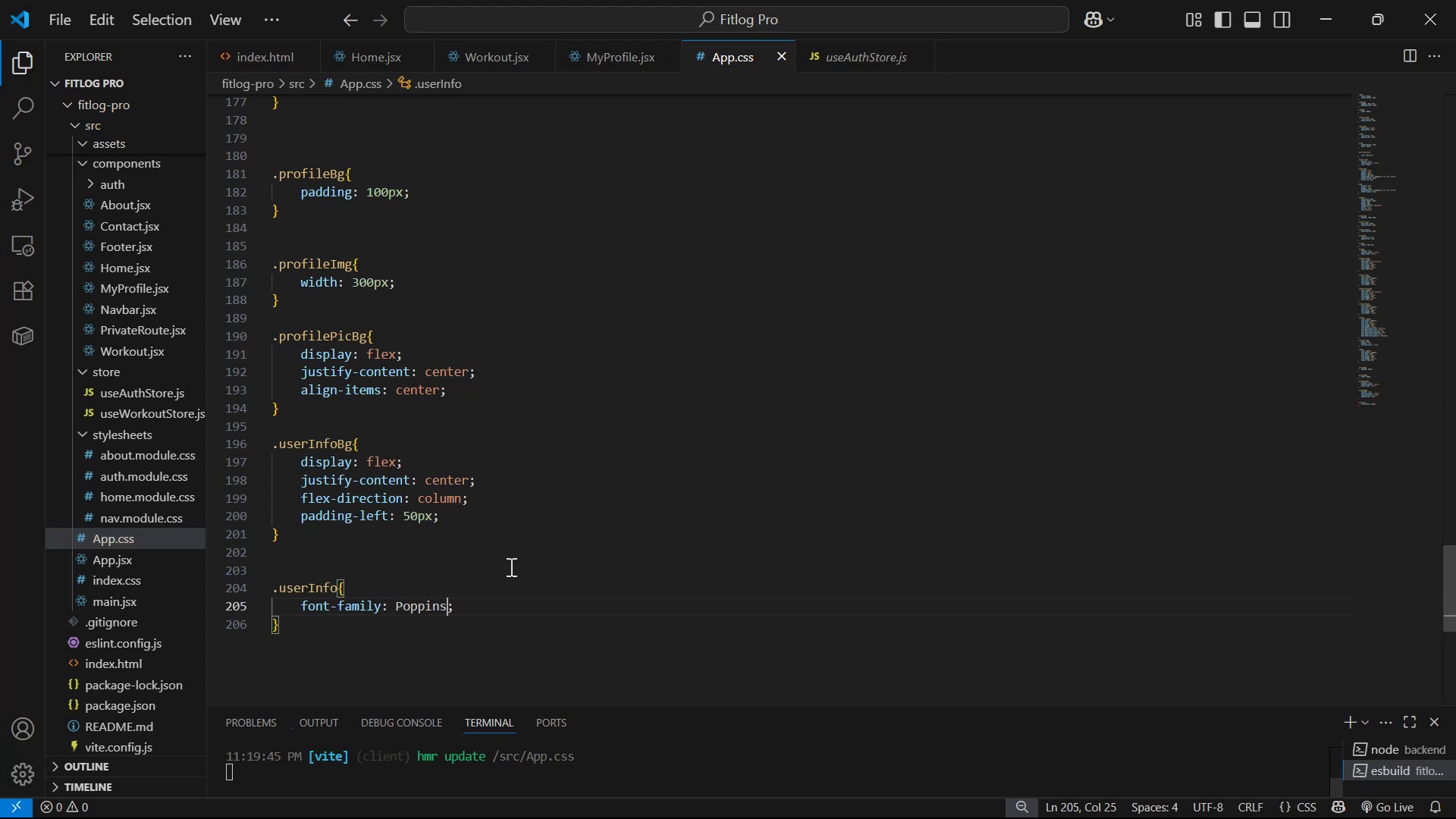 
key(Alt+Tab)
 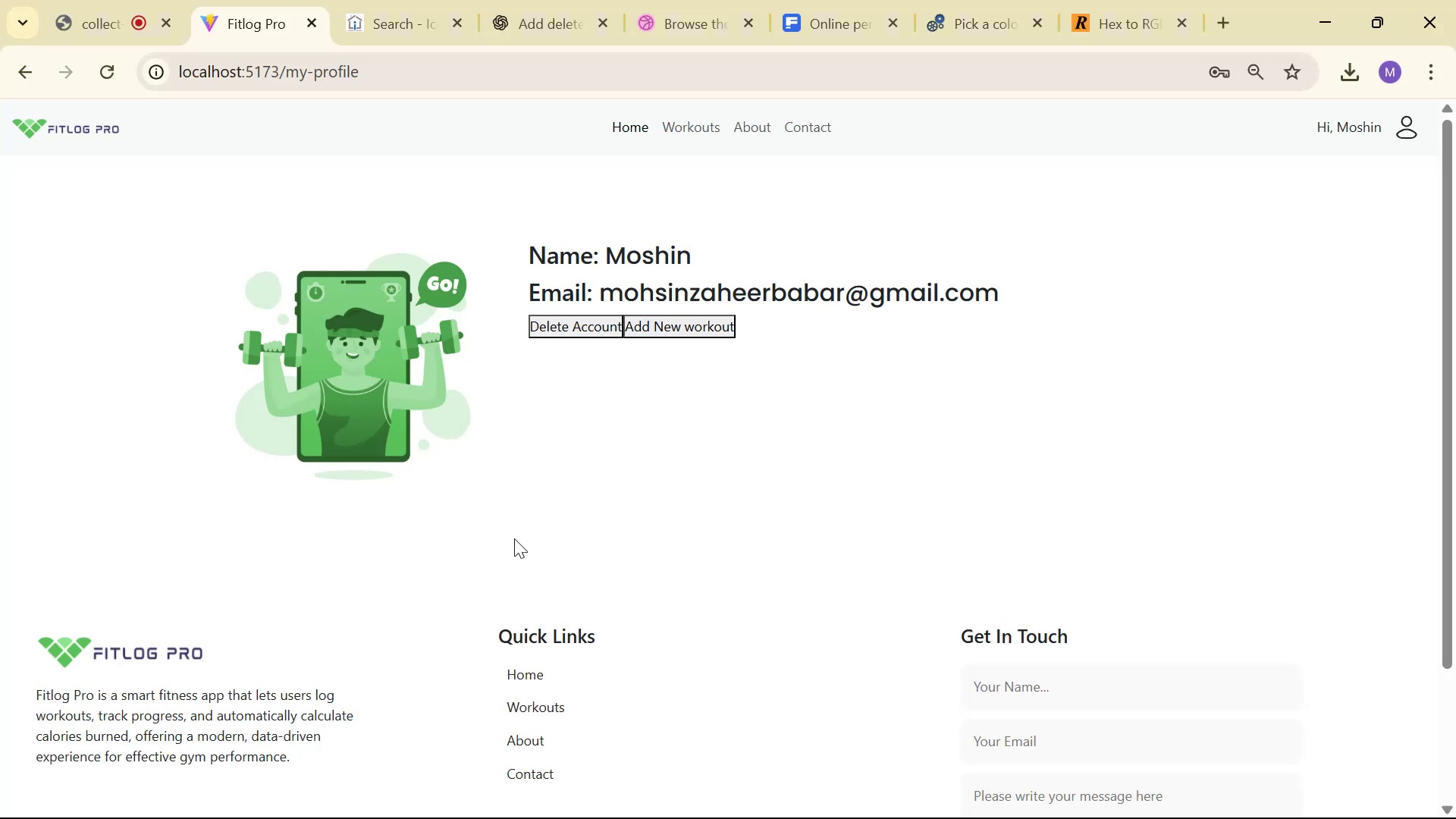 
key(Alt+Tab)
 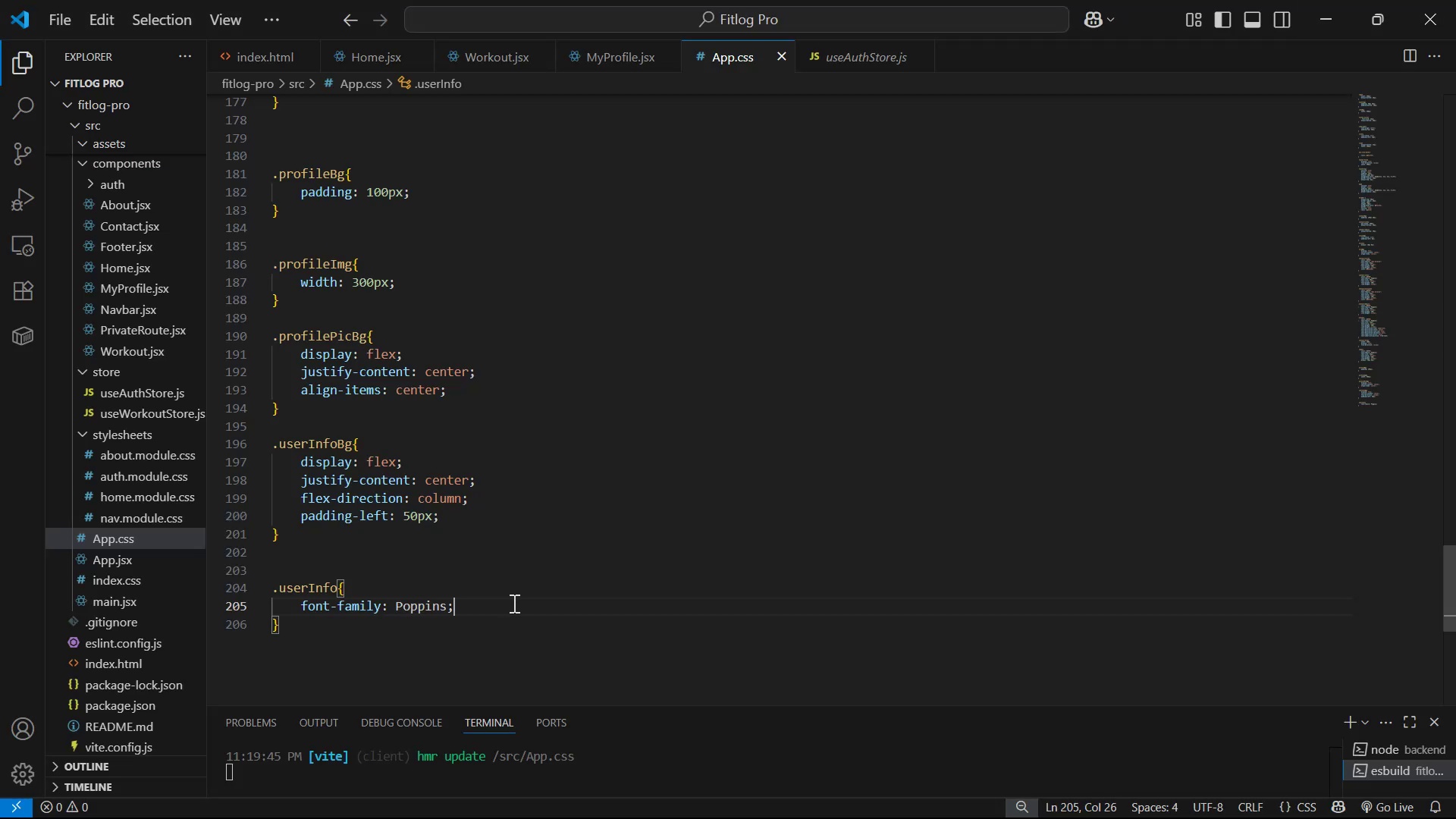 
key(Enter)
 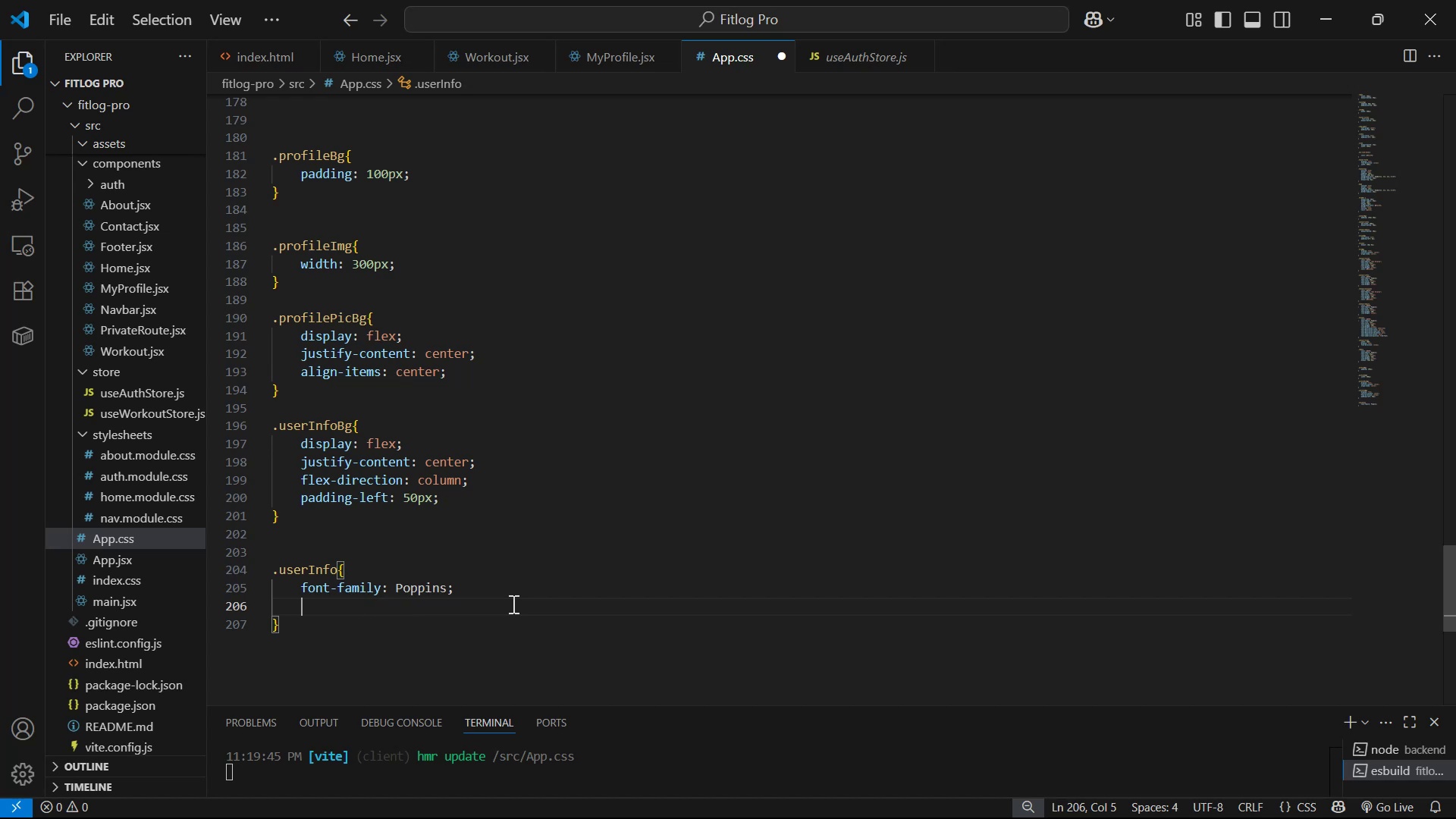 
type(fo)
 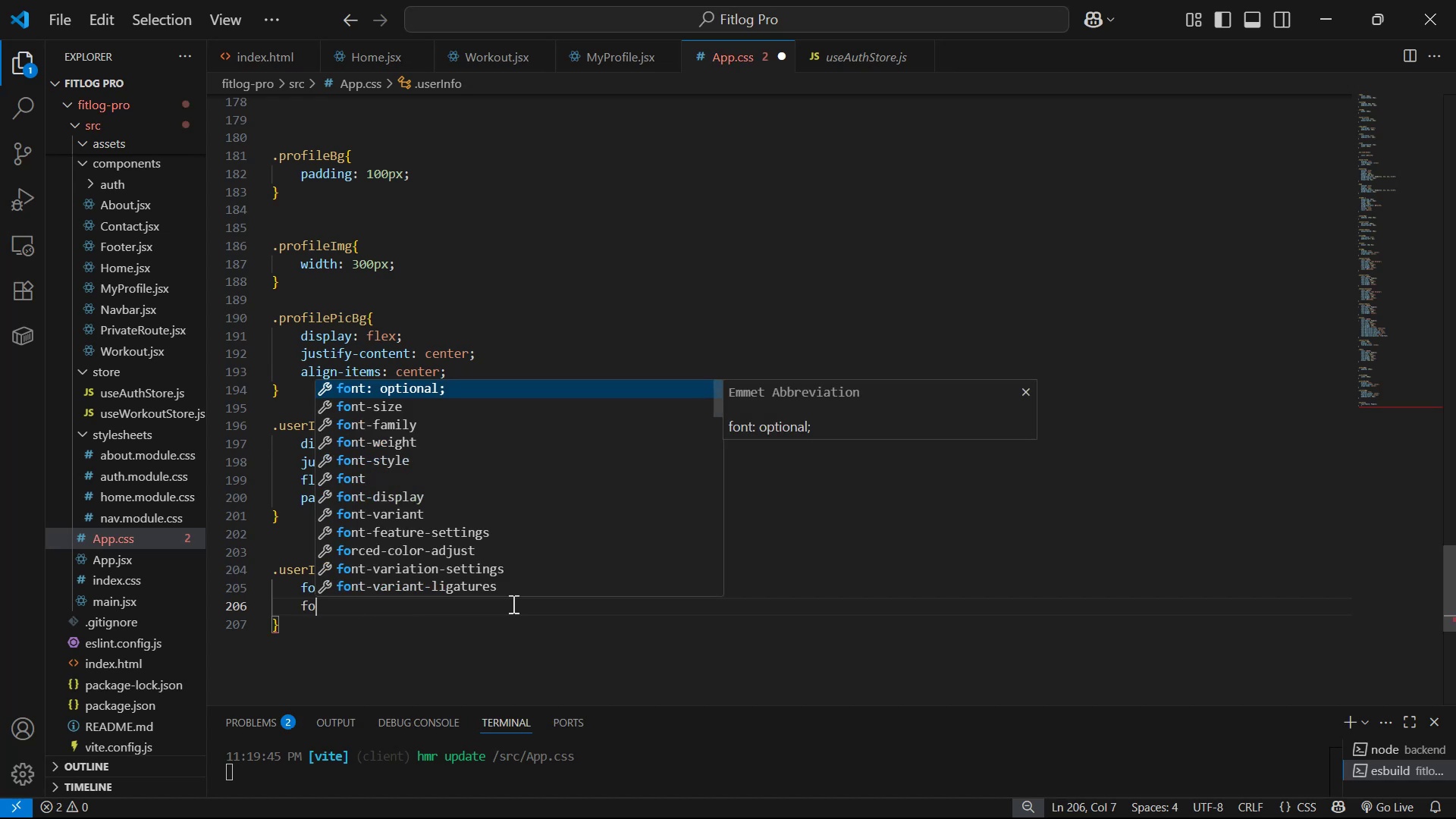 
key(ArrowDown)
 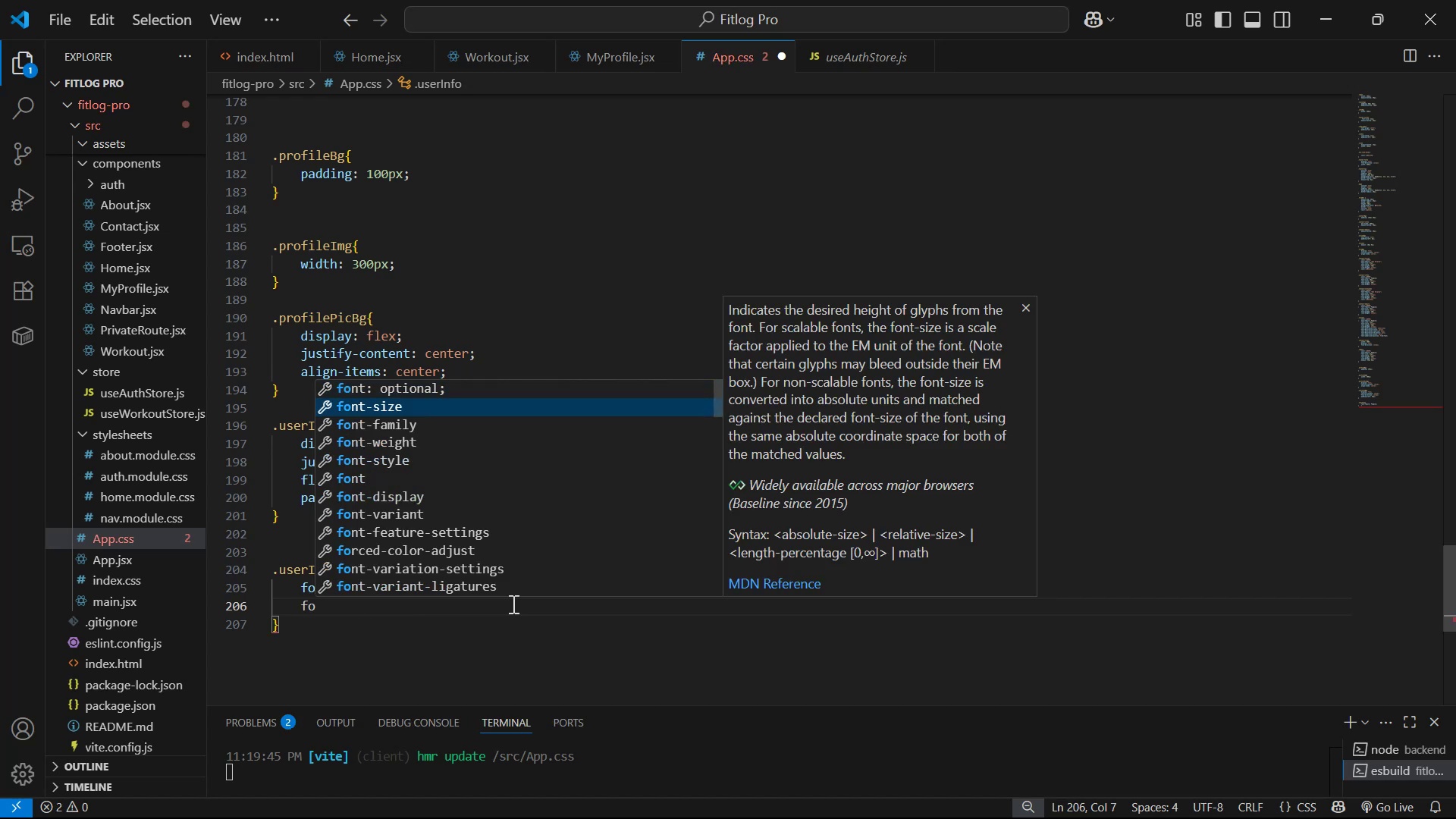 
key(ArrowDown)
 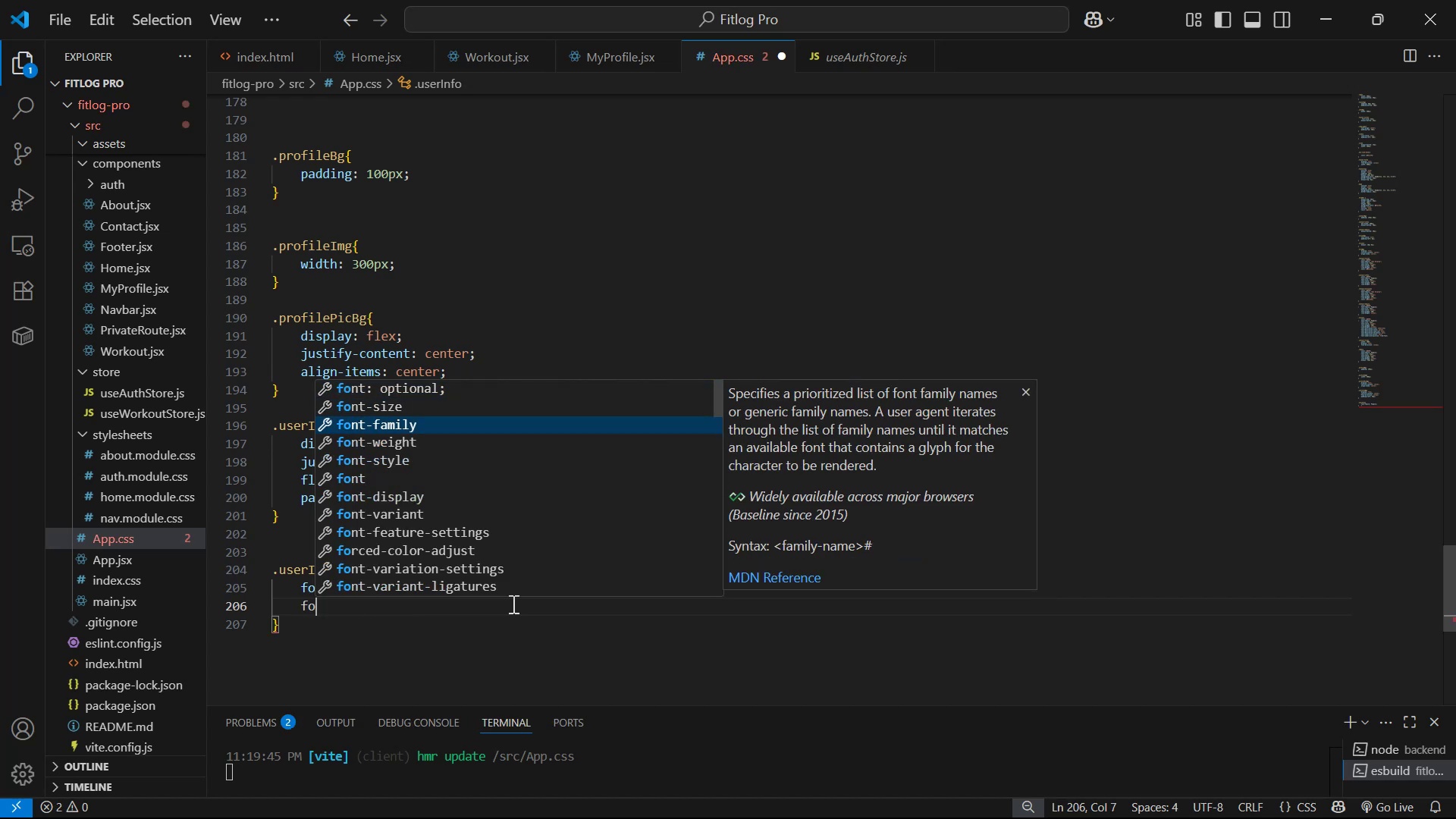 
key(ArrowDown)
 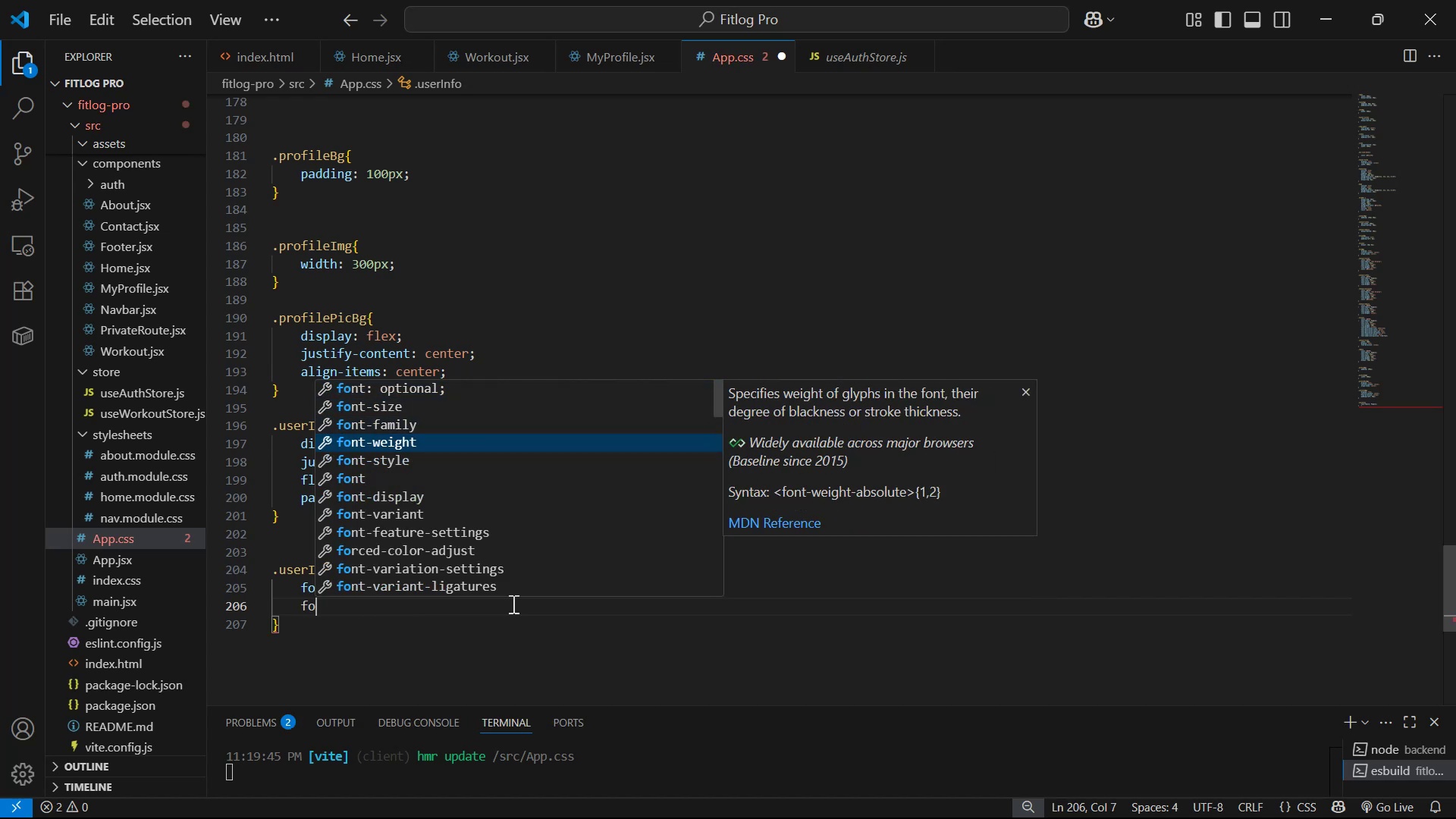 
key(Enter)
 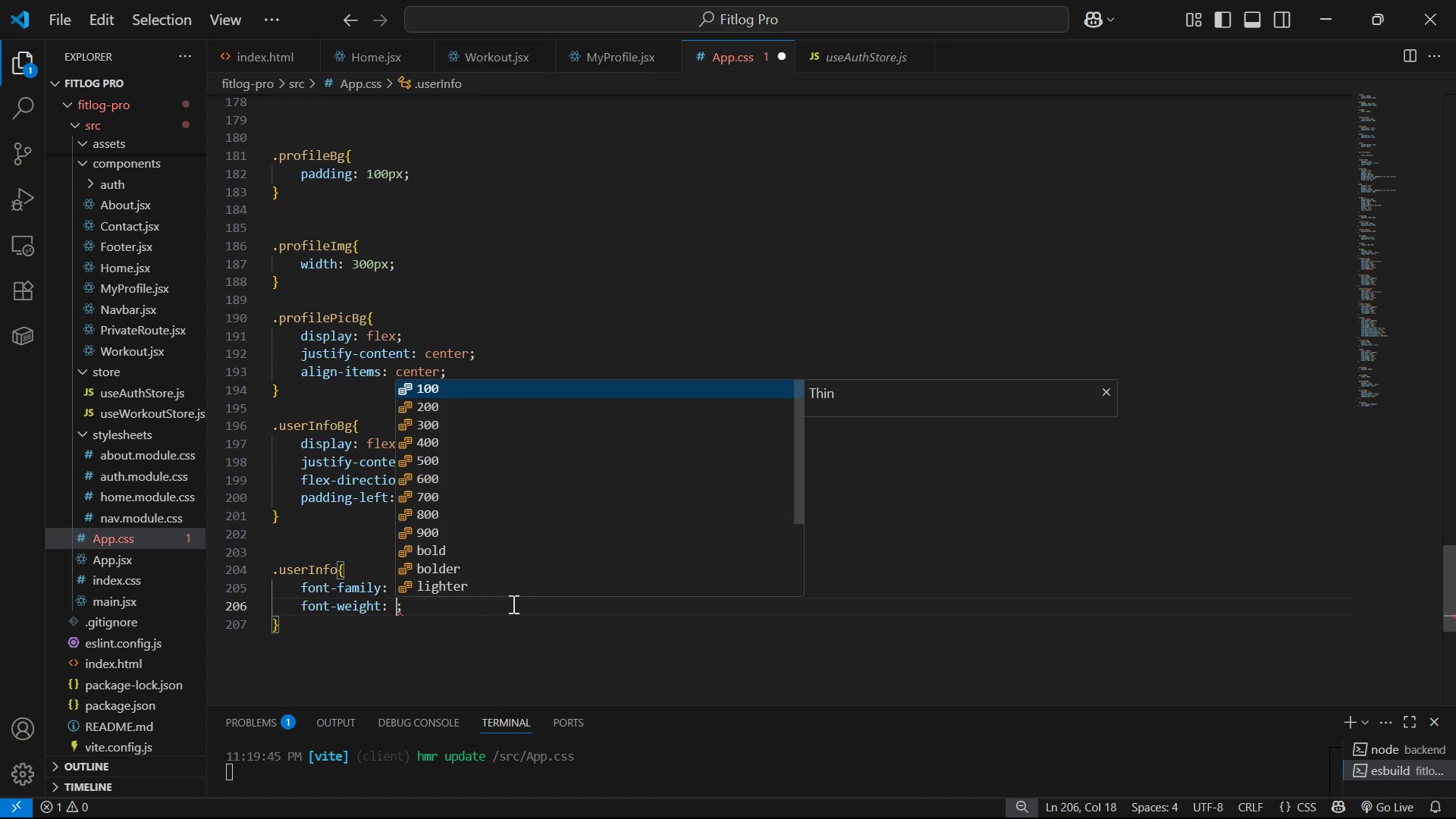 
key(ArrowDown)
 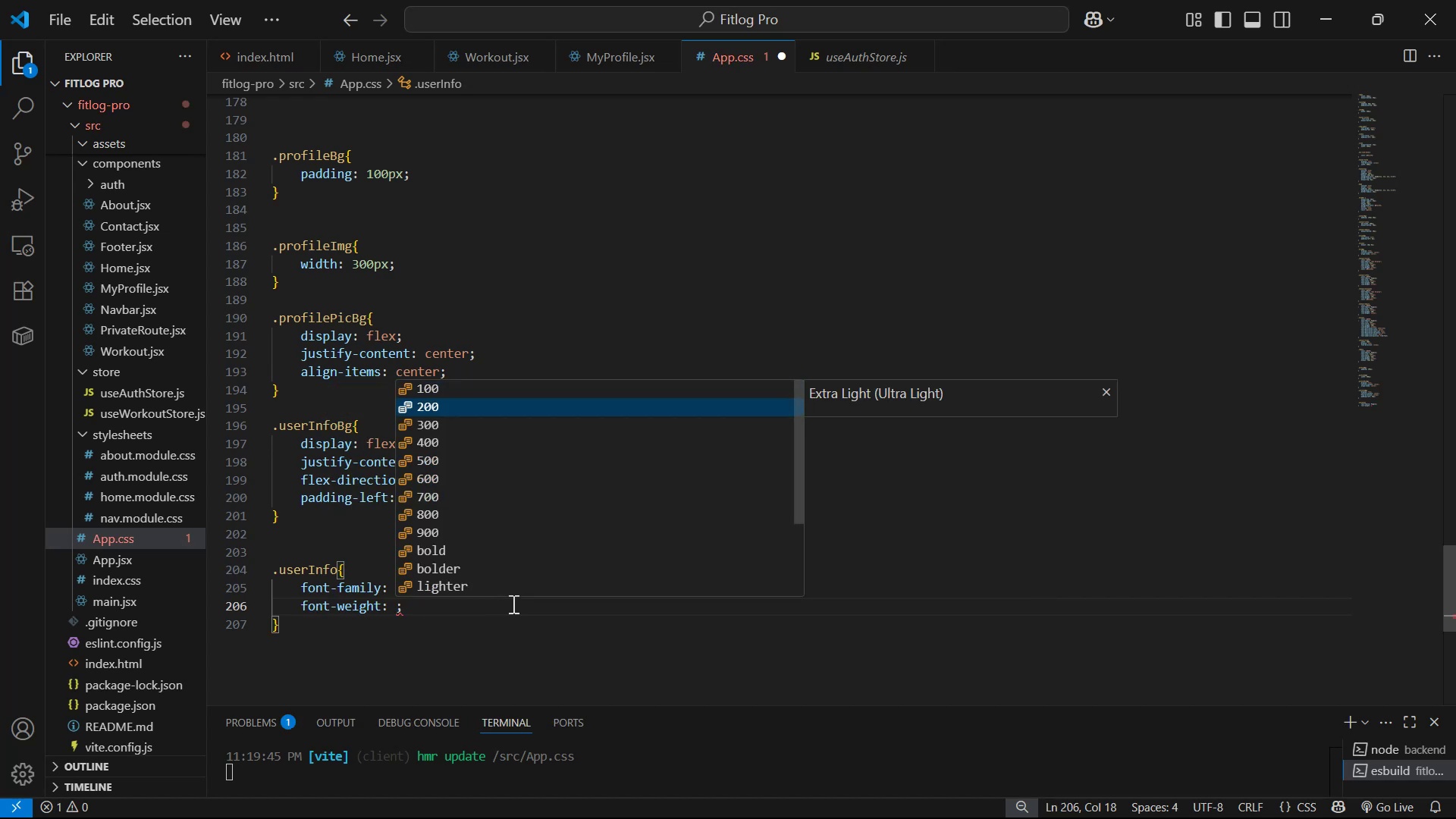 
key(ArrowDown)
 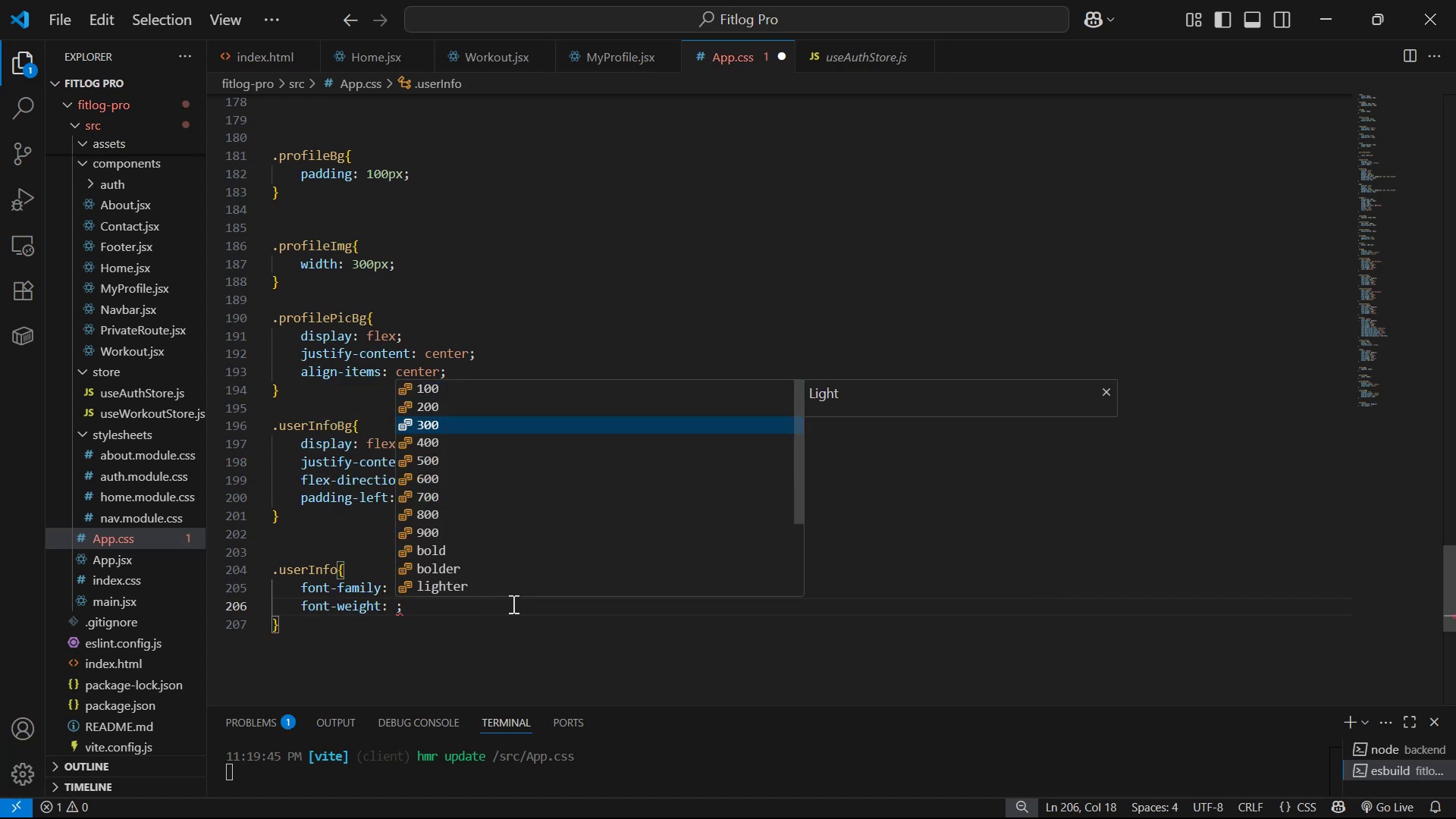 
key(ArrowDown)
 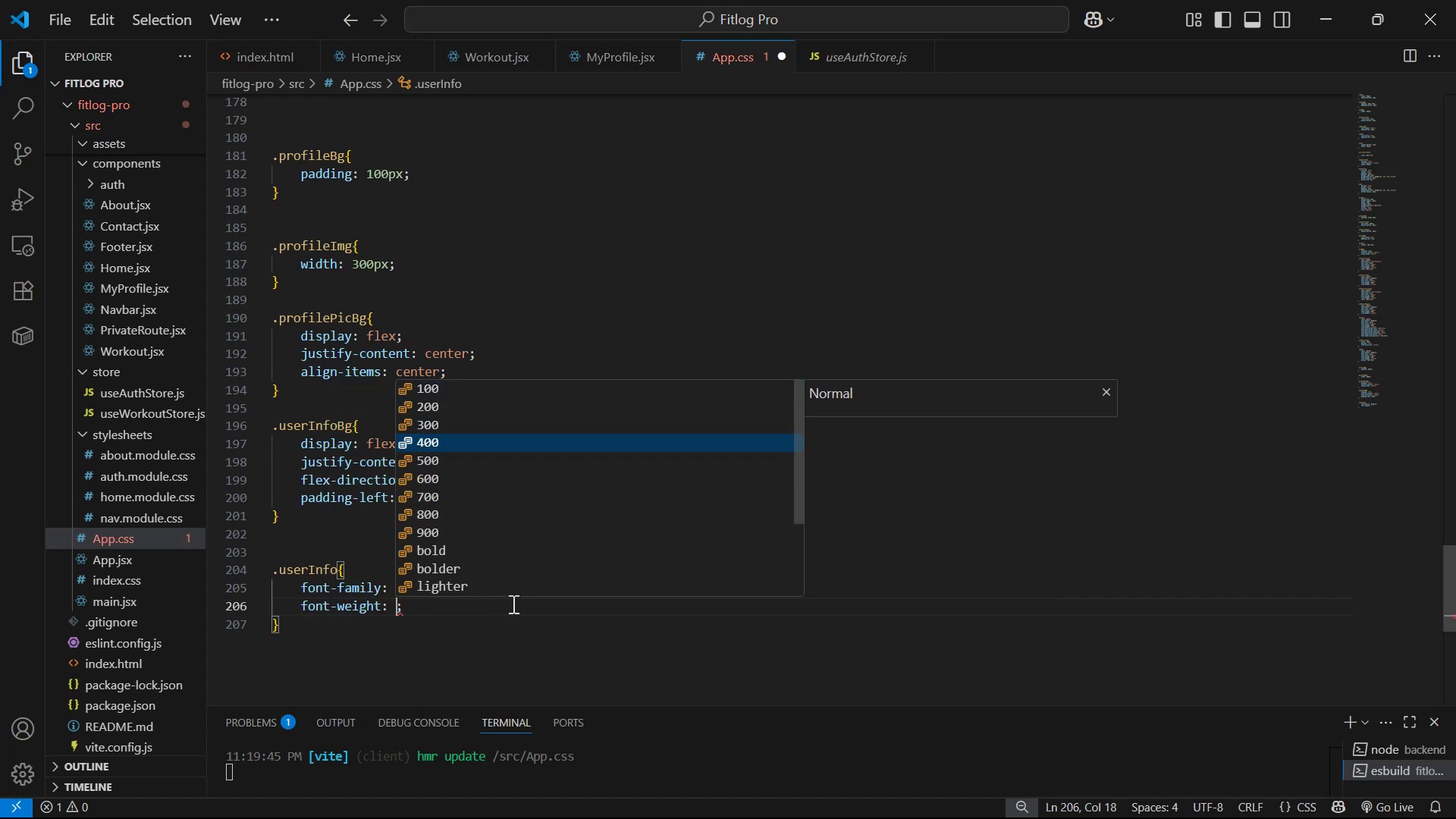 
key(Enter)
 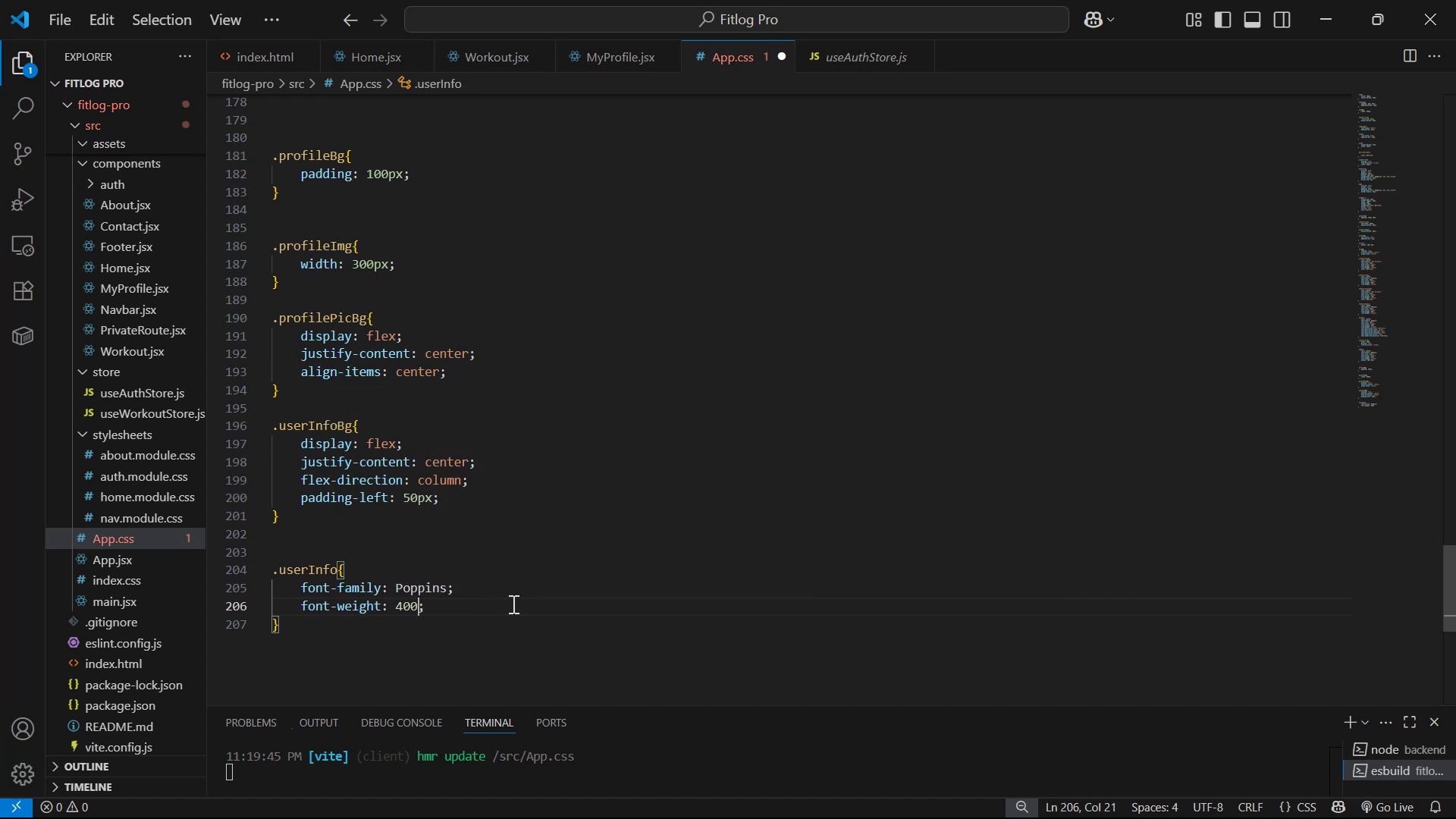 
key(Control+S)
 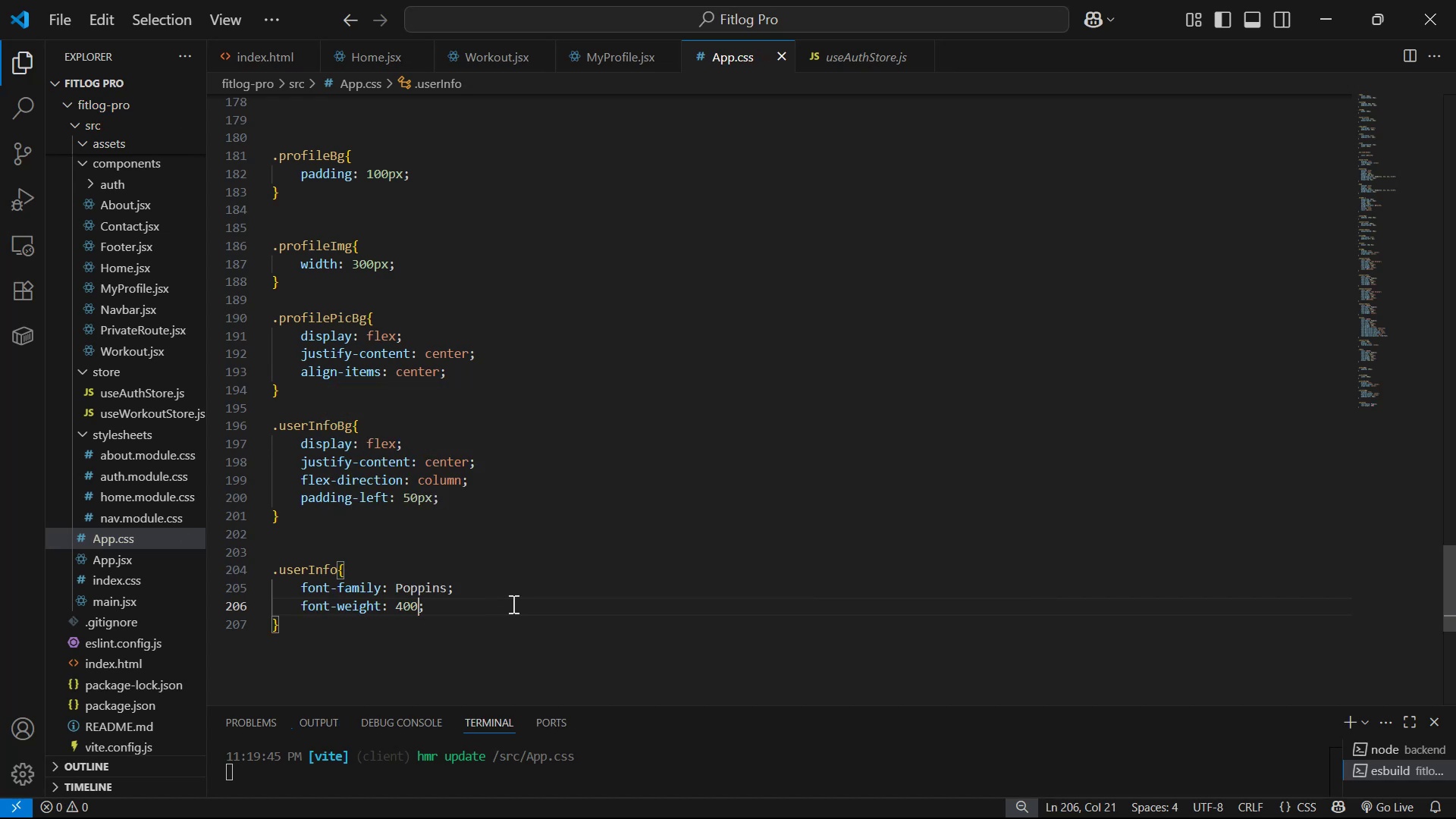 
key(Alt+AltLeft)
 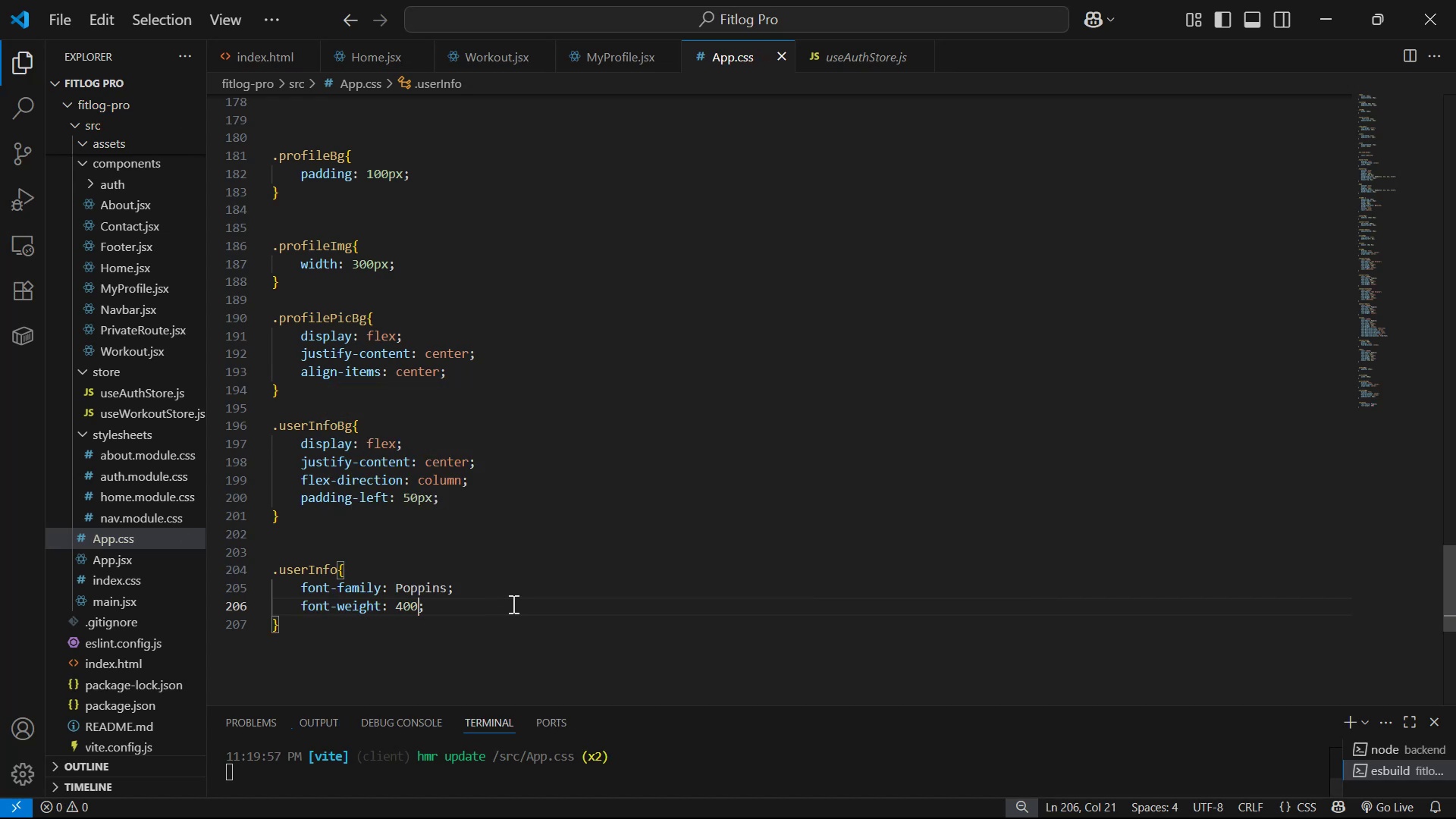 
key(Alt+Tab)
 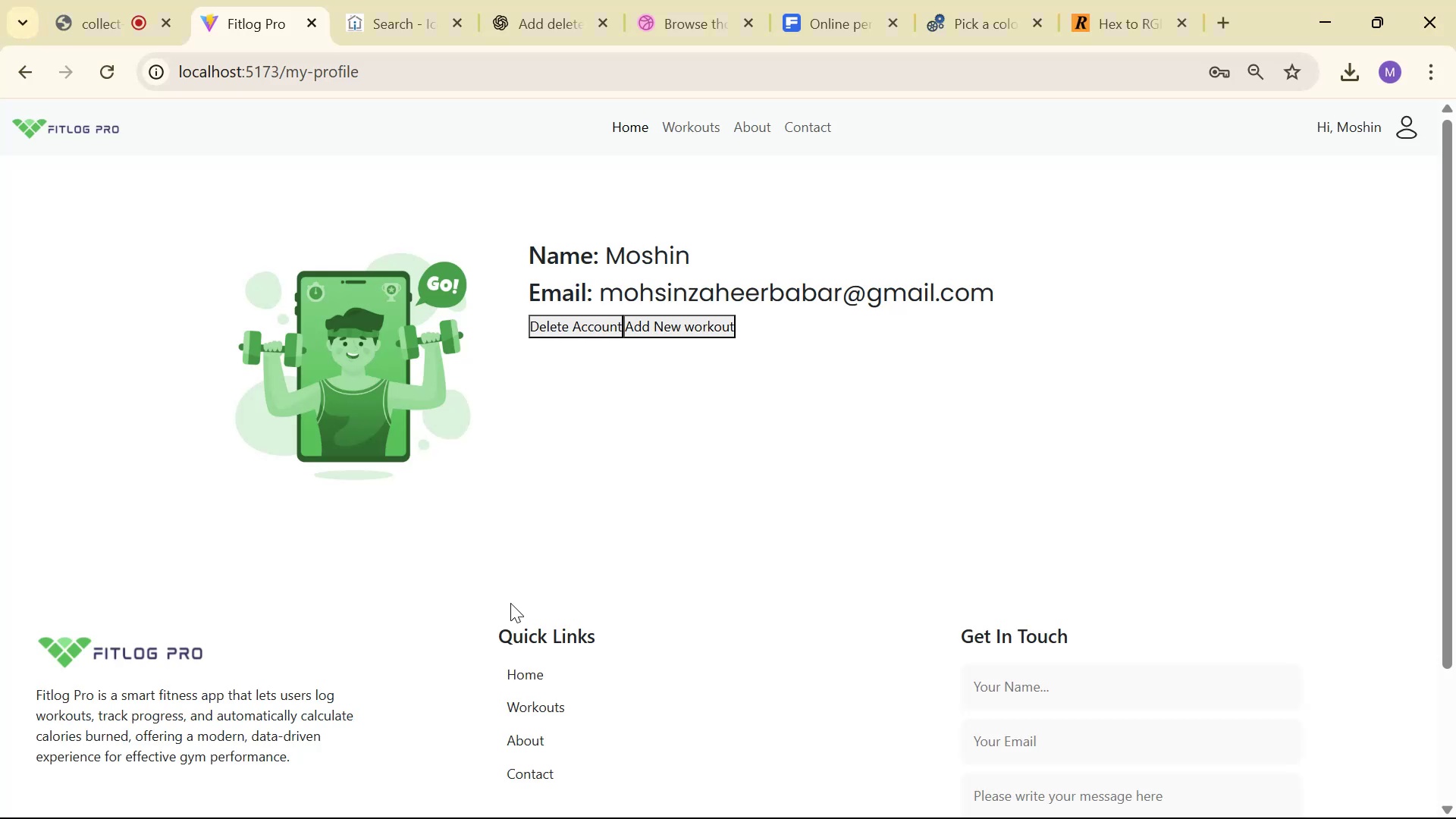 
key(Alt+AltLeft)
 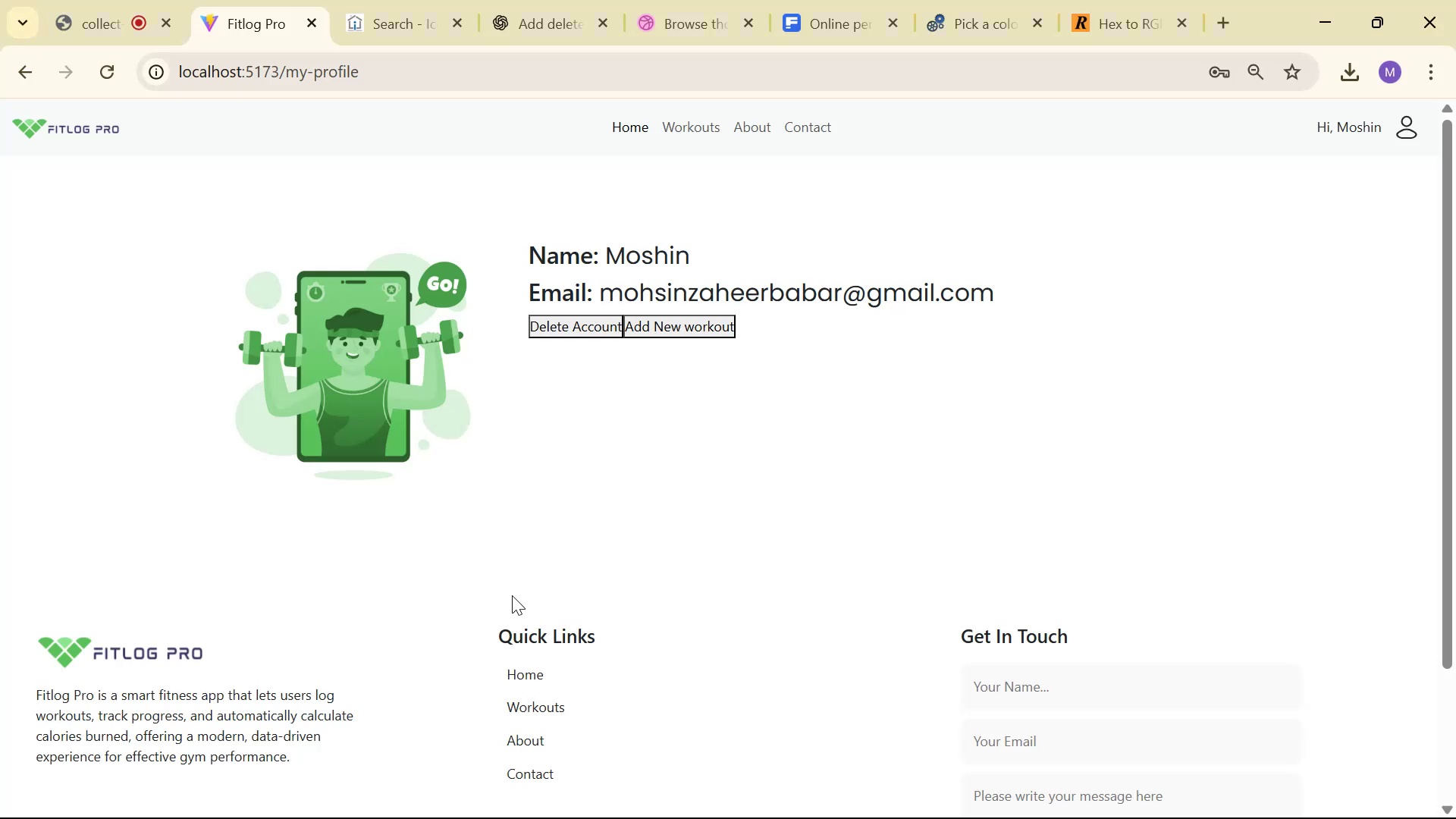 
key(Alt+Tab)
 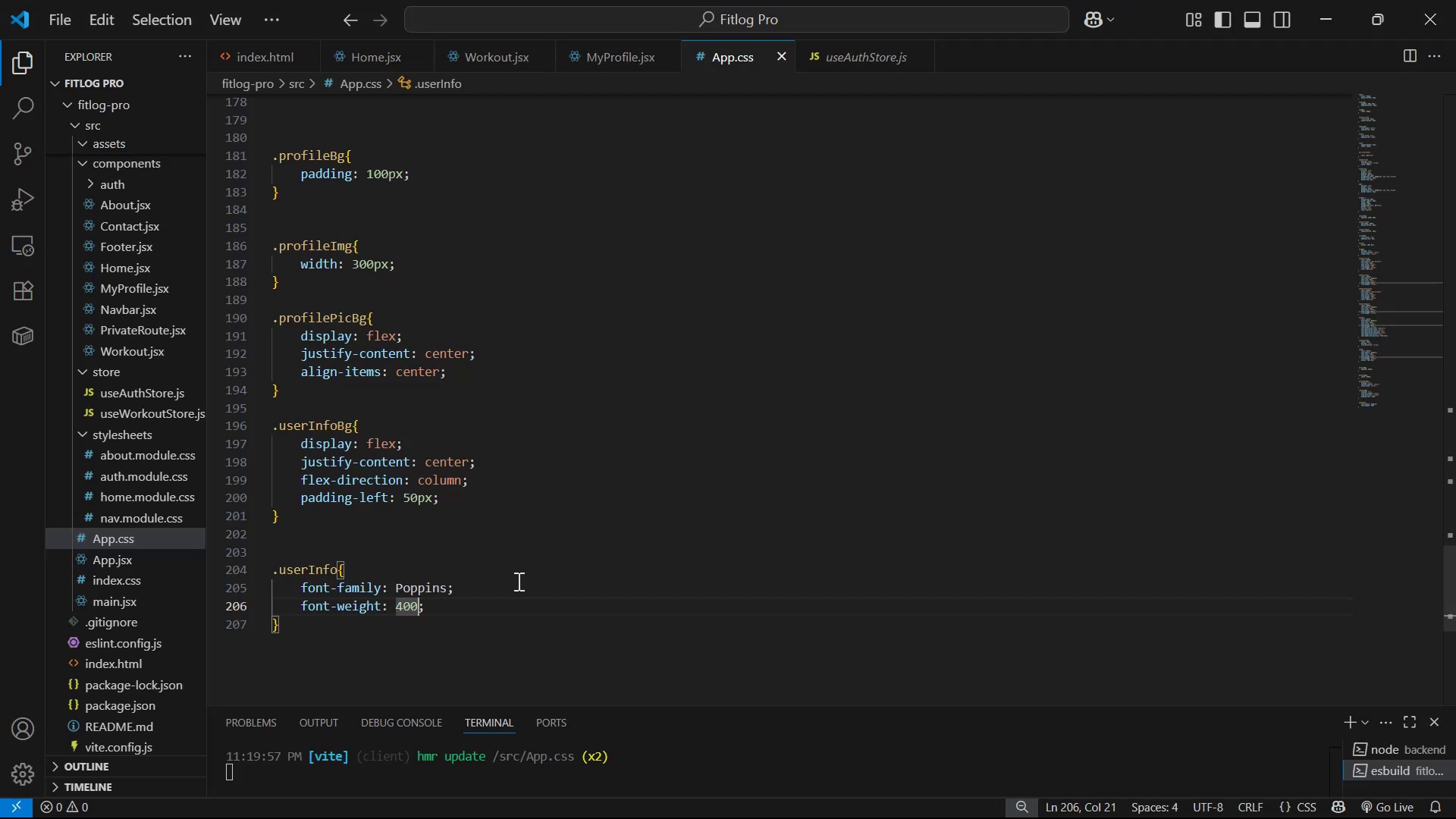 
key(Alt+AltLeft)
 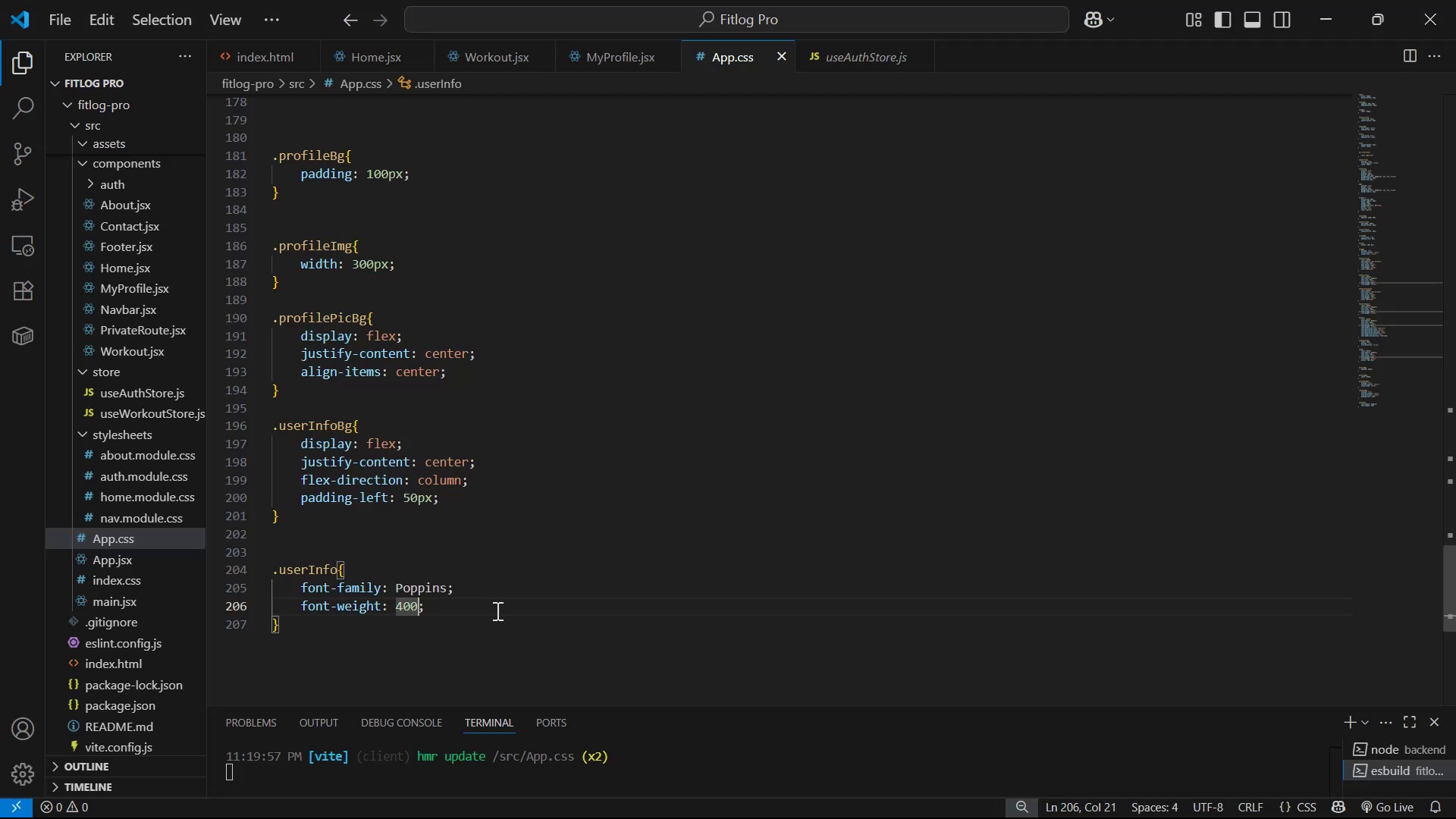 
key(Alt+Tab)
 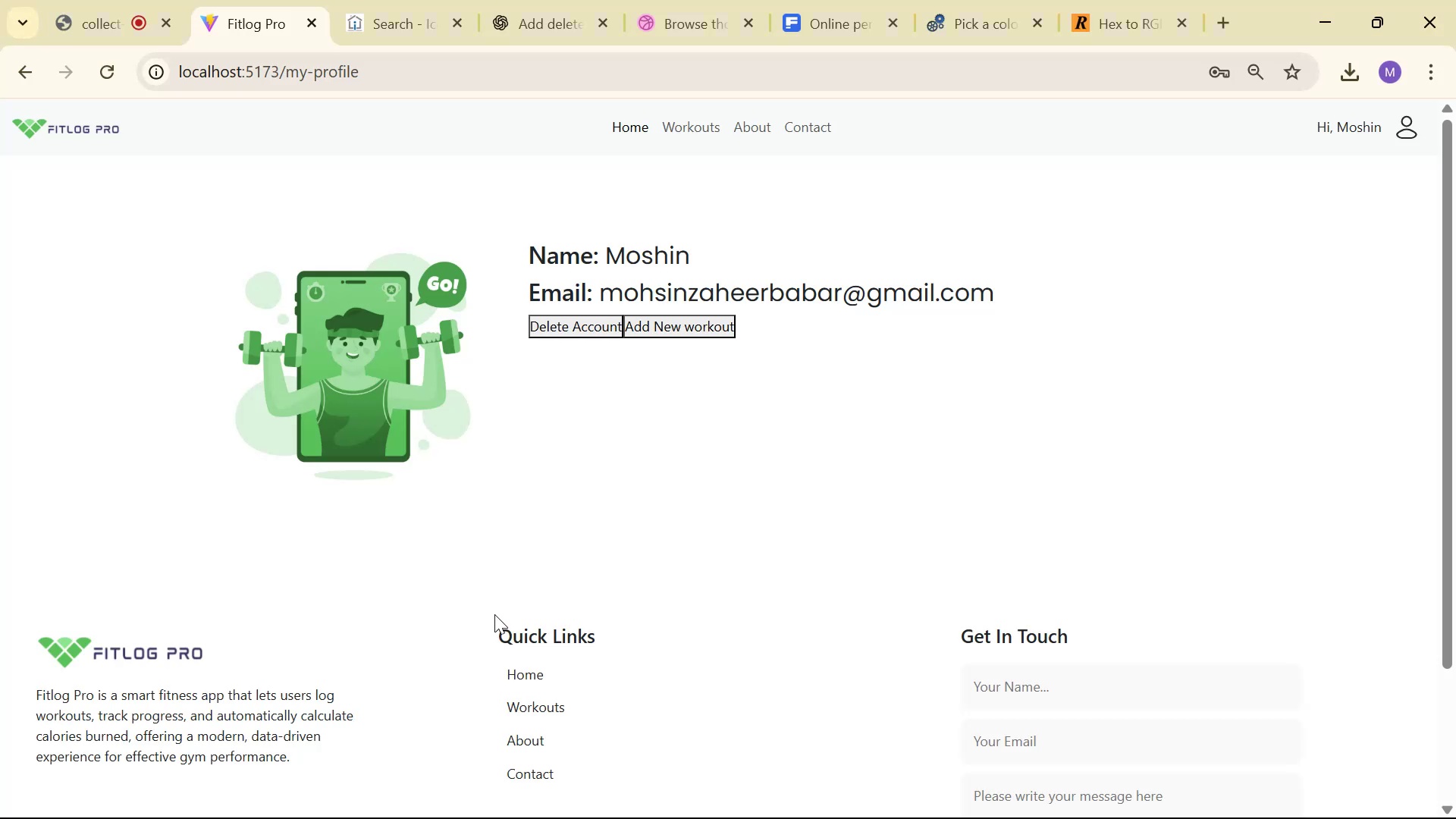 
key(Alt+AltLeft)
 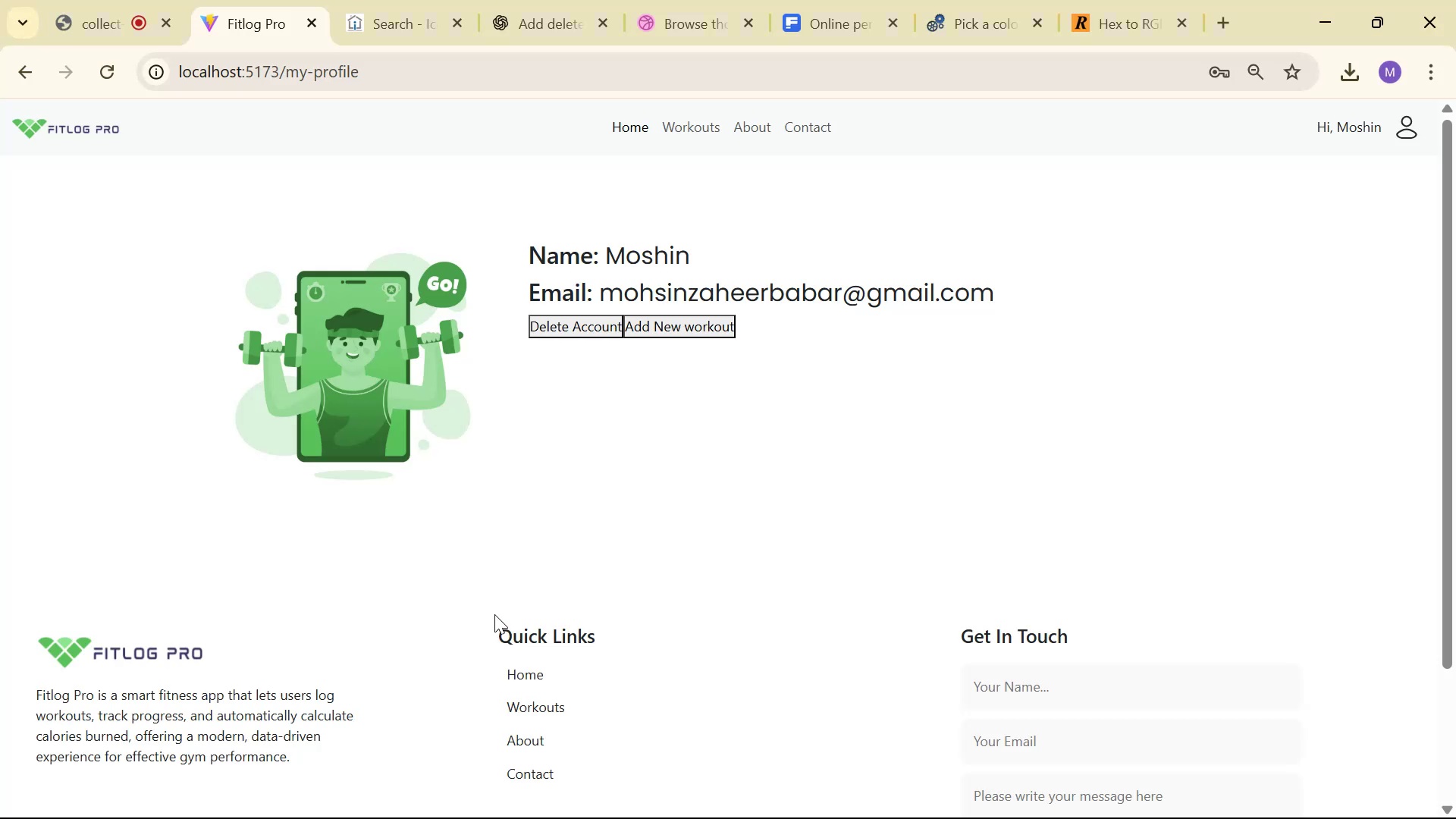 
key(Alt+Tab)
 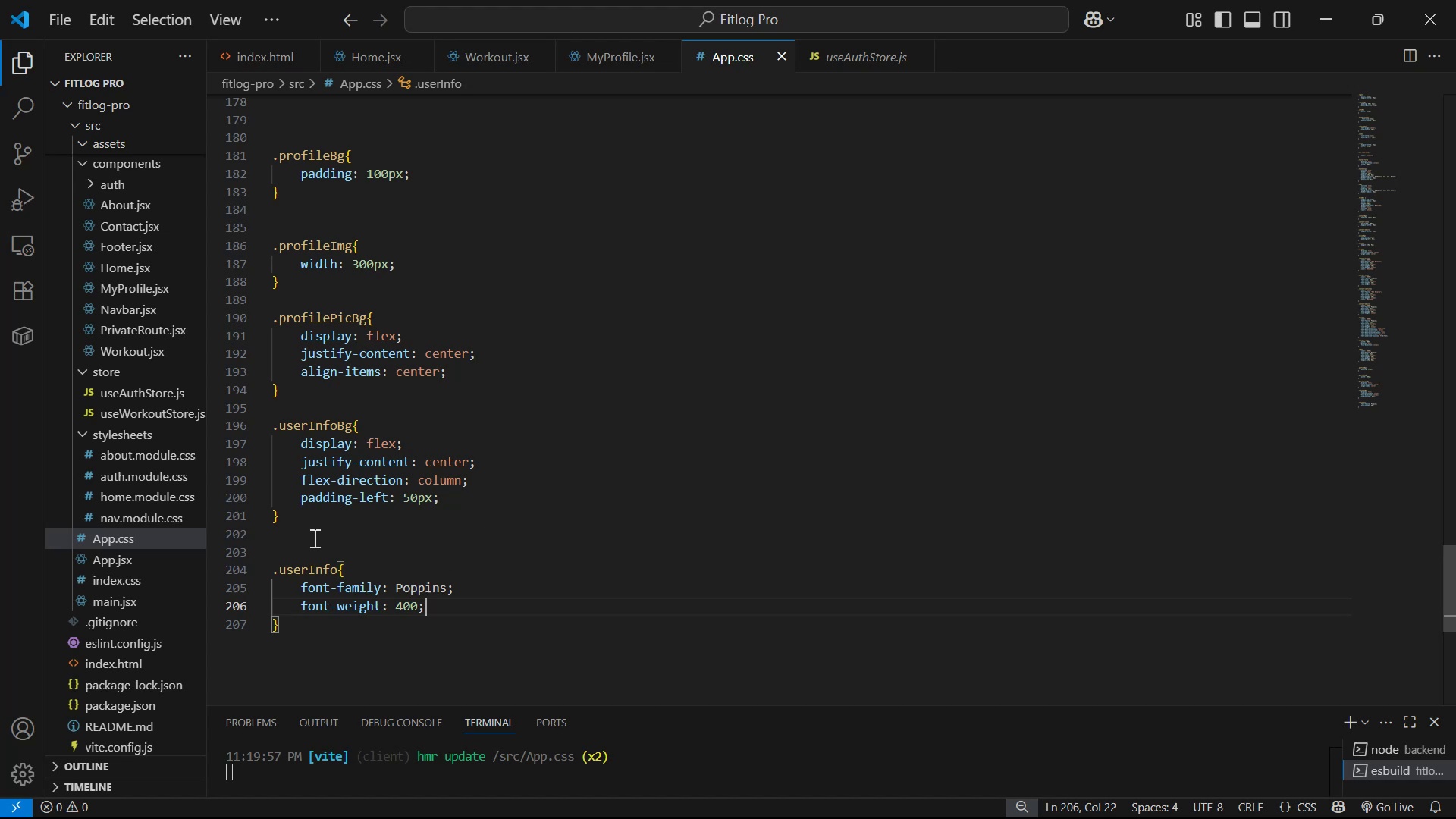 
left_click([632, 55])
 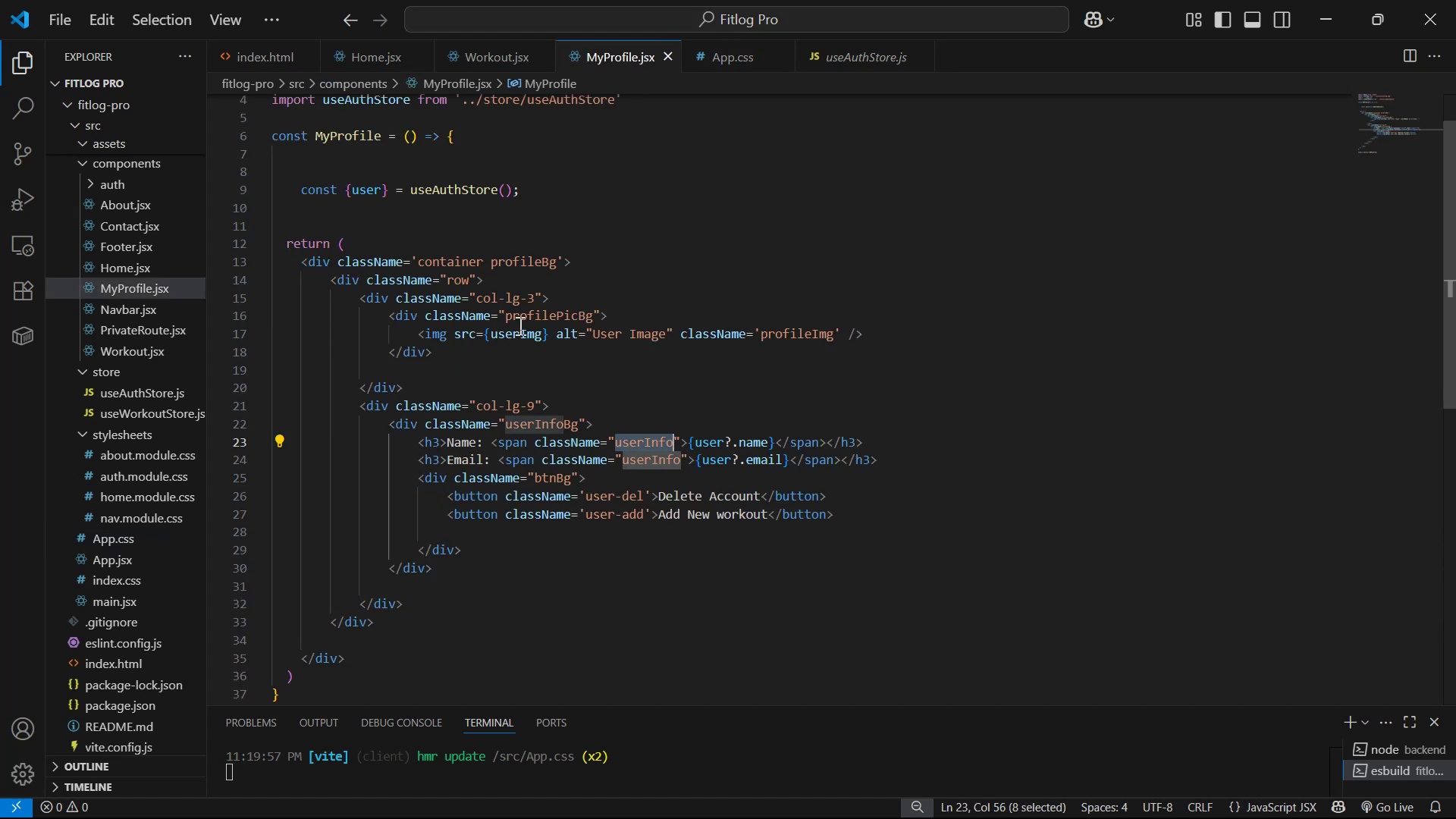 
left_click([743, 53])
 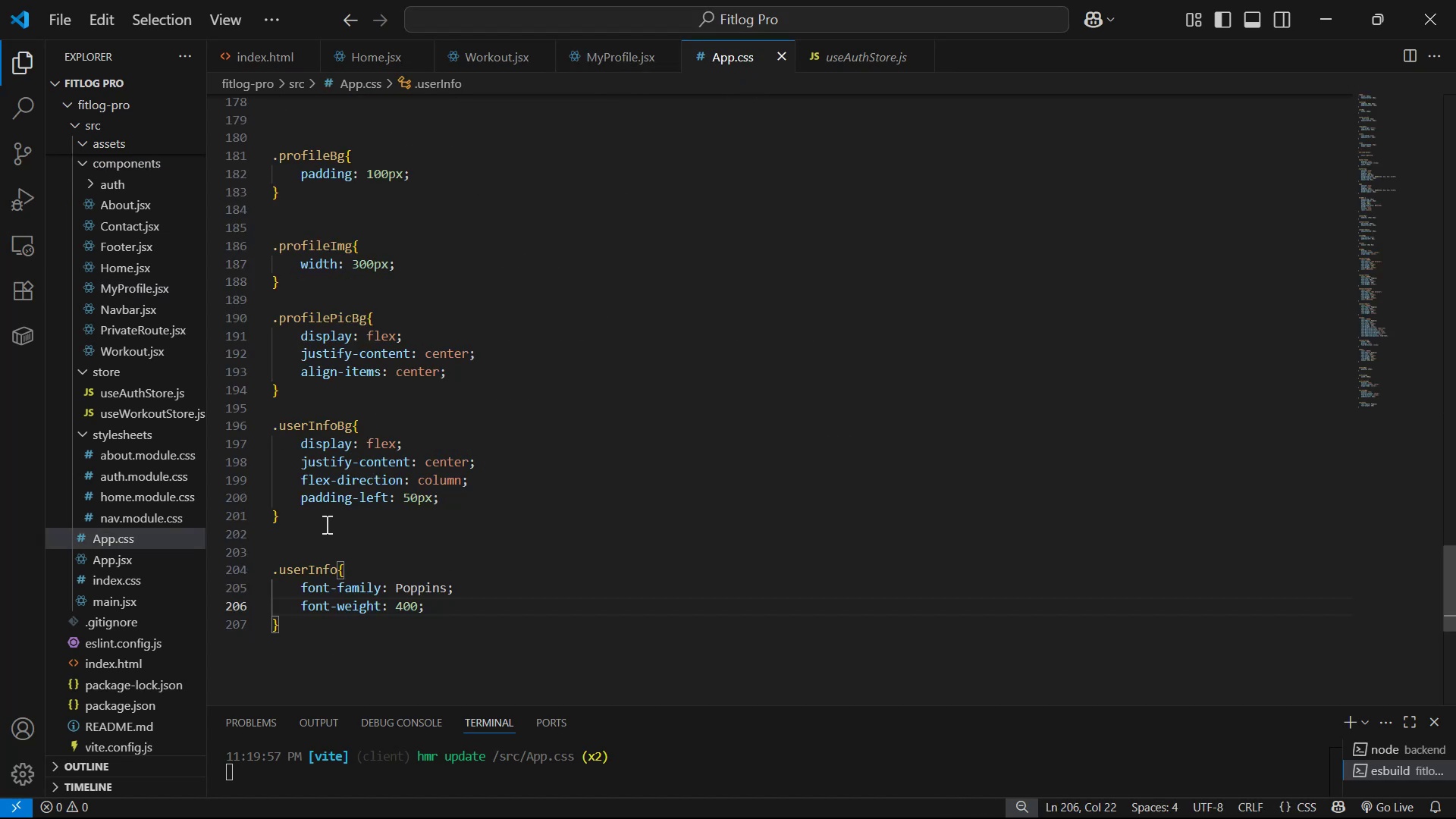 
left_click([605, 57])
 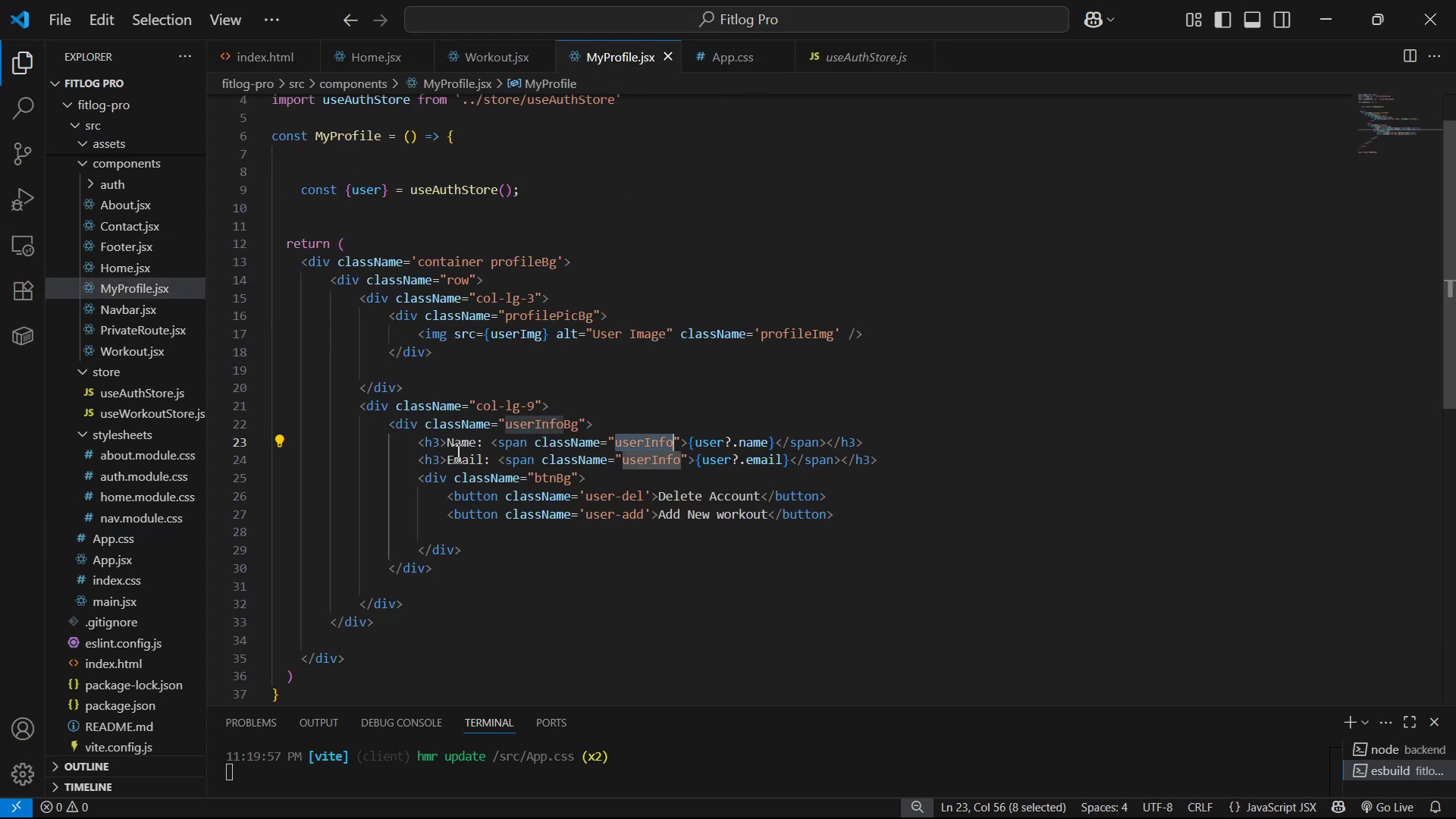 
key(Alt+AltLeft)
 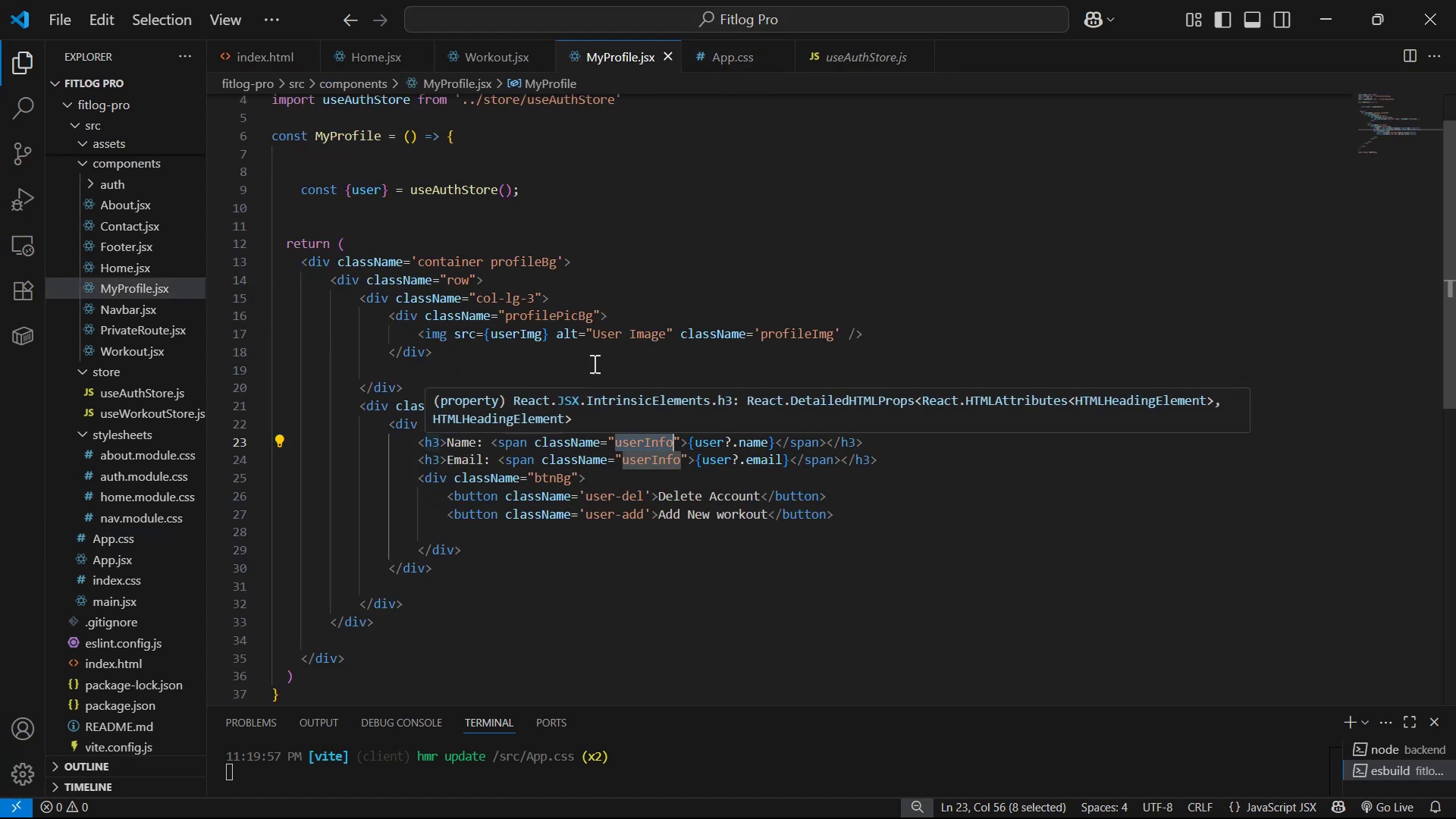 
key(Alt+Tab)
 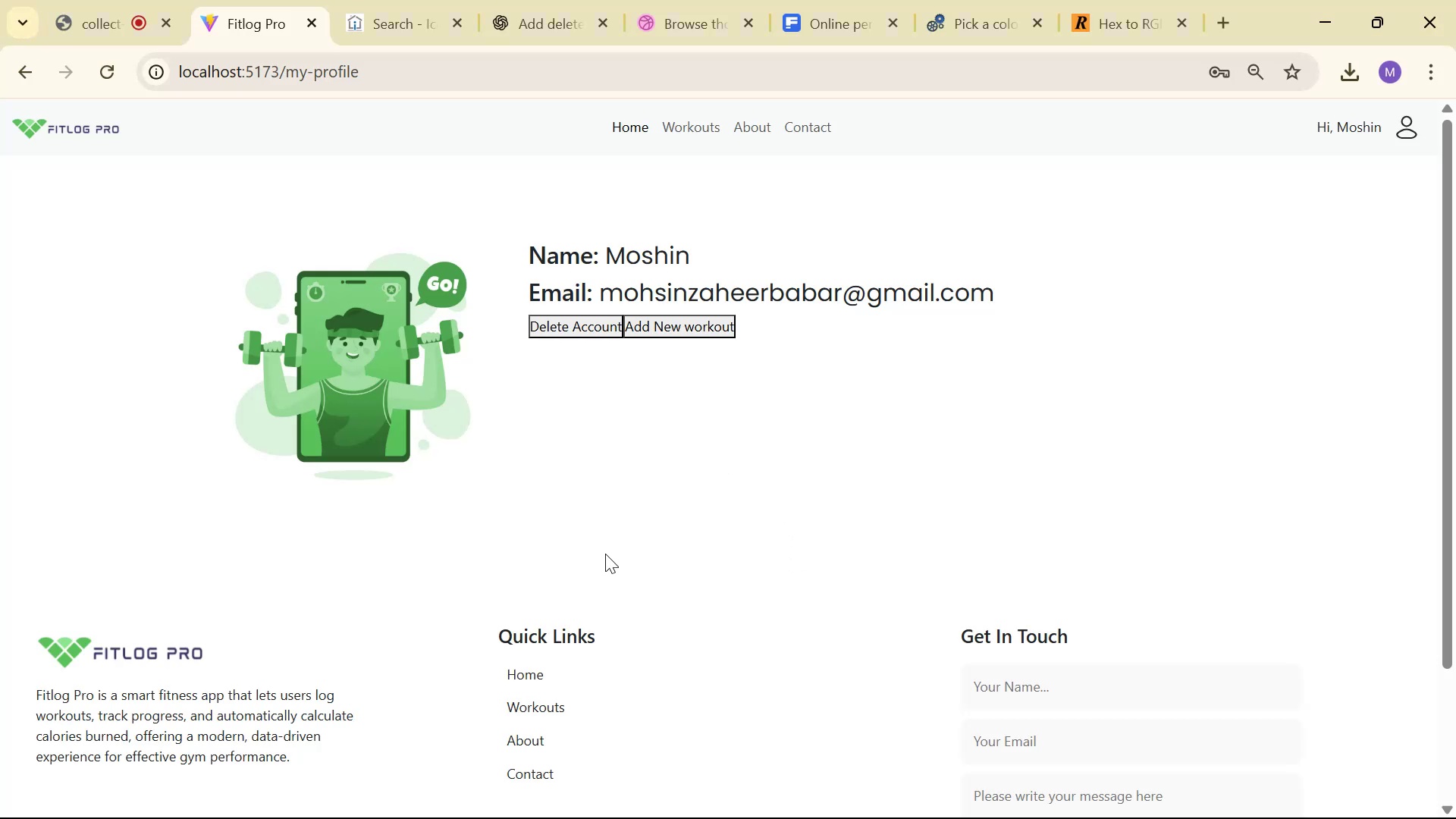 
wait(11.49)
 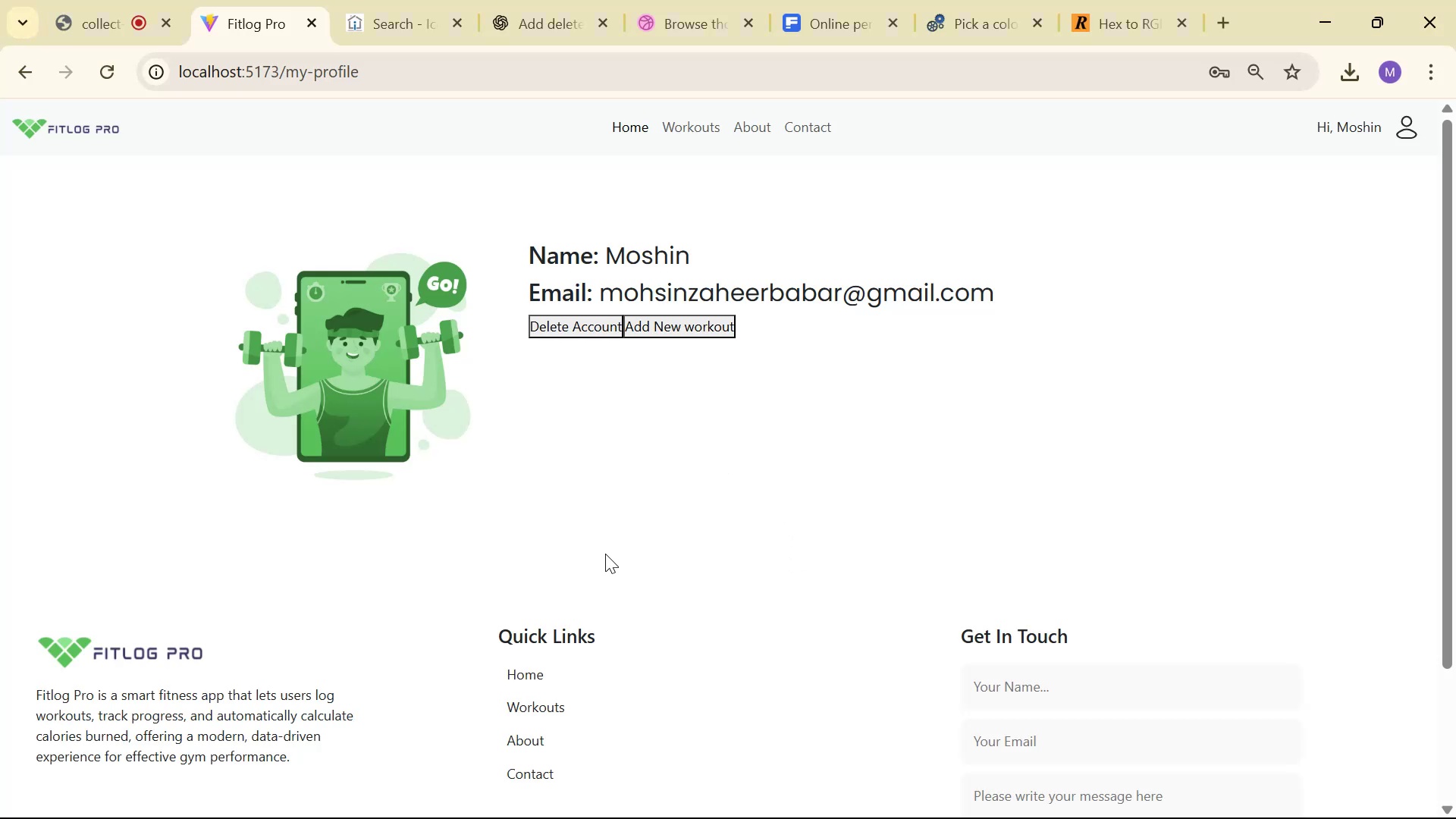 
key(Alt+AltLeft)
 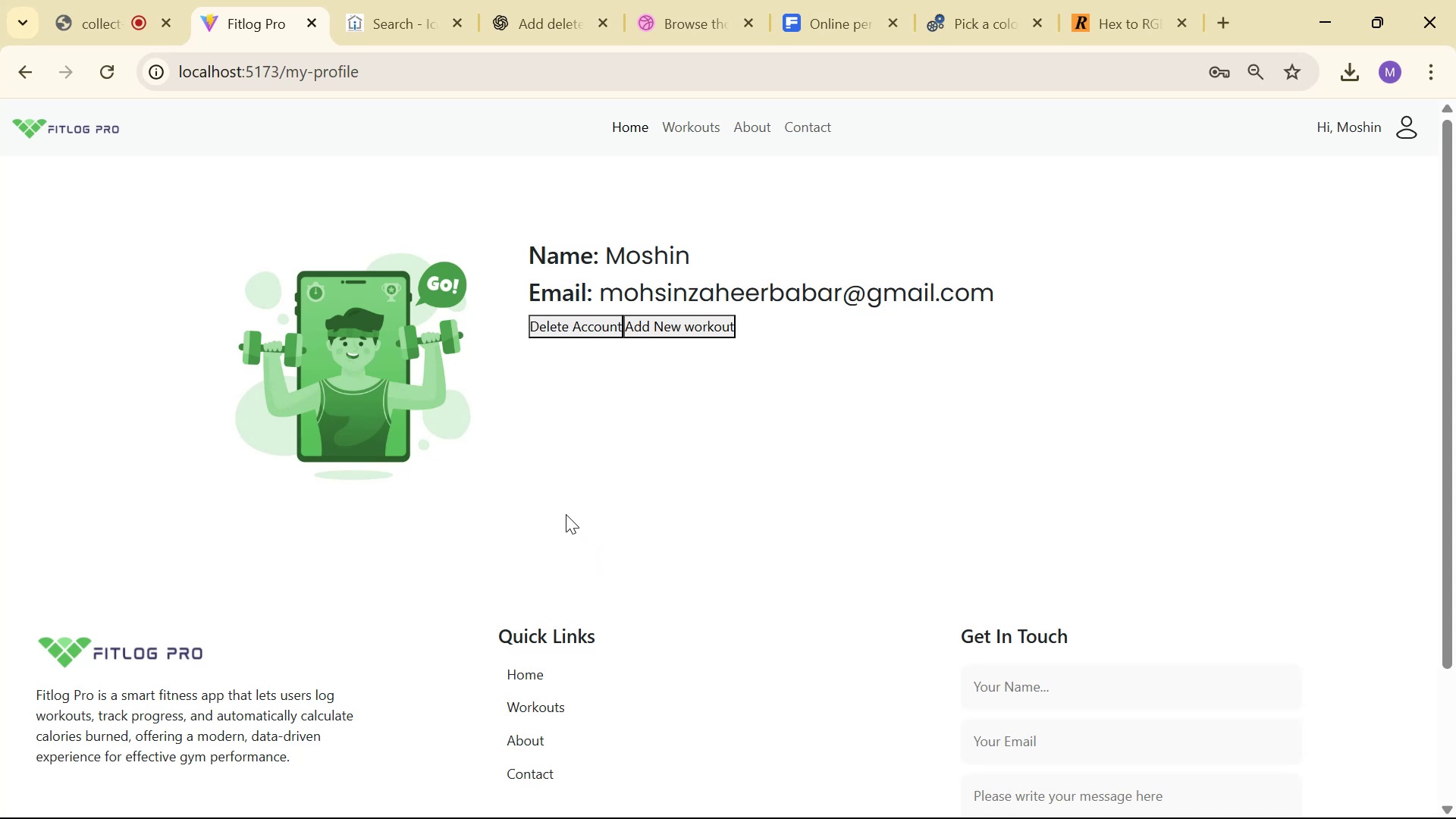 
key(Alt+Tab)
 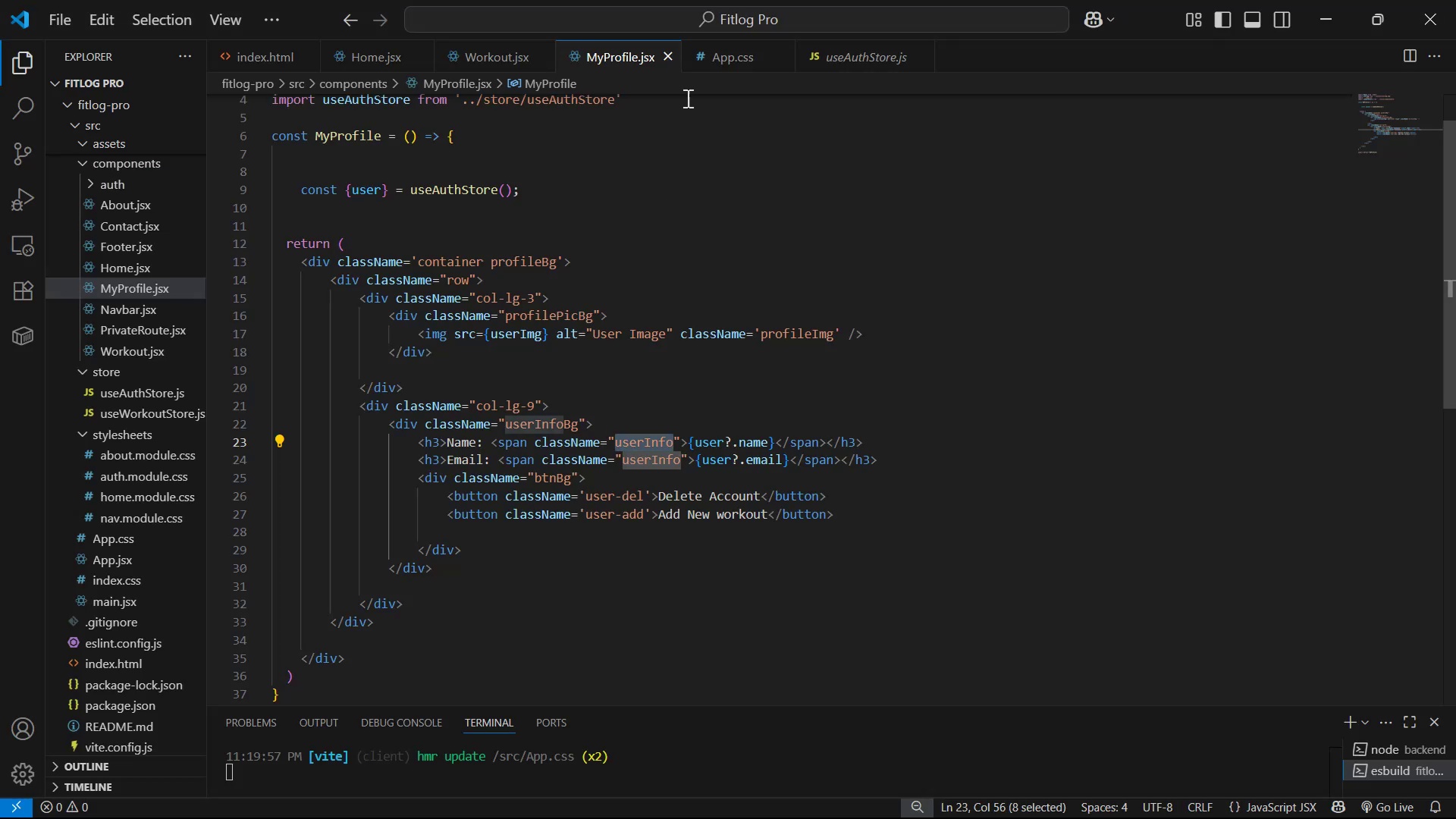 
left_click([722, 57])
 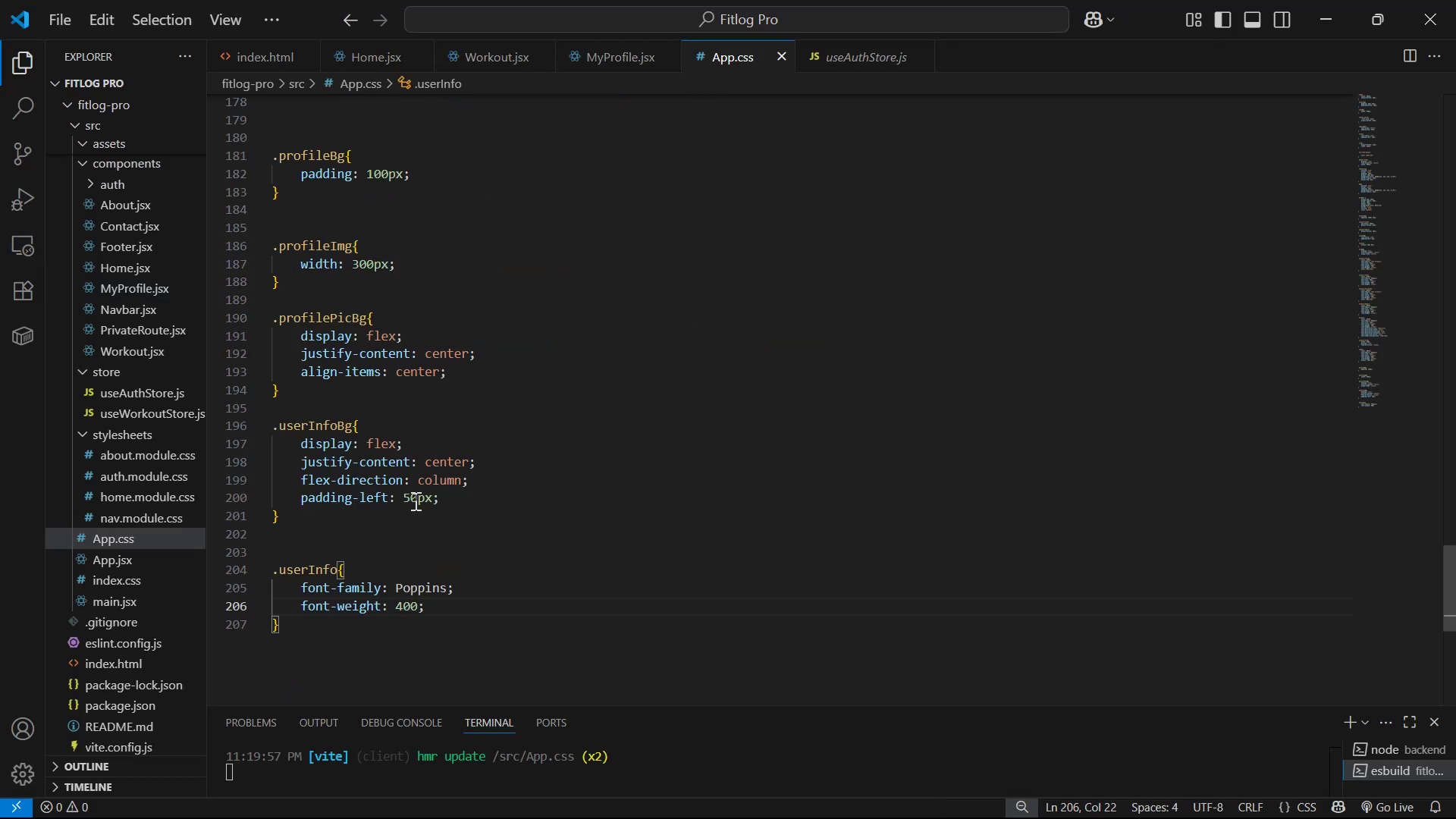 
left_click([479, 489])
 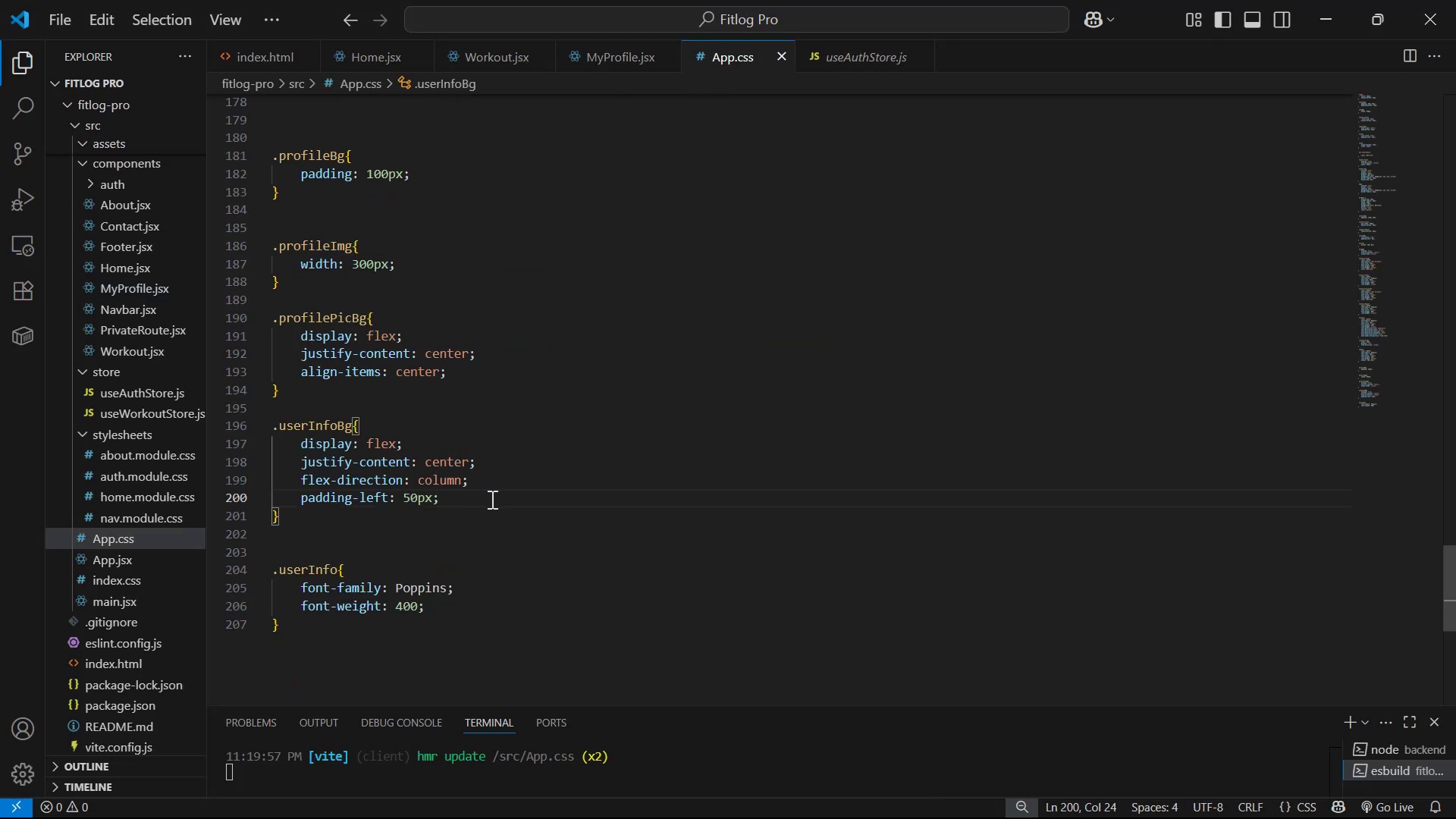 
key(Enter)
 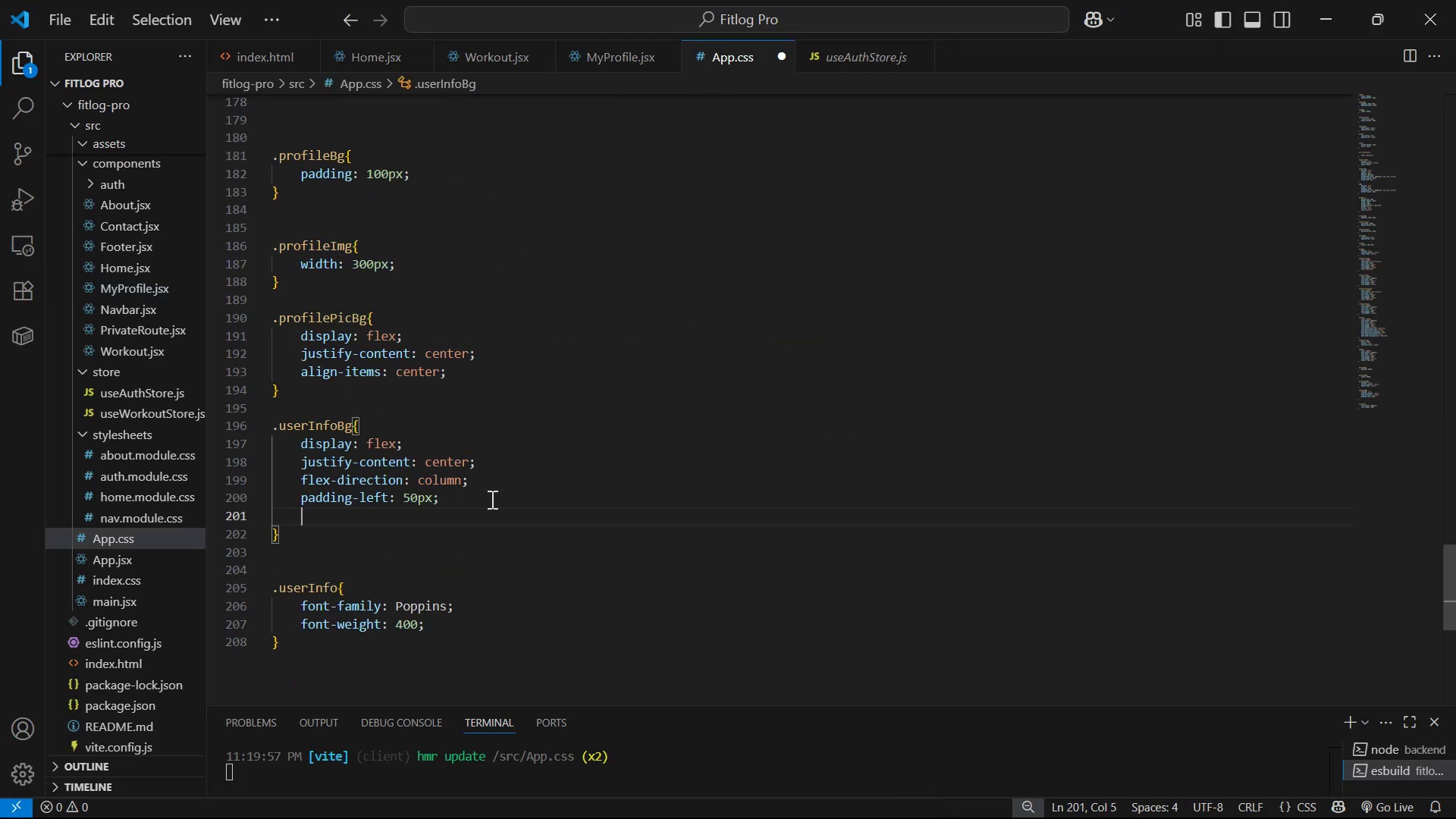 
type(he)
 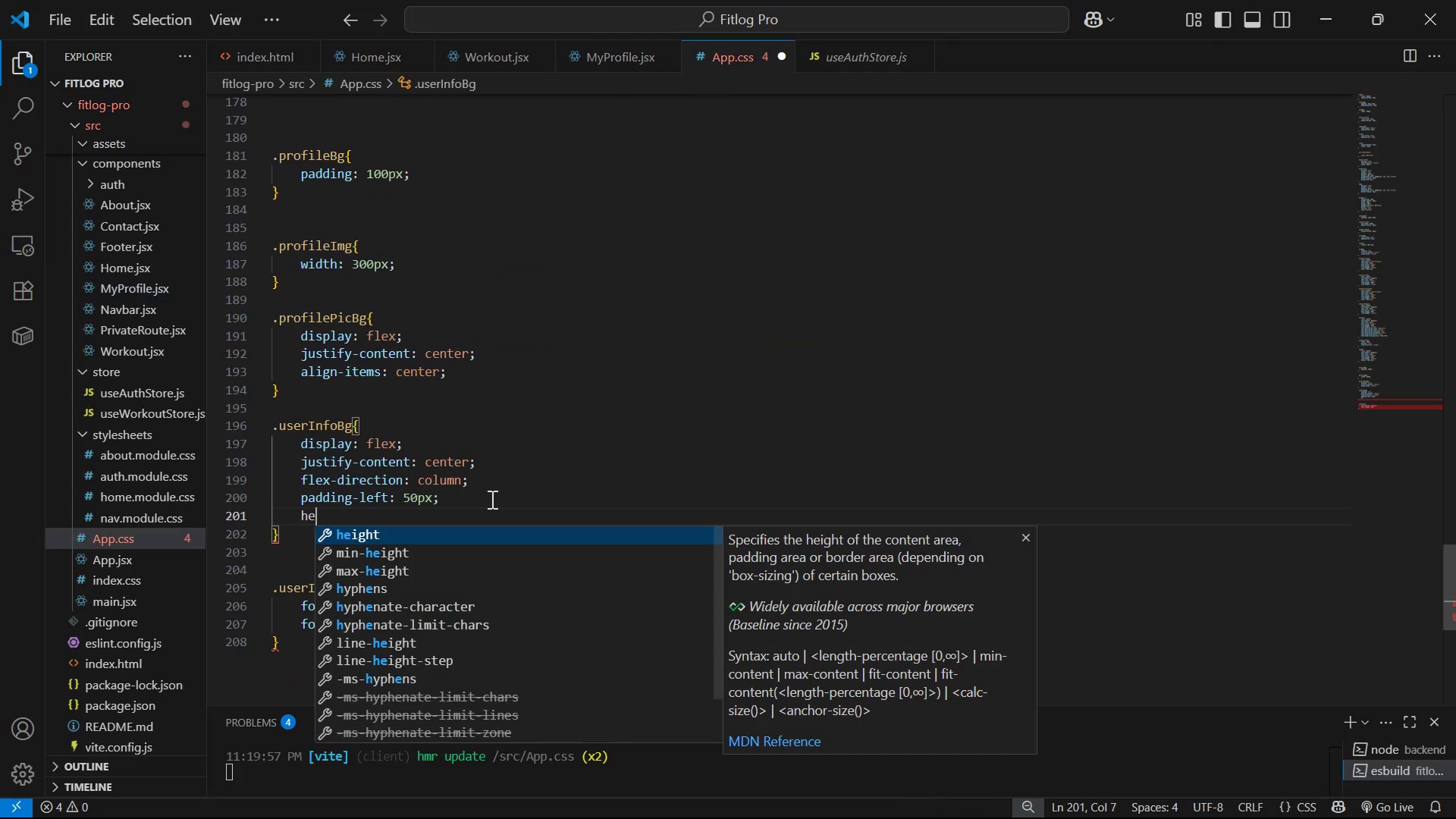 
key(Enter)
 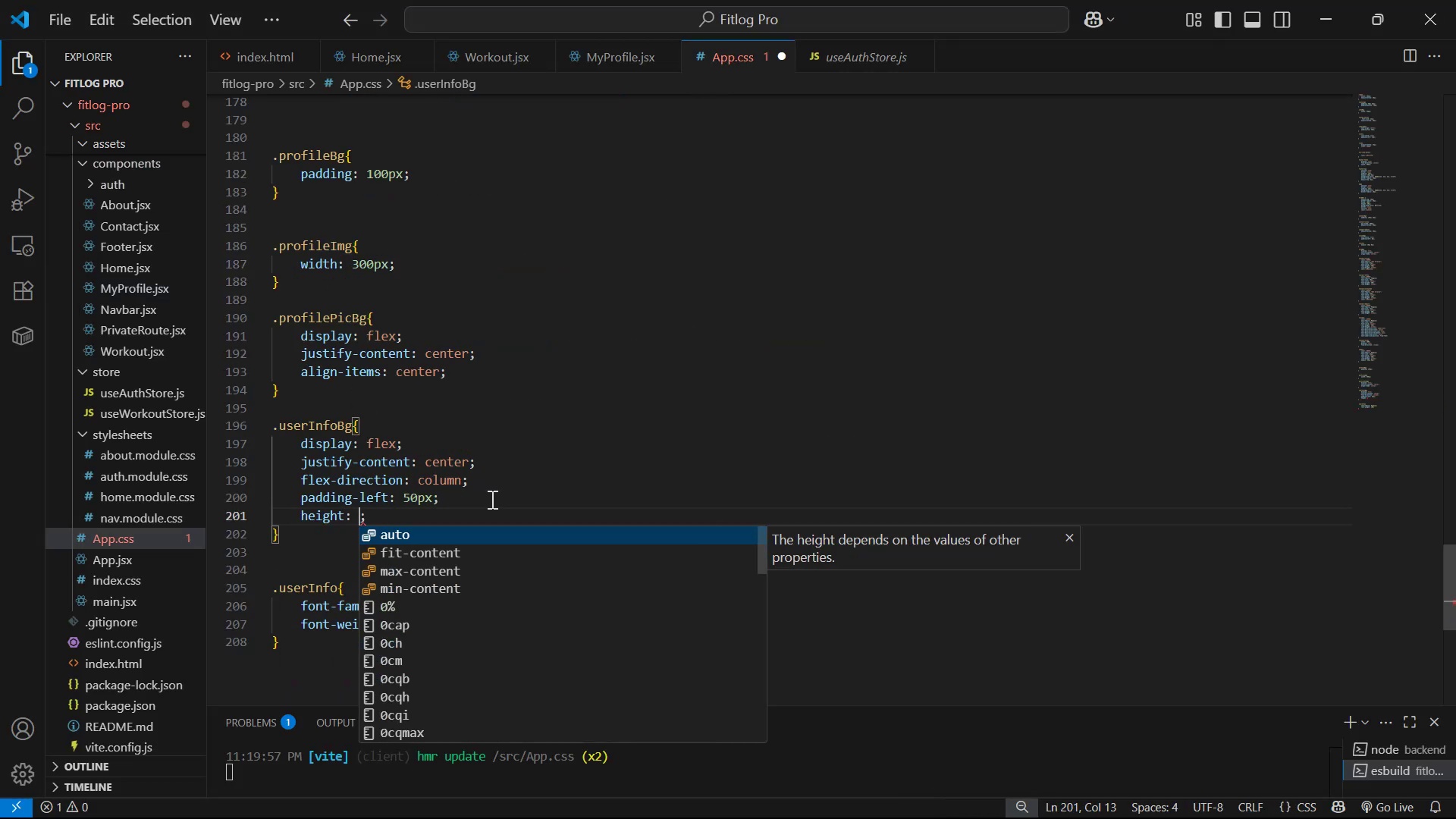 
type(100%)
 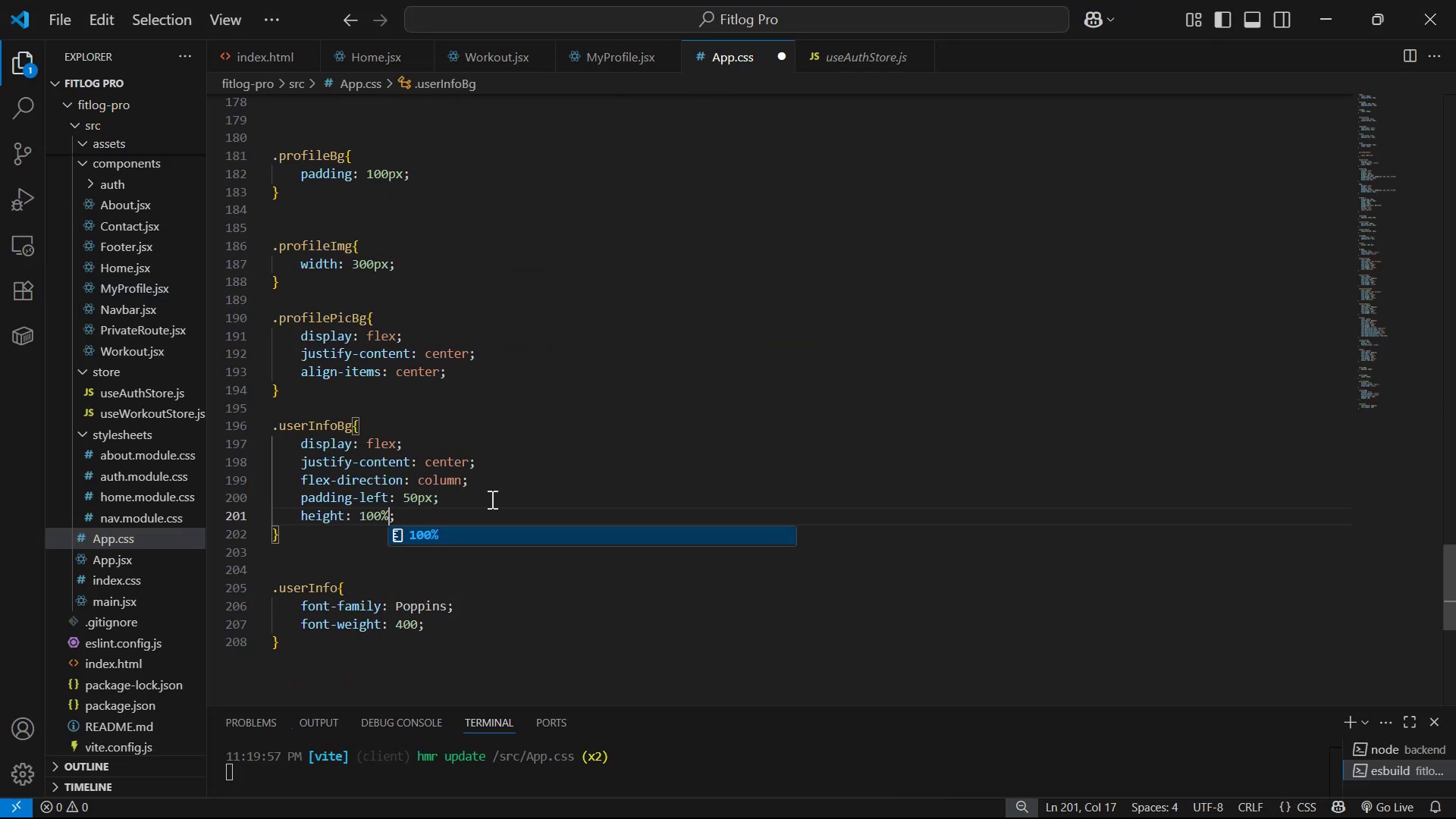 
key(Control+S)
 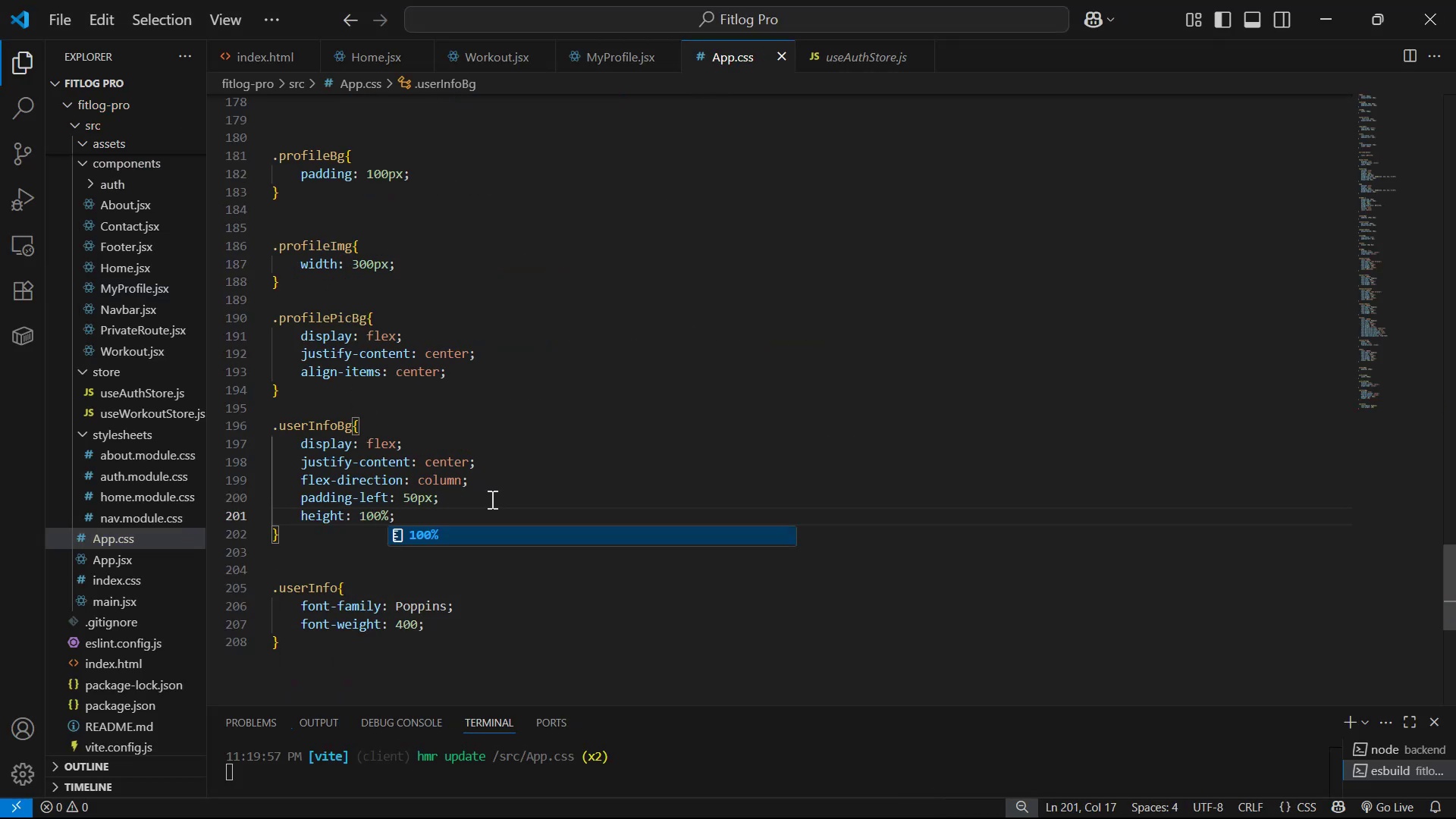 
key(Alt+AltLeft)
 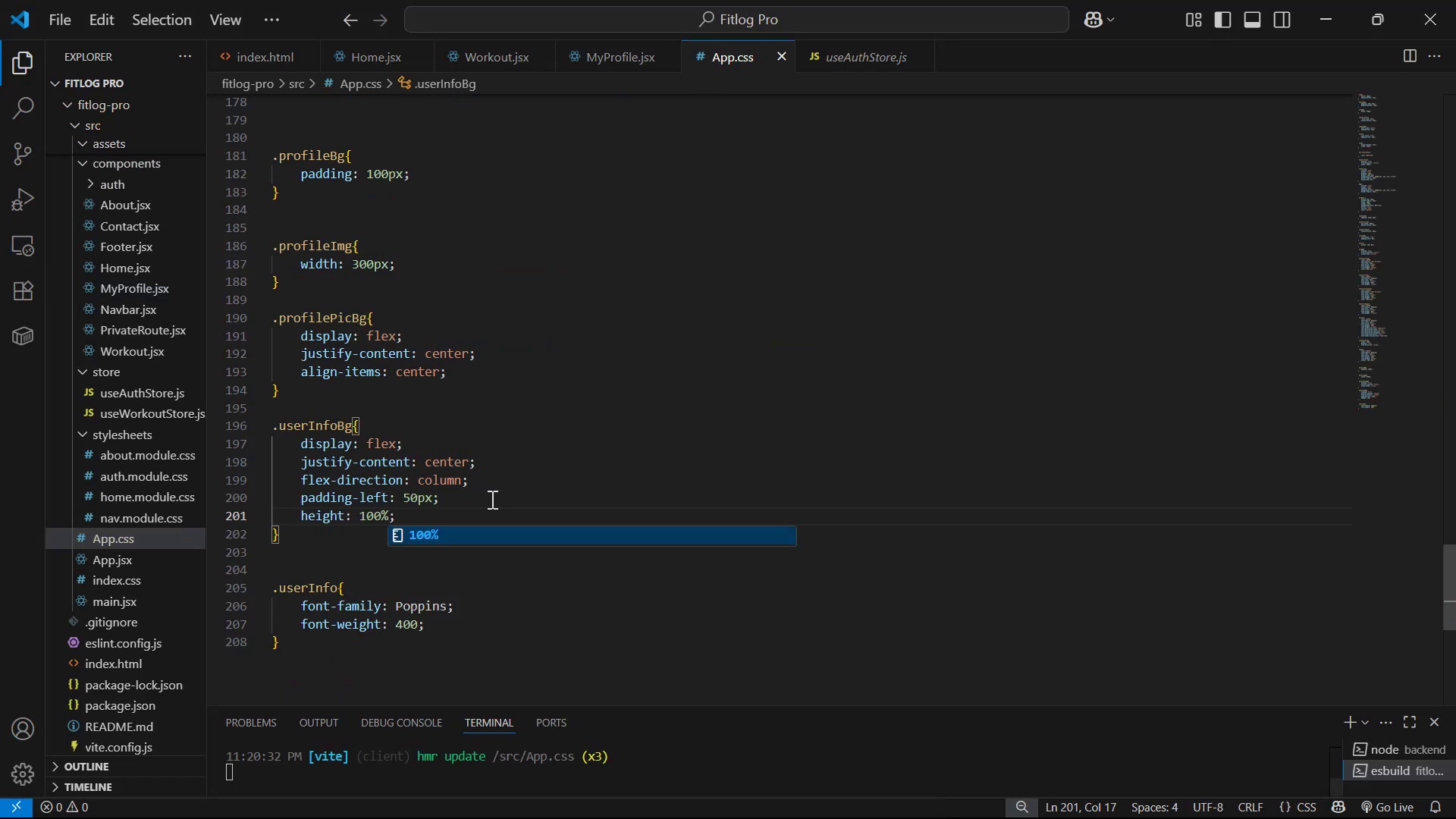 
key(Alt+Tab)
 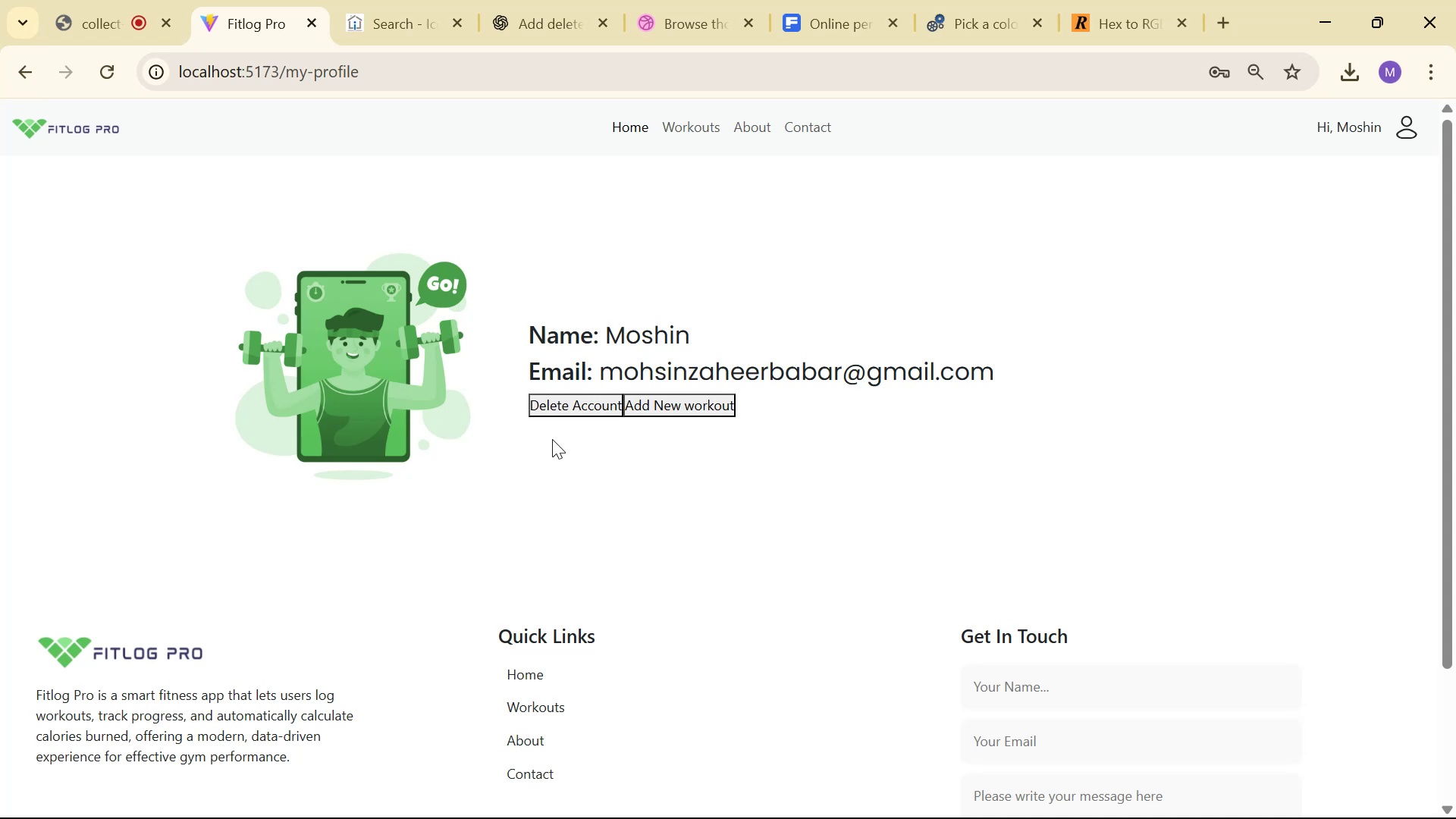 
scroll: coordinate [611, 372], scroll_direction: up, amount: 6.0
 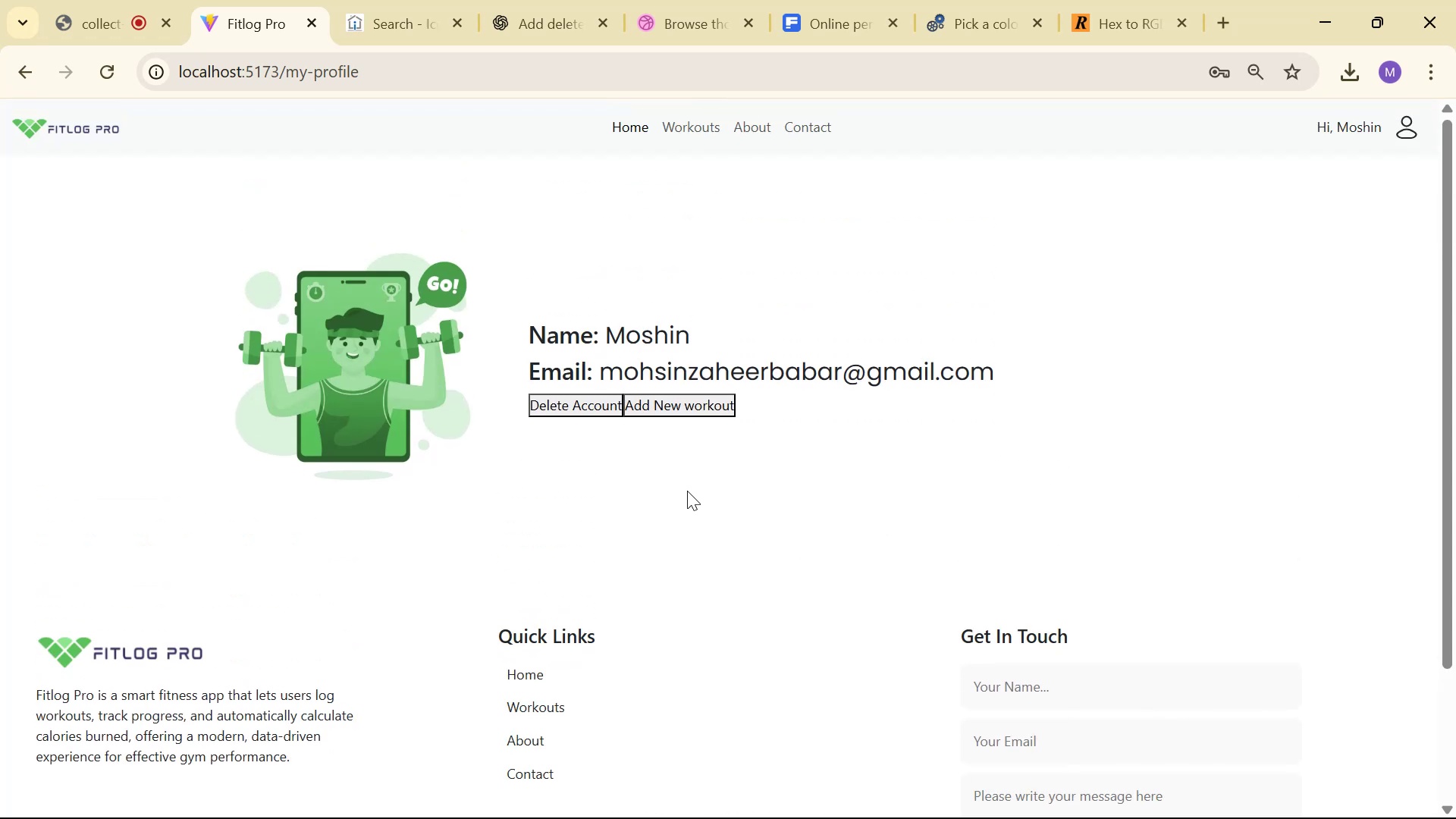 
key(Alt+AltLeft)
 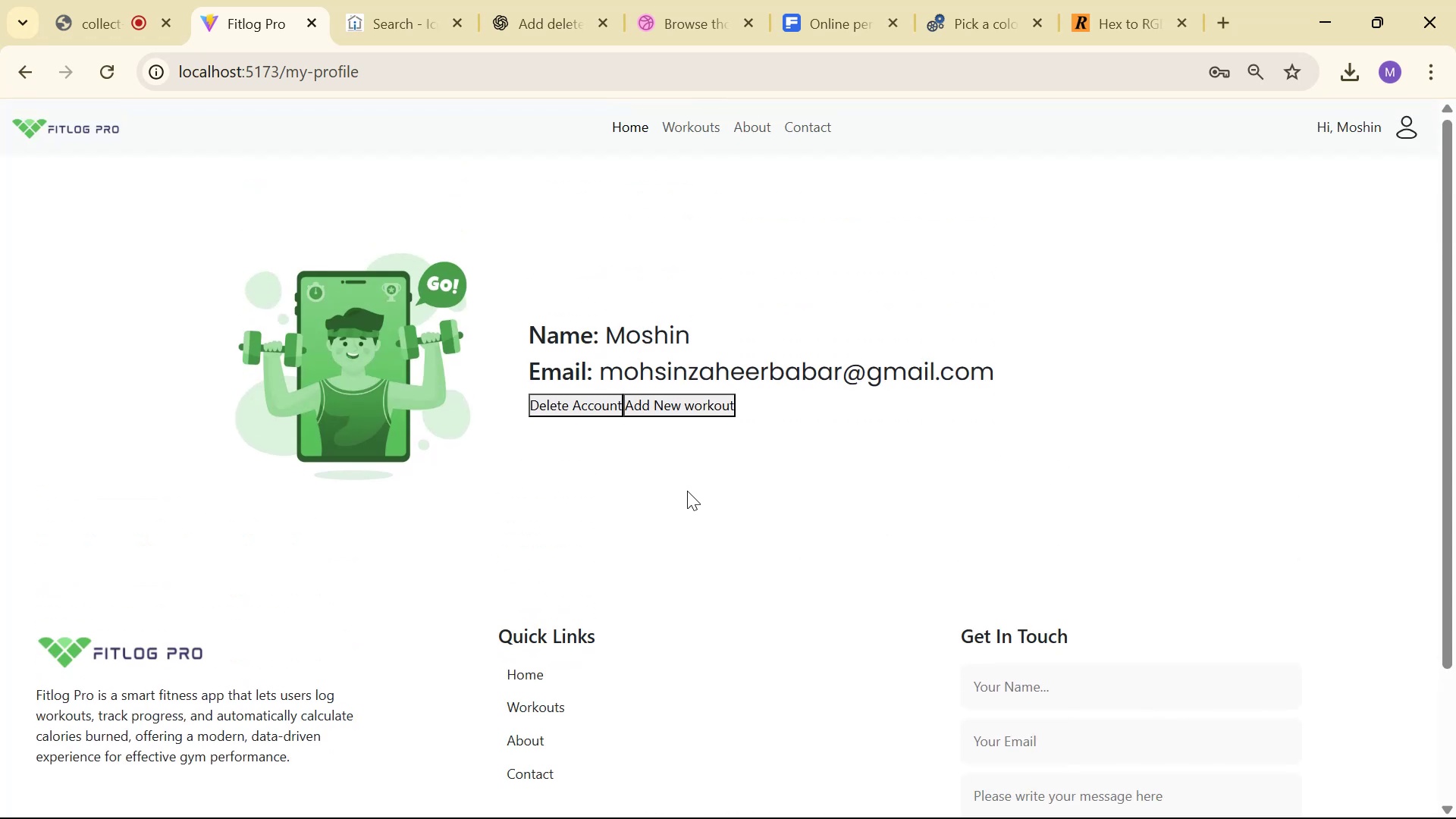 
key(Alt+Tab)
 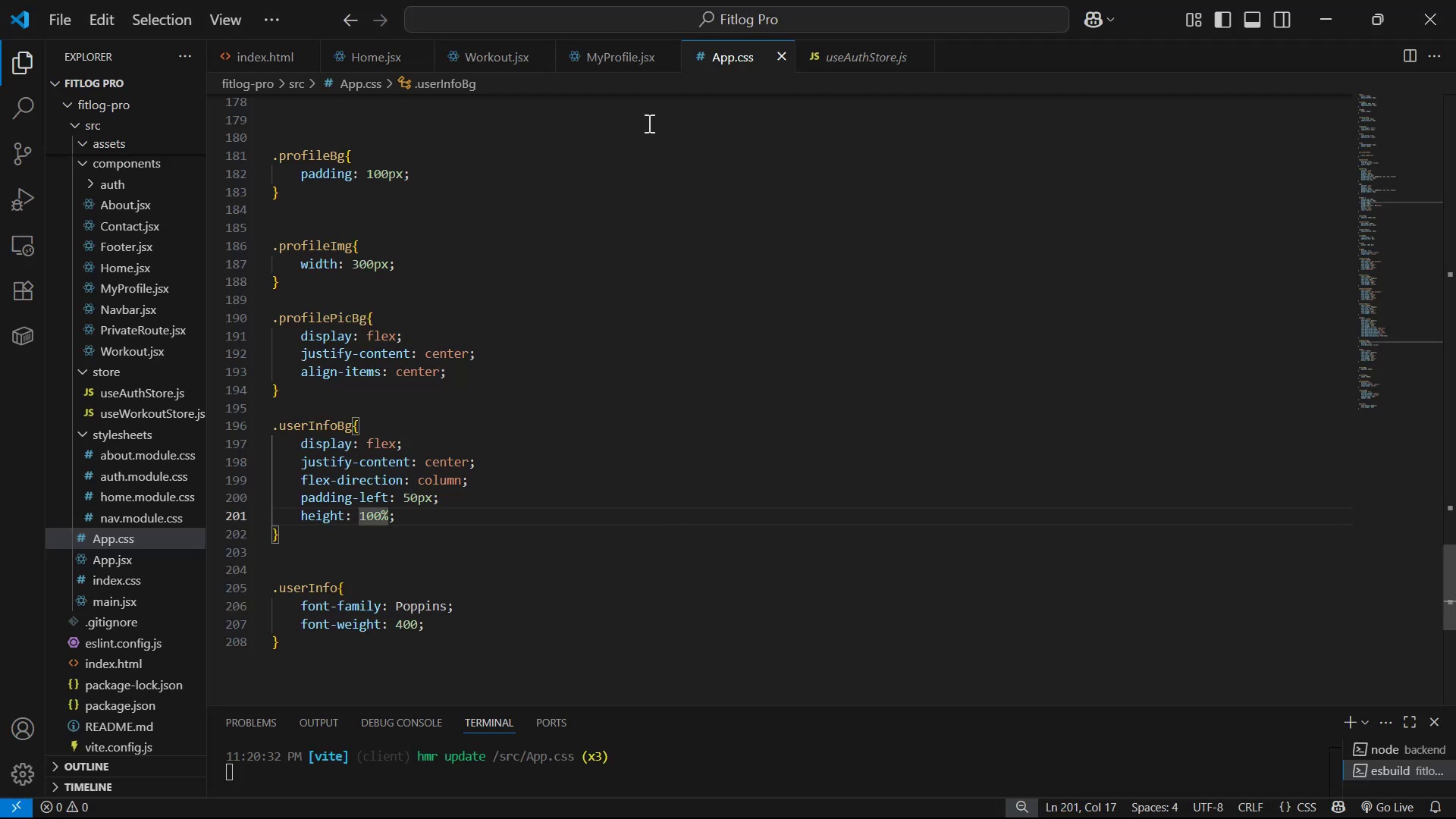 
left_click([626, 61])
 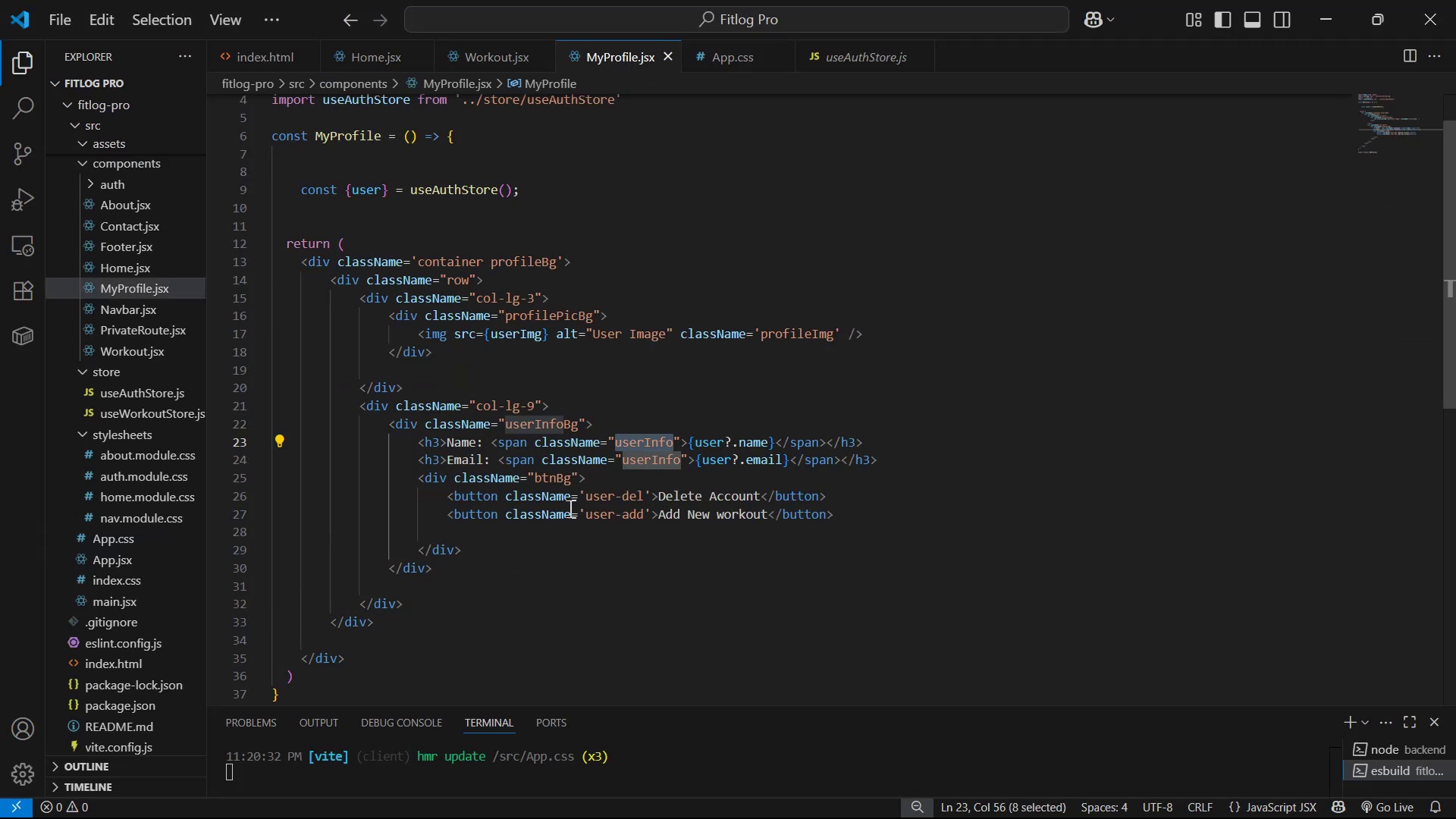 
left_click_drag(start_coordinate=[587, 494], to_coordinate=[642, 492])
 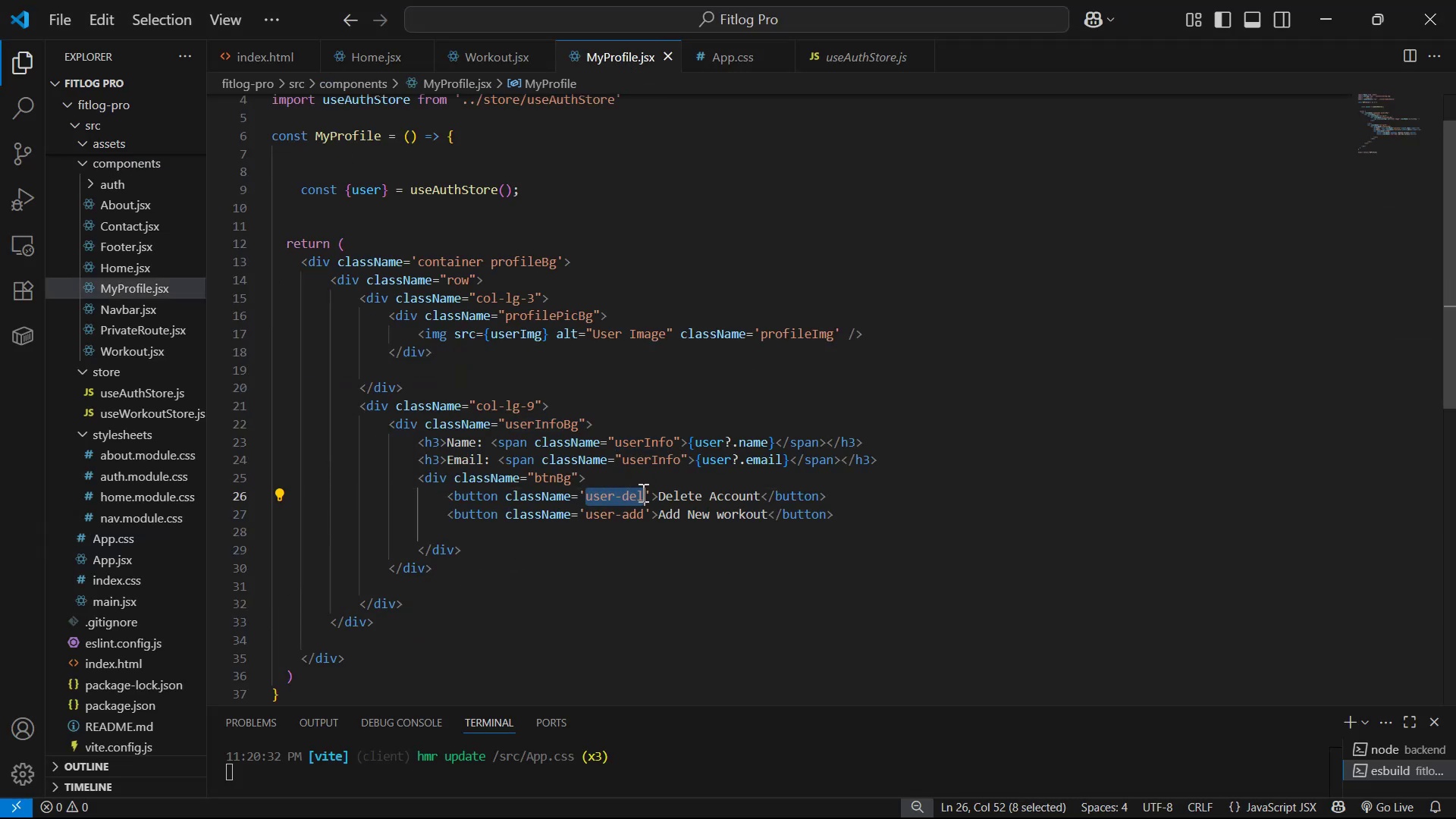 
key(Control+C)
 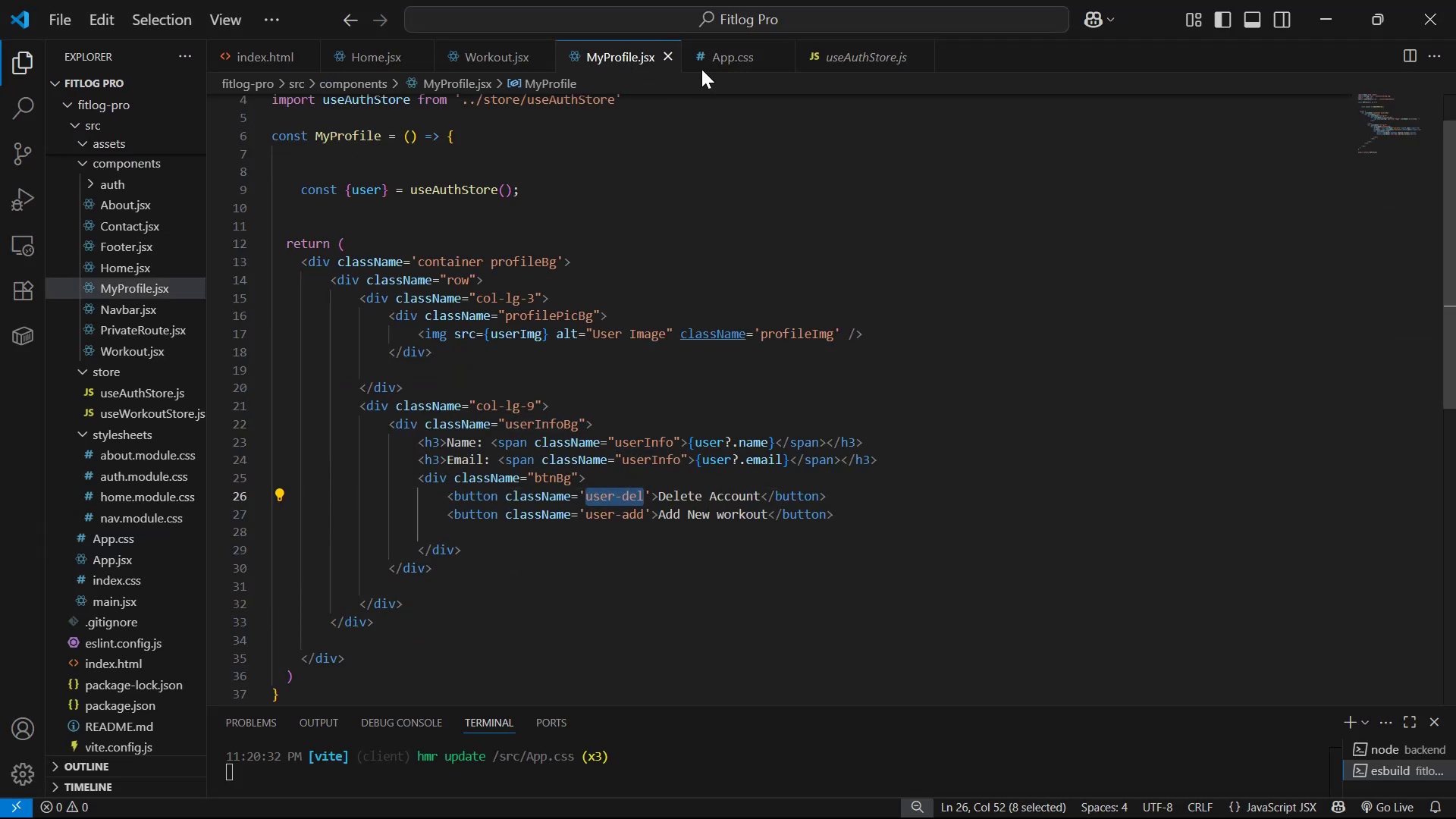 
left_click([708, 54])
 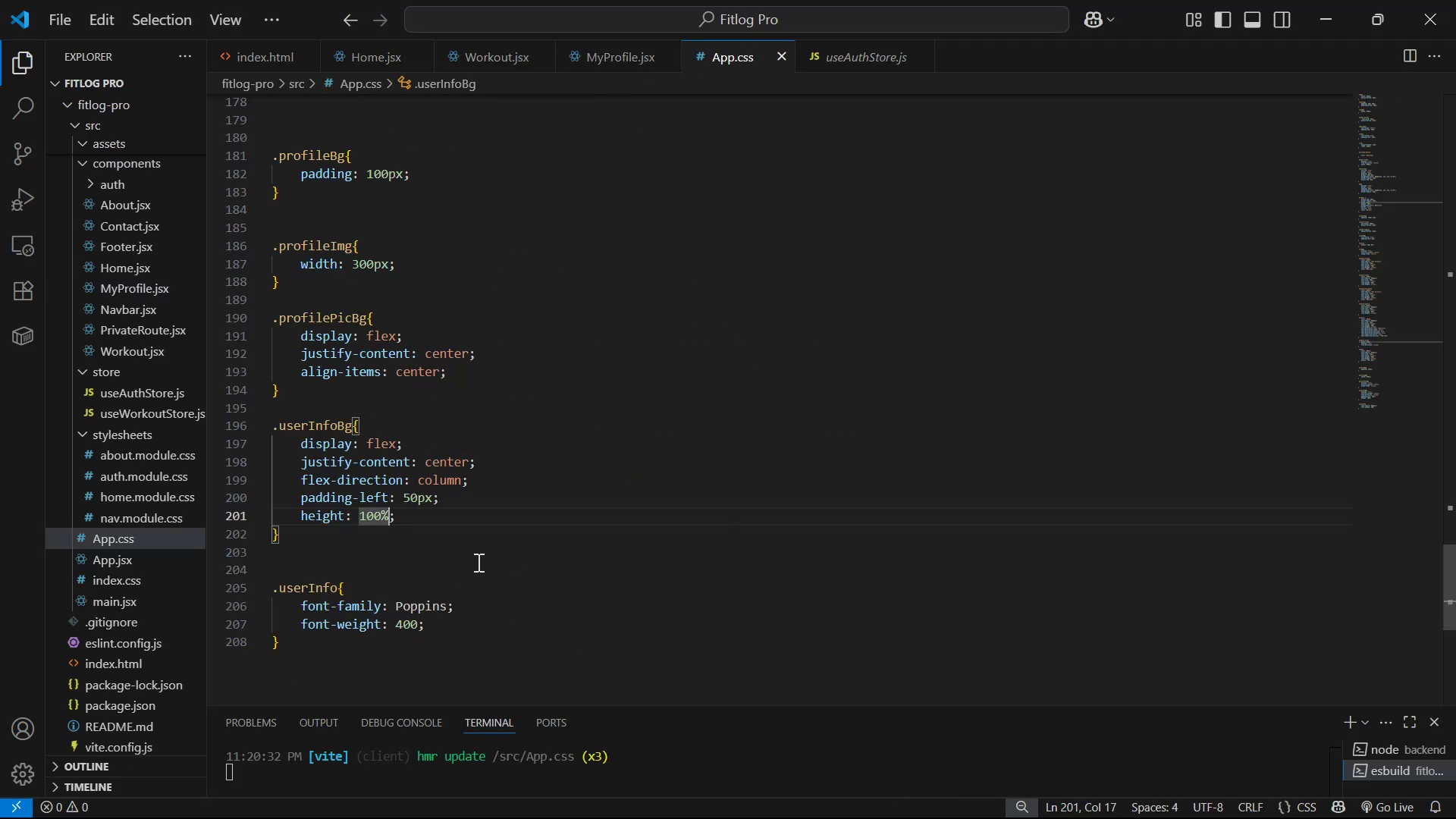 
scroll: coordinate [465, 638], scroll_direction: down, amount: 4.0
 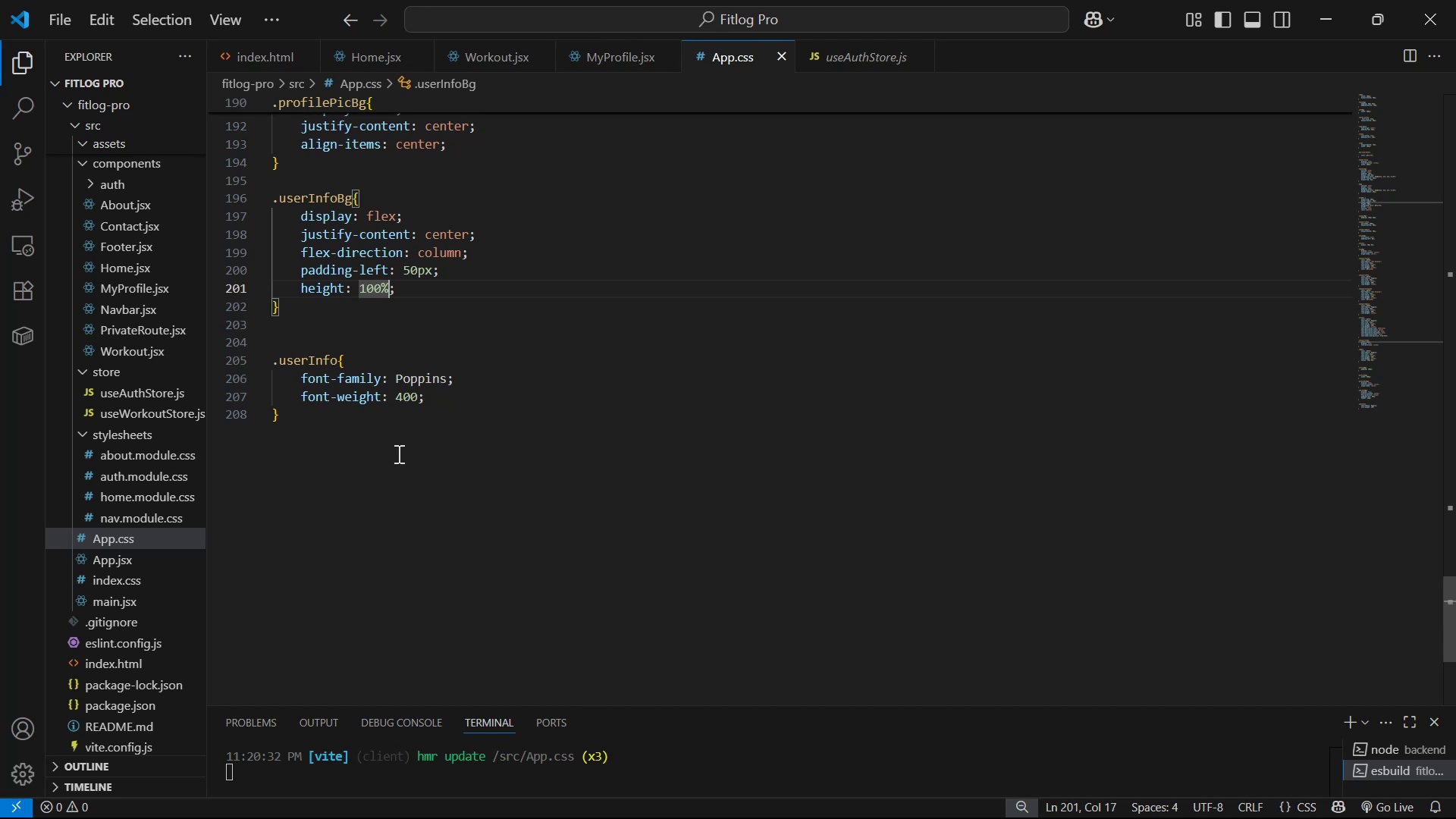 
left_click([417, 424])
 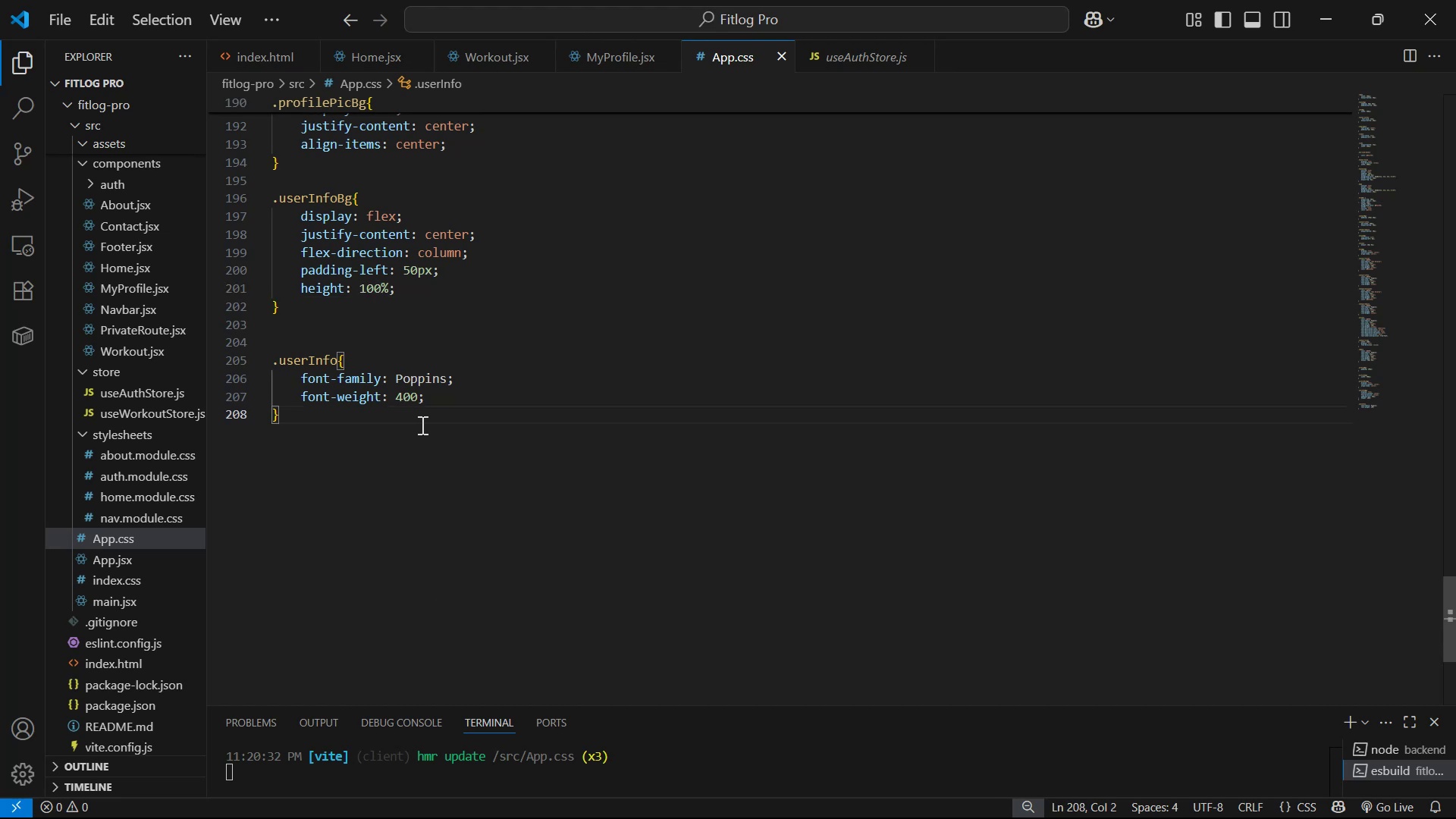 
key(Enter)
 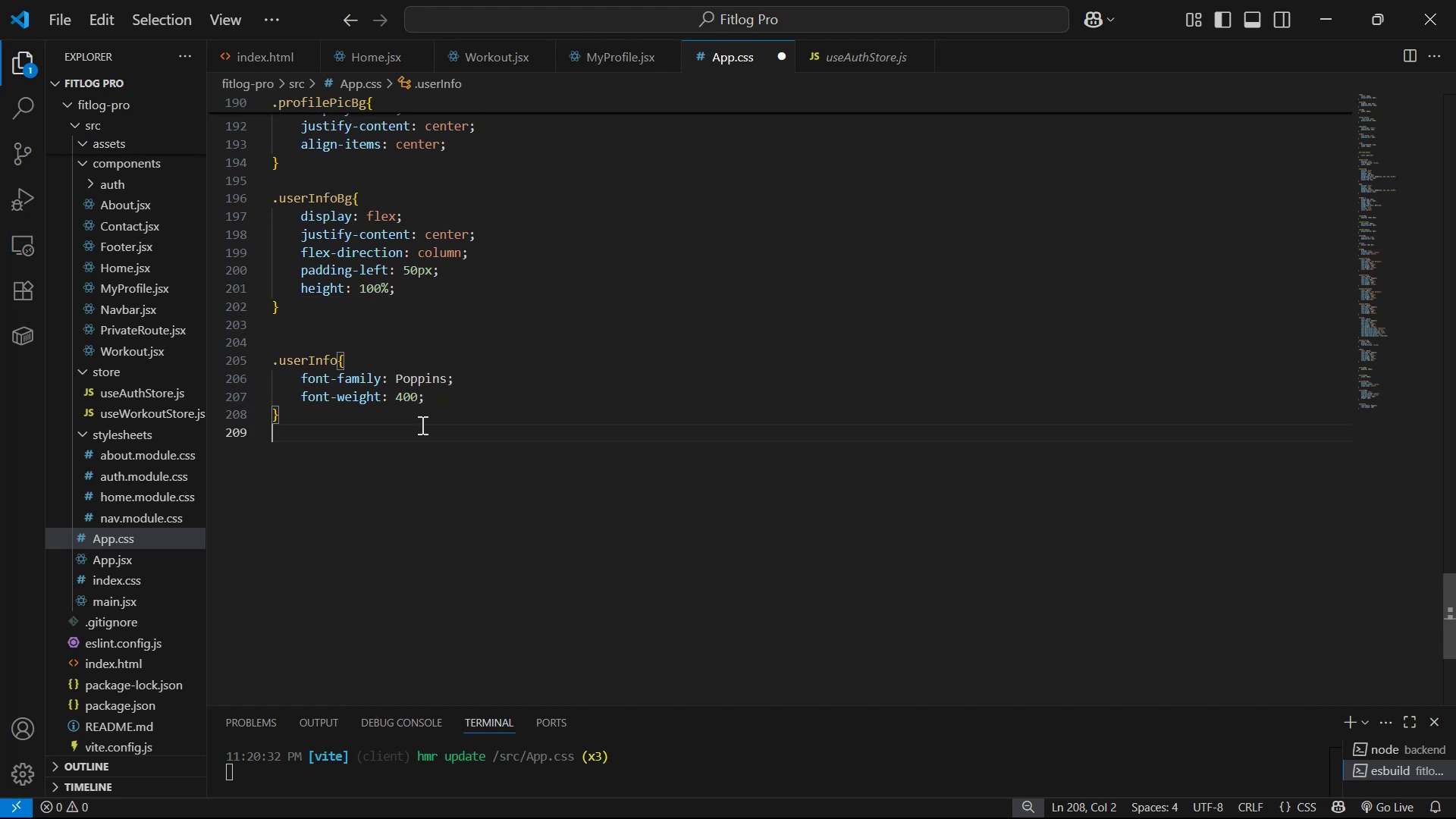 
key(Enter)
 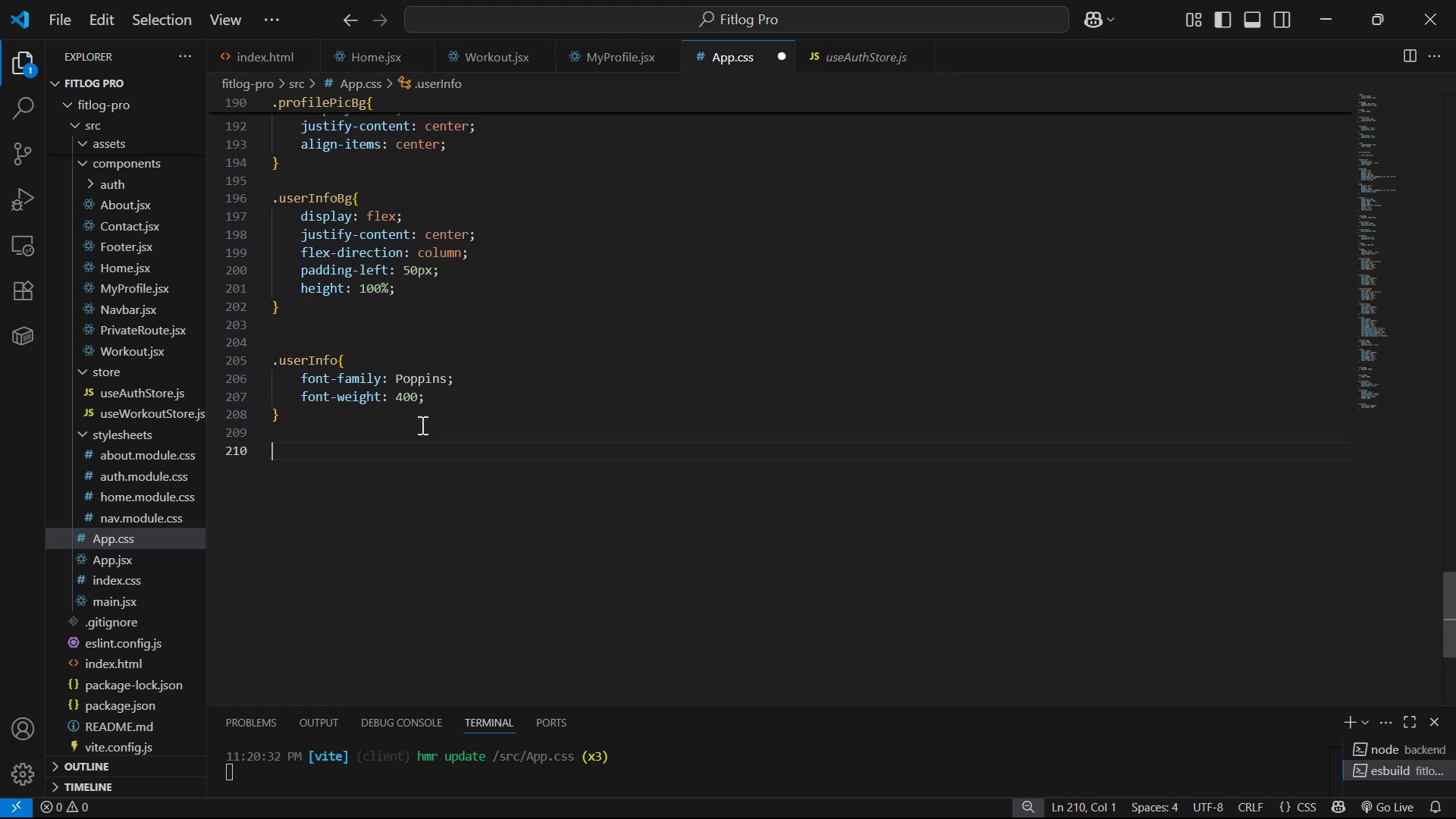 
key(Period)
 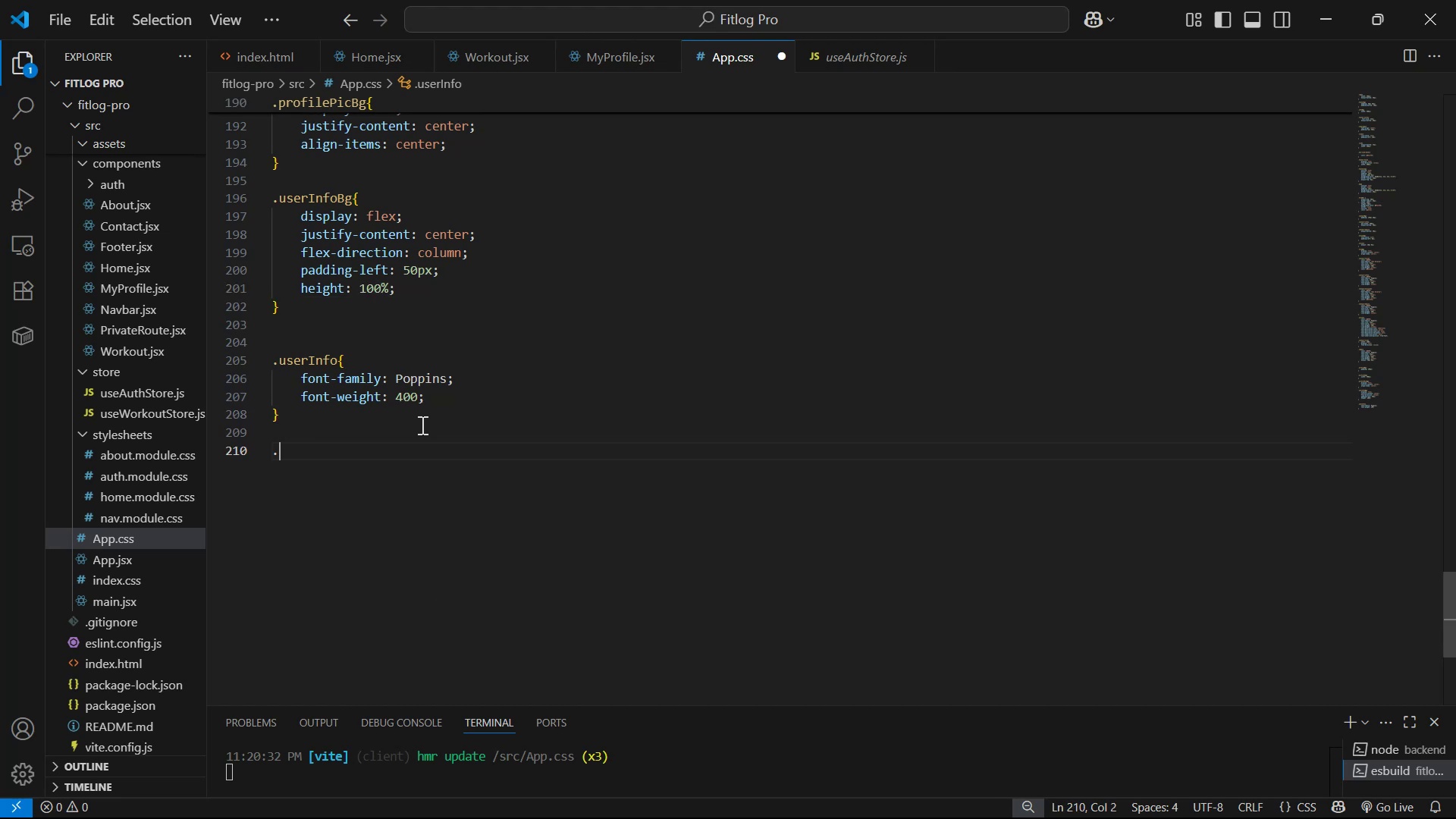 
key(Control+ControlLeft)
 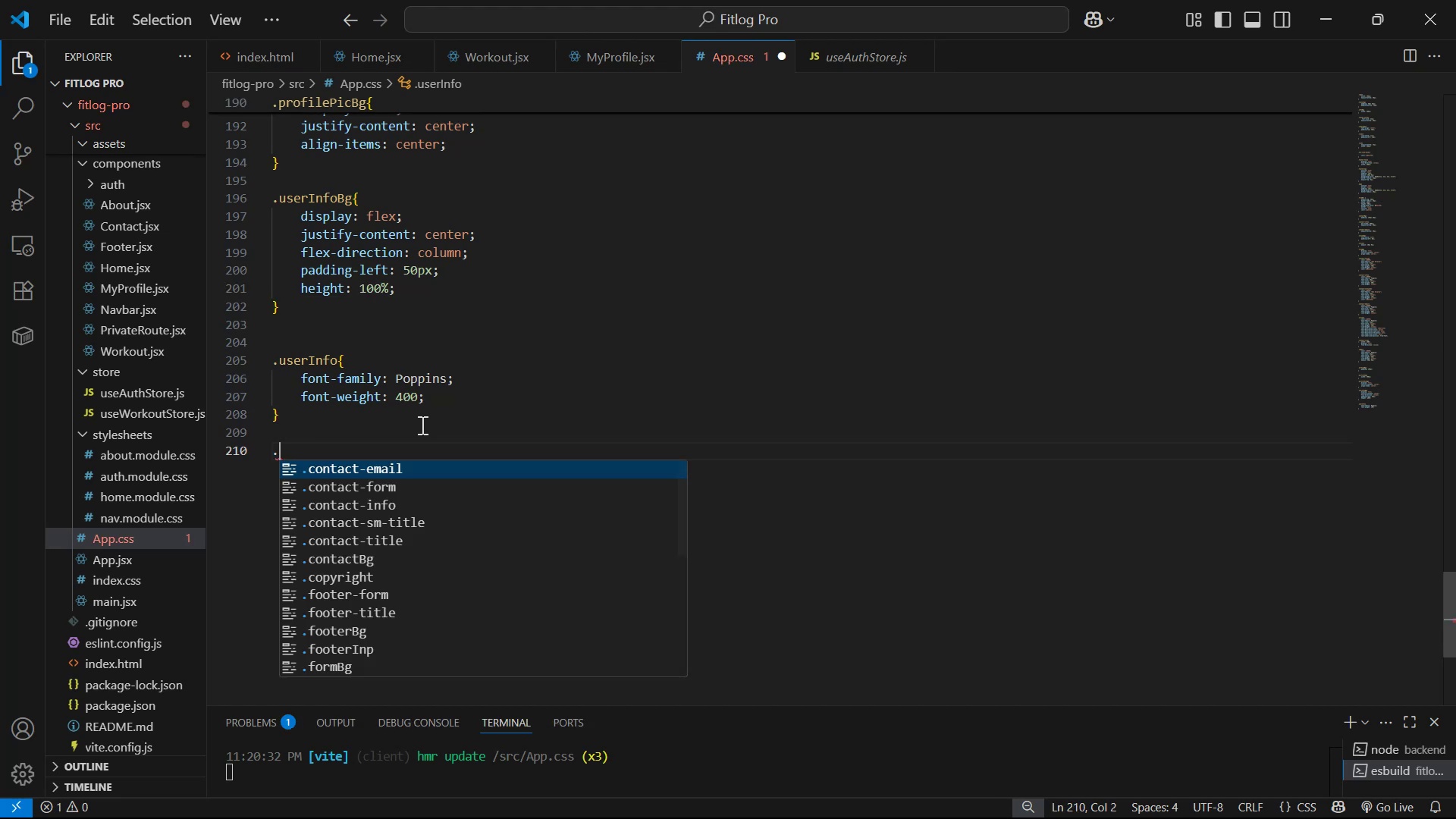 
key(Control+V)
 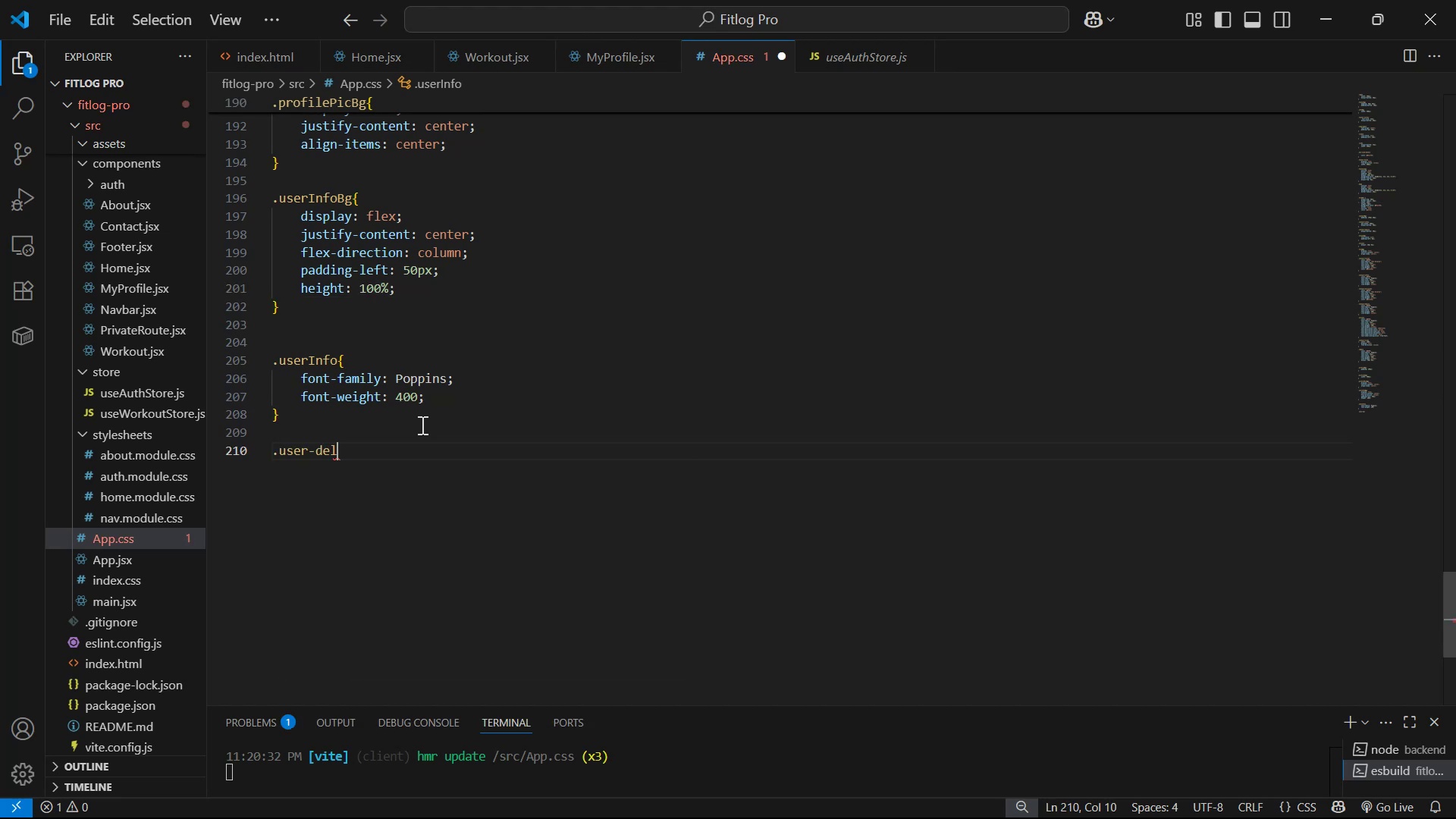 
key(Shift+BracketLeft)
 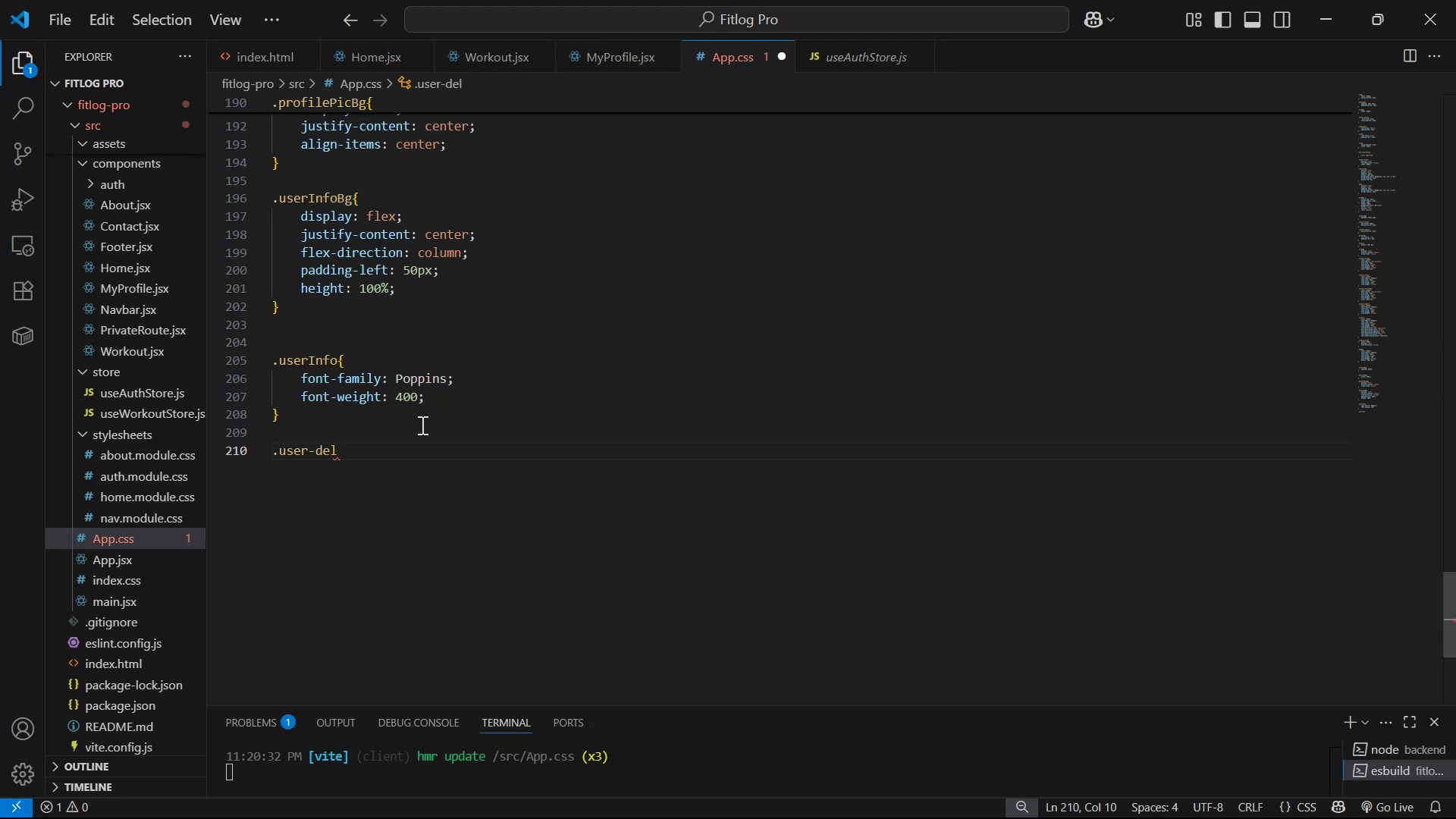 
key(Enter)
 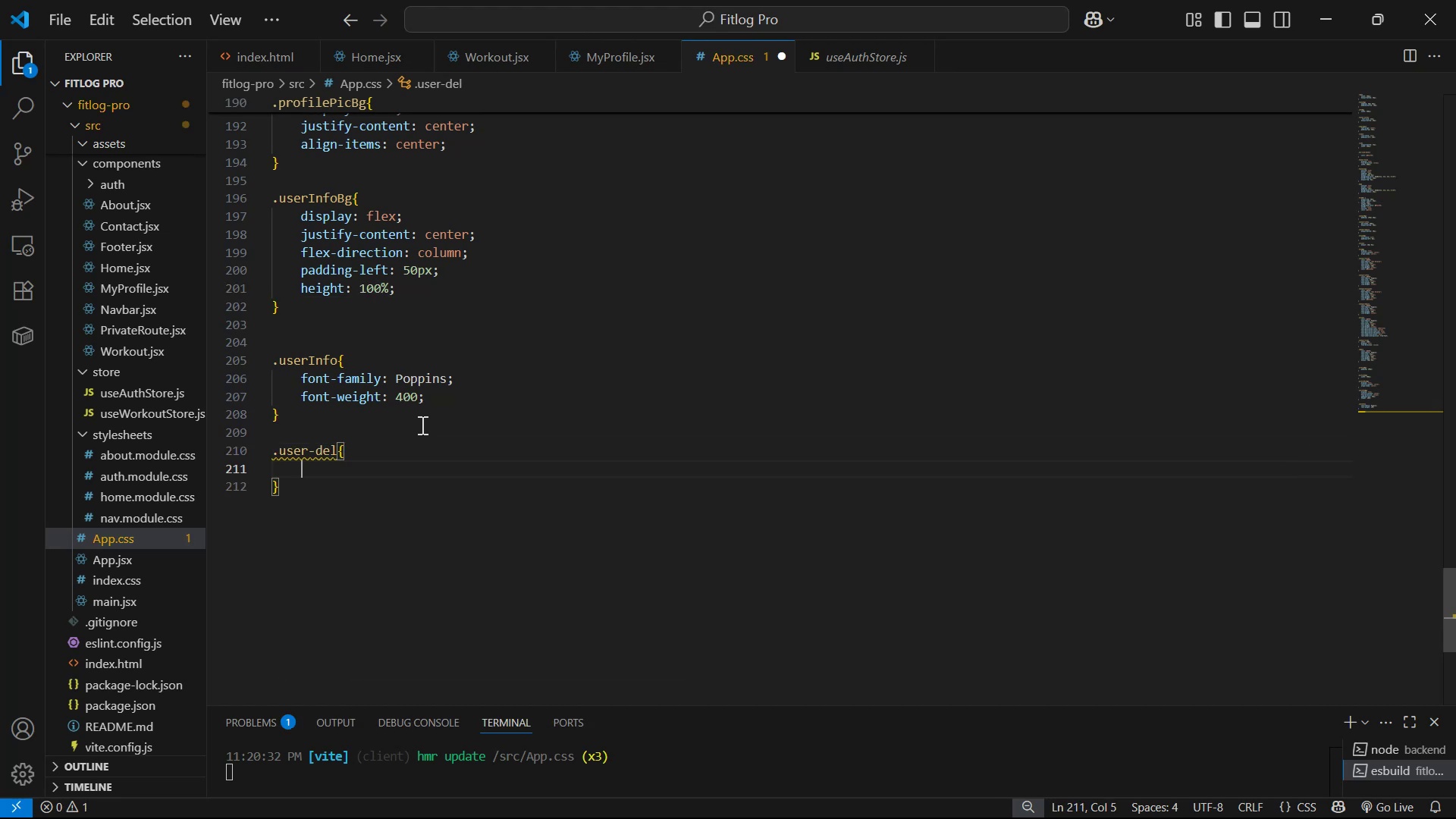 
wait(9.09)
 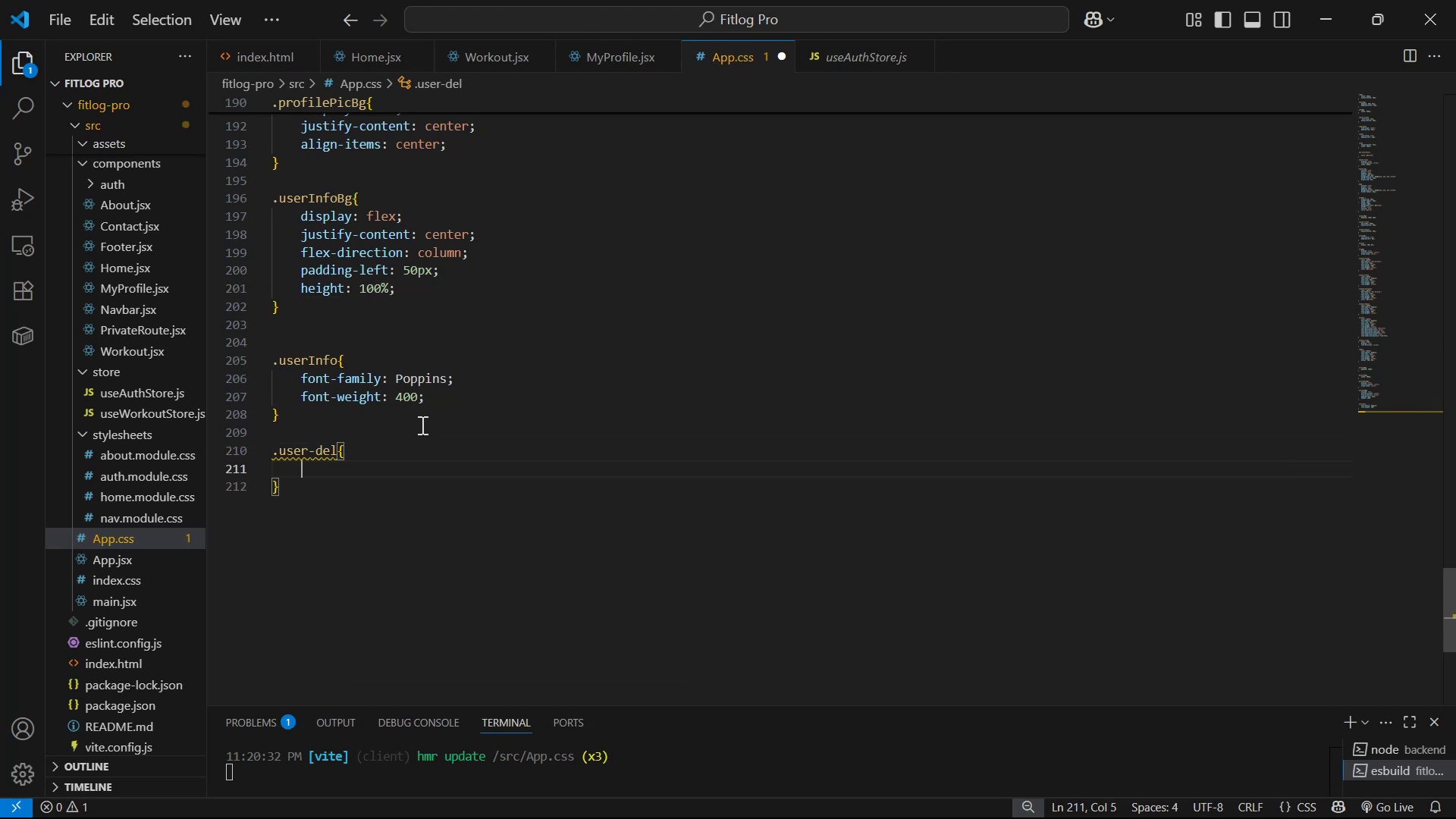 
type(wi)
 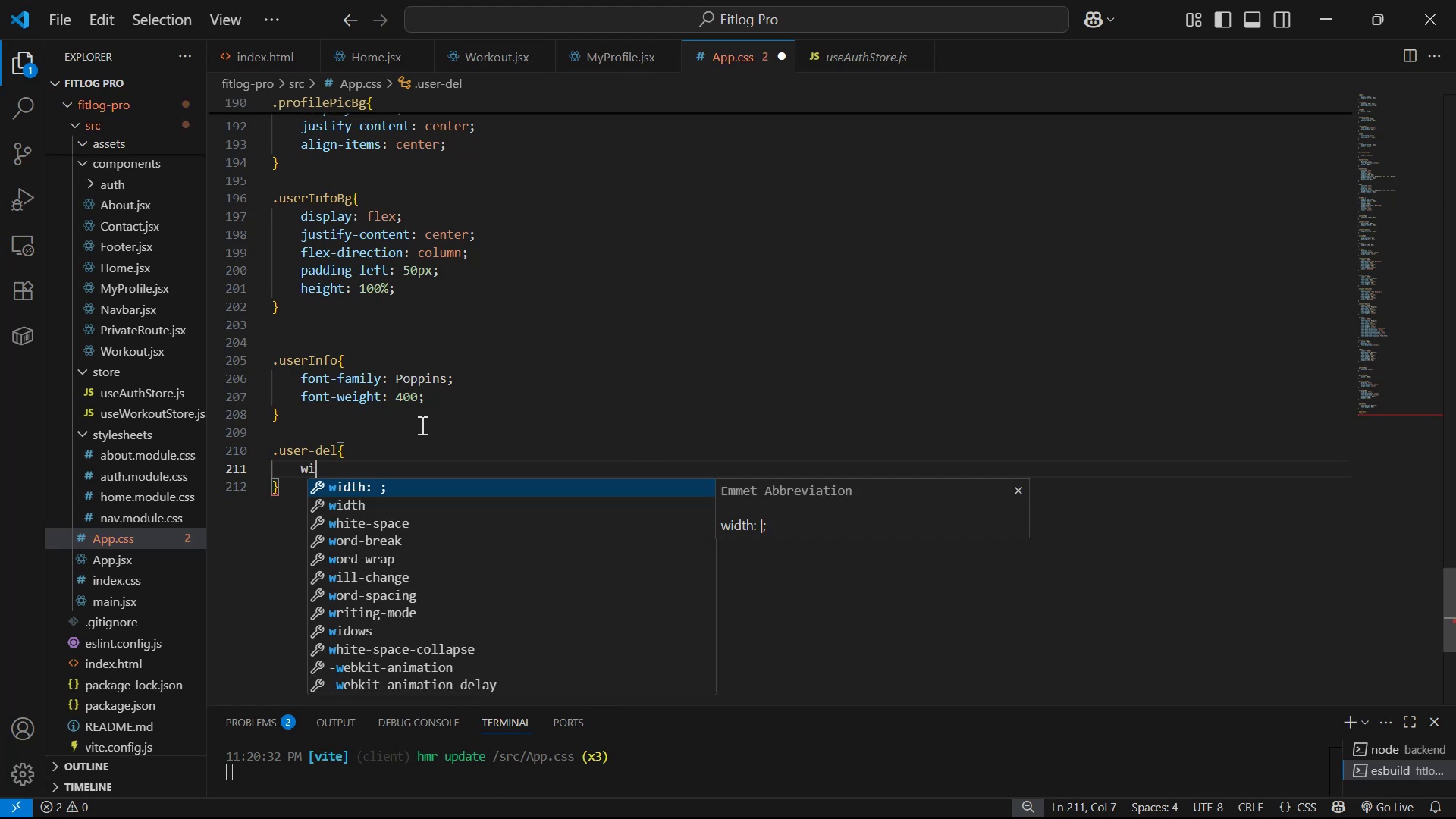 
key(Enter)
 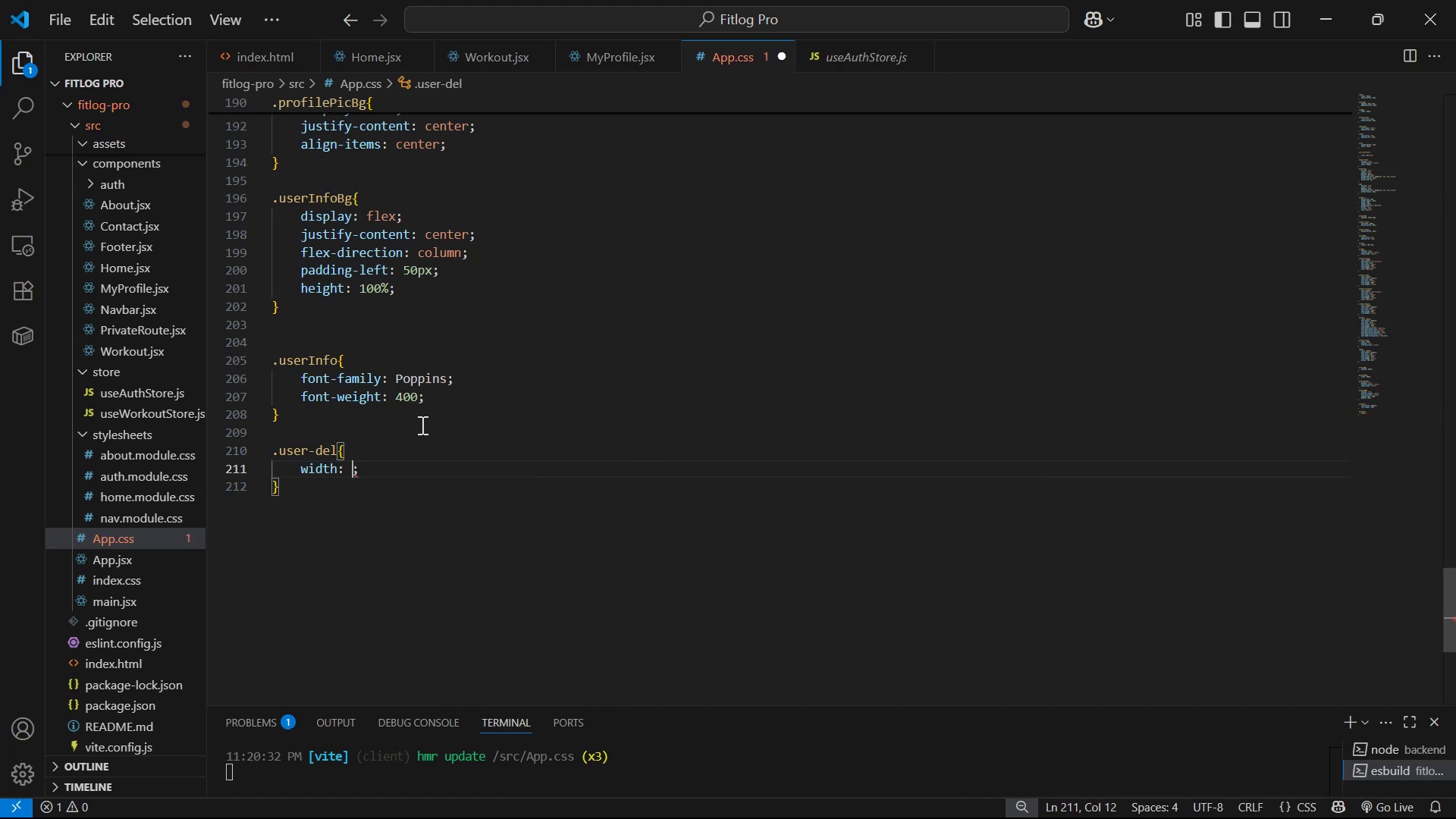 
type(180px)
 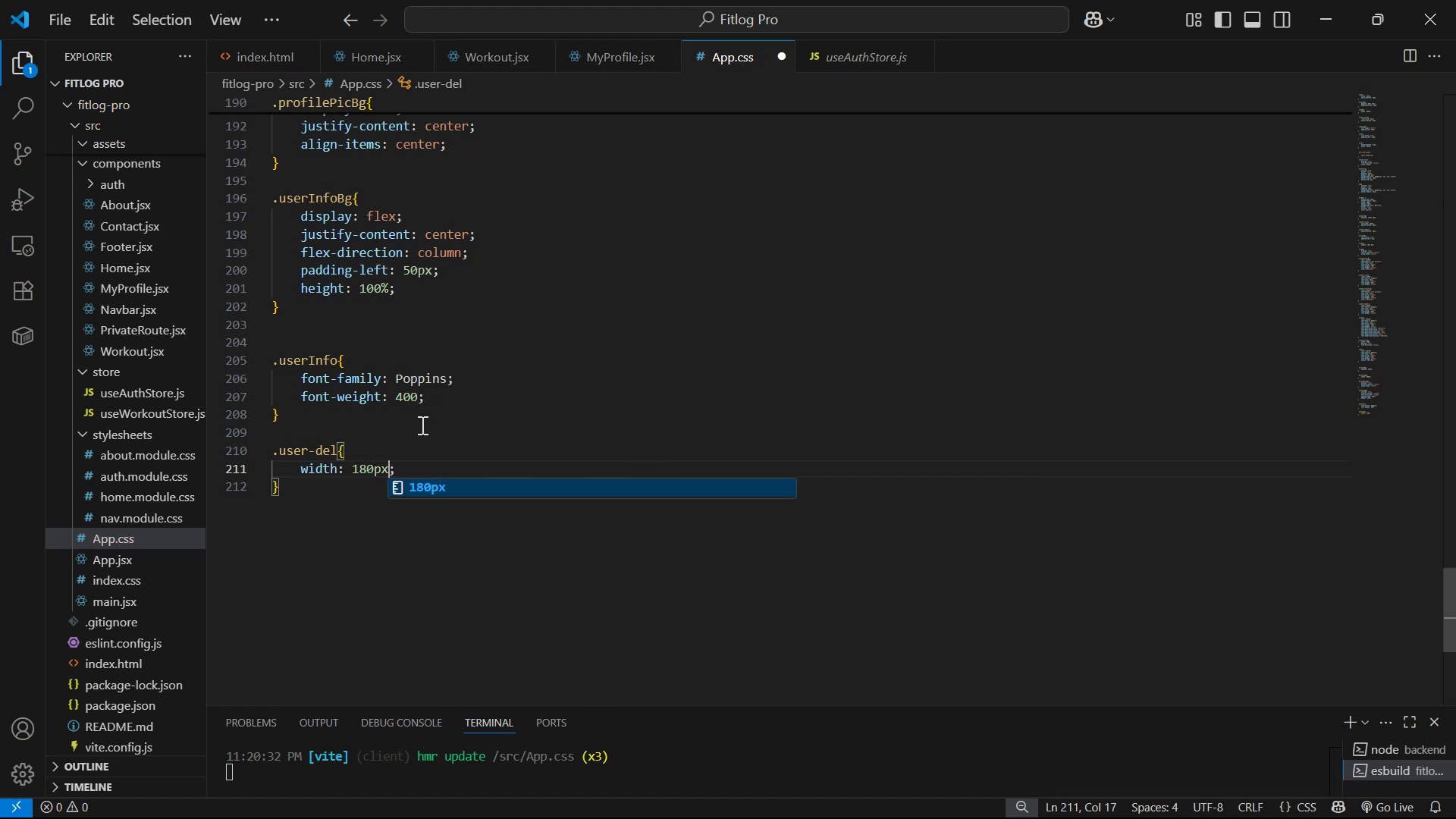 
key(ArrowRight)
 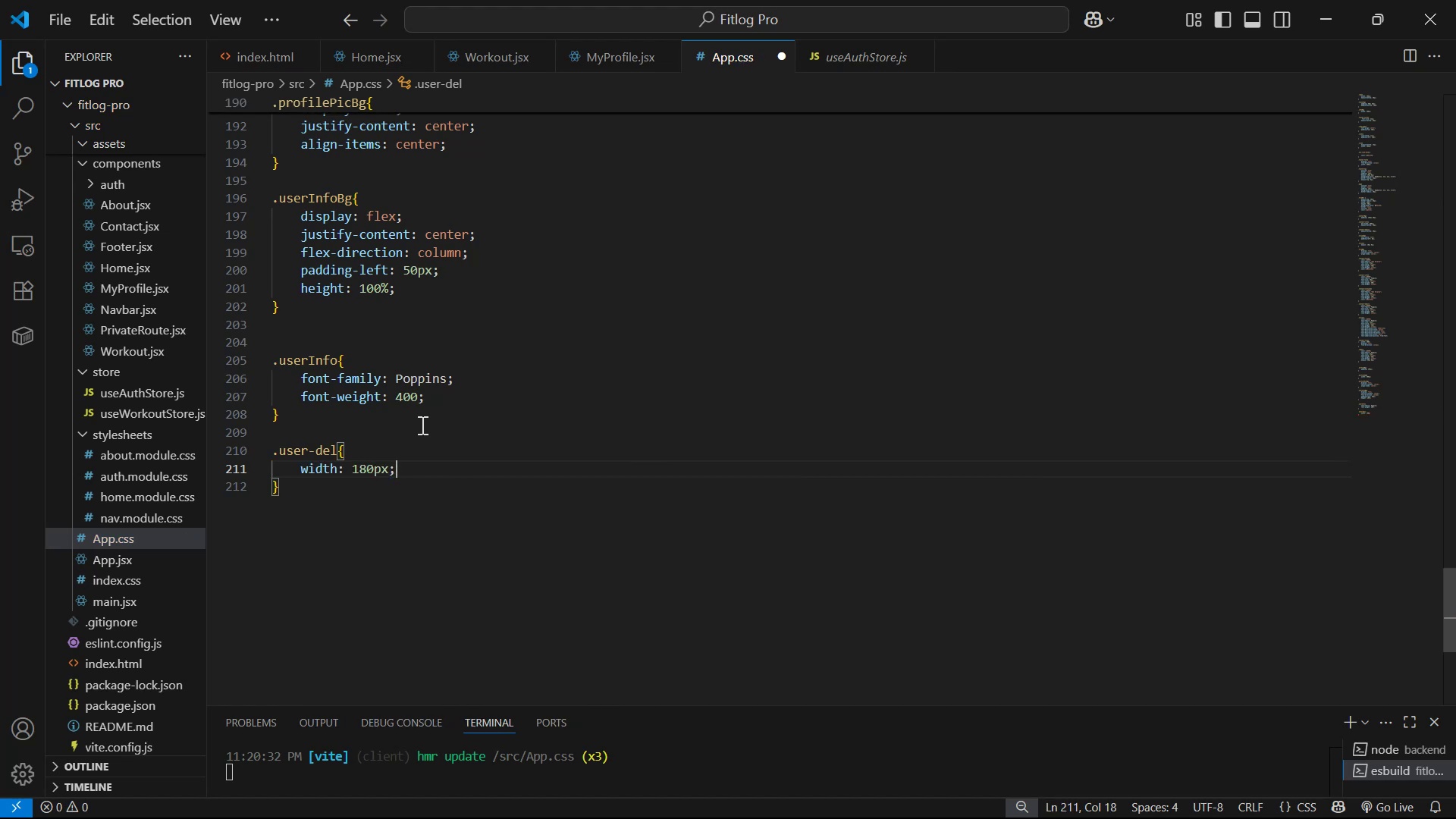 
key(Enter)
 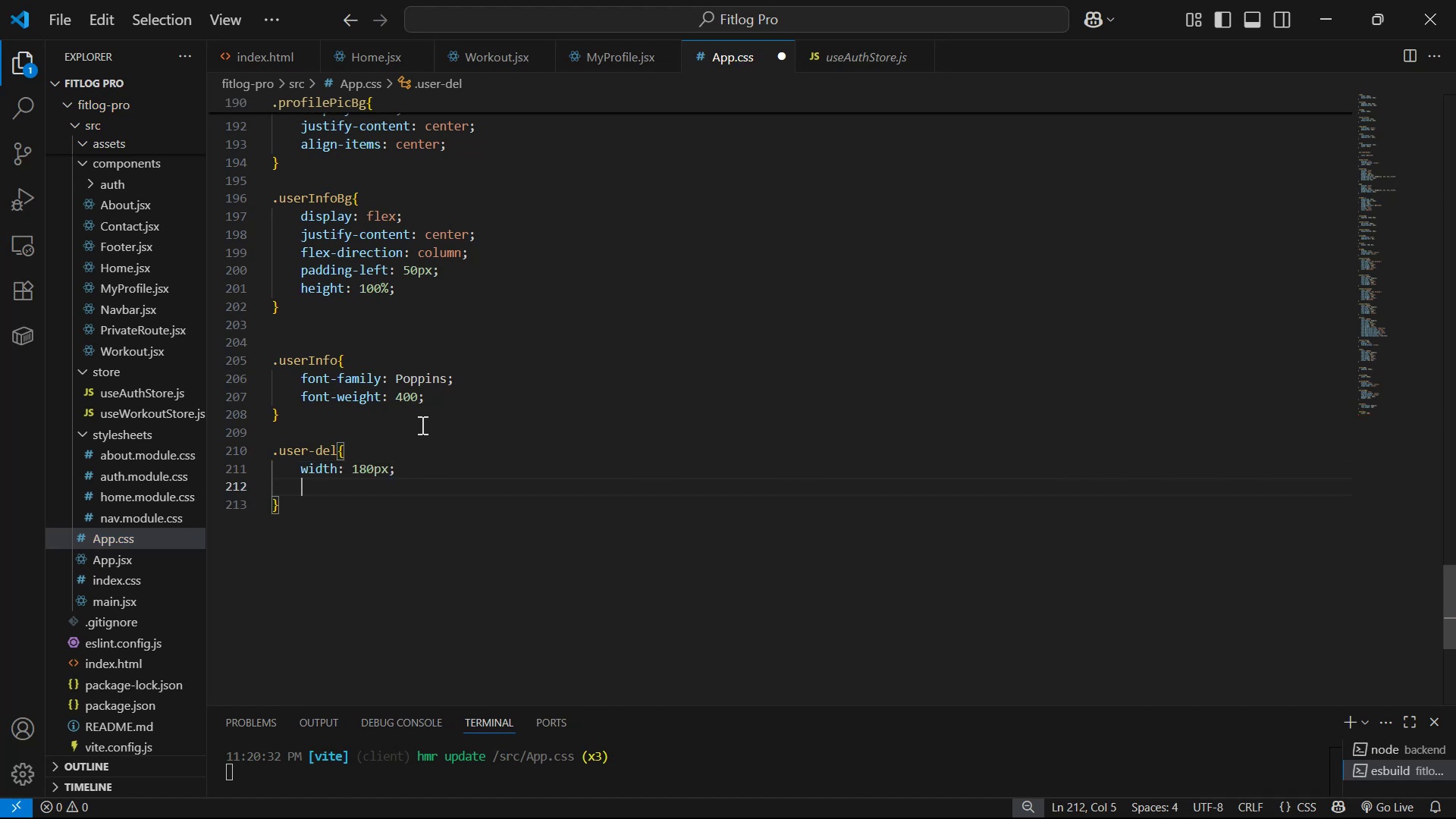 
type(he)
 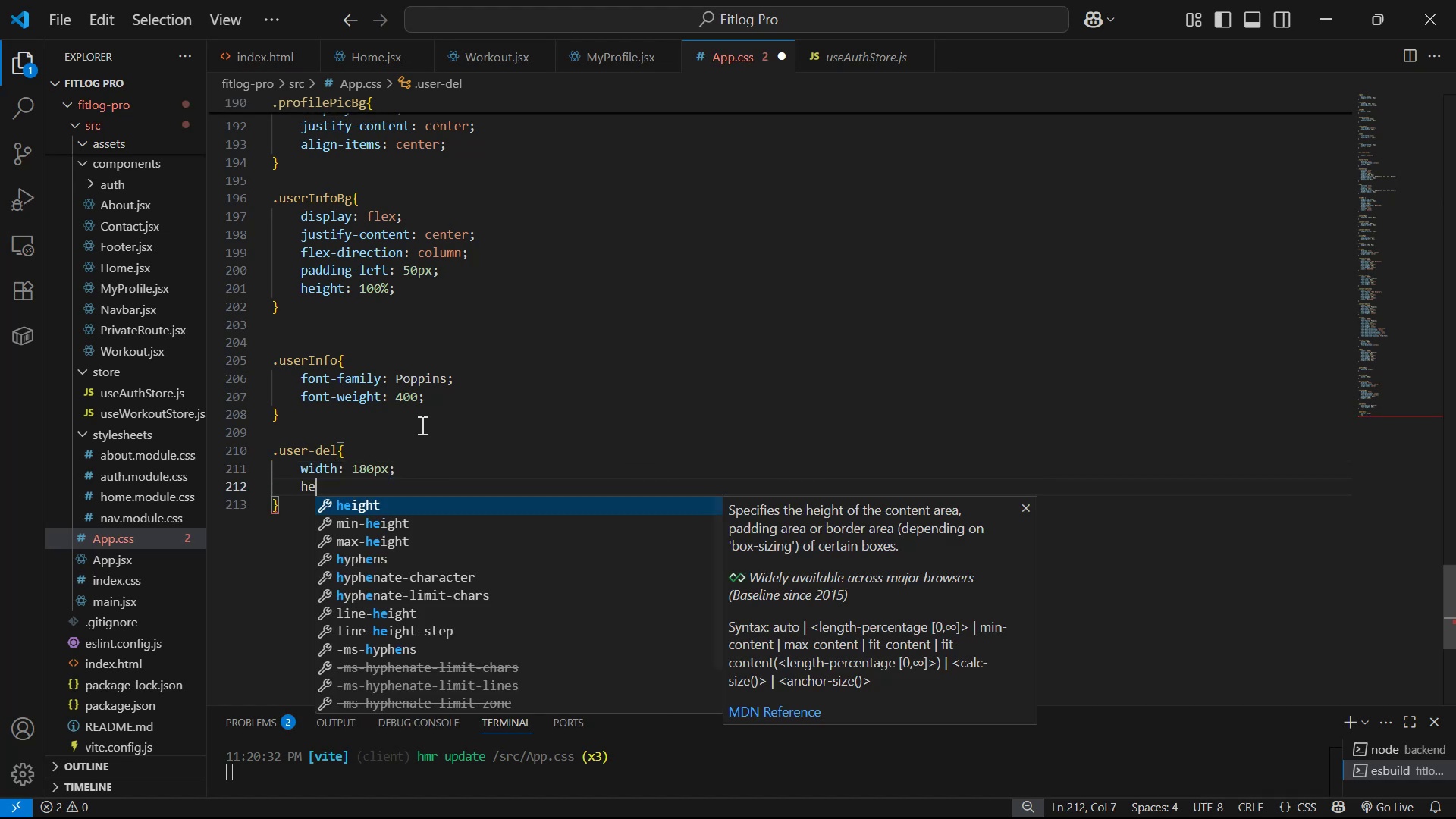 
key(Enter)
 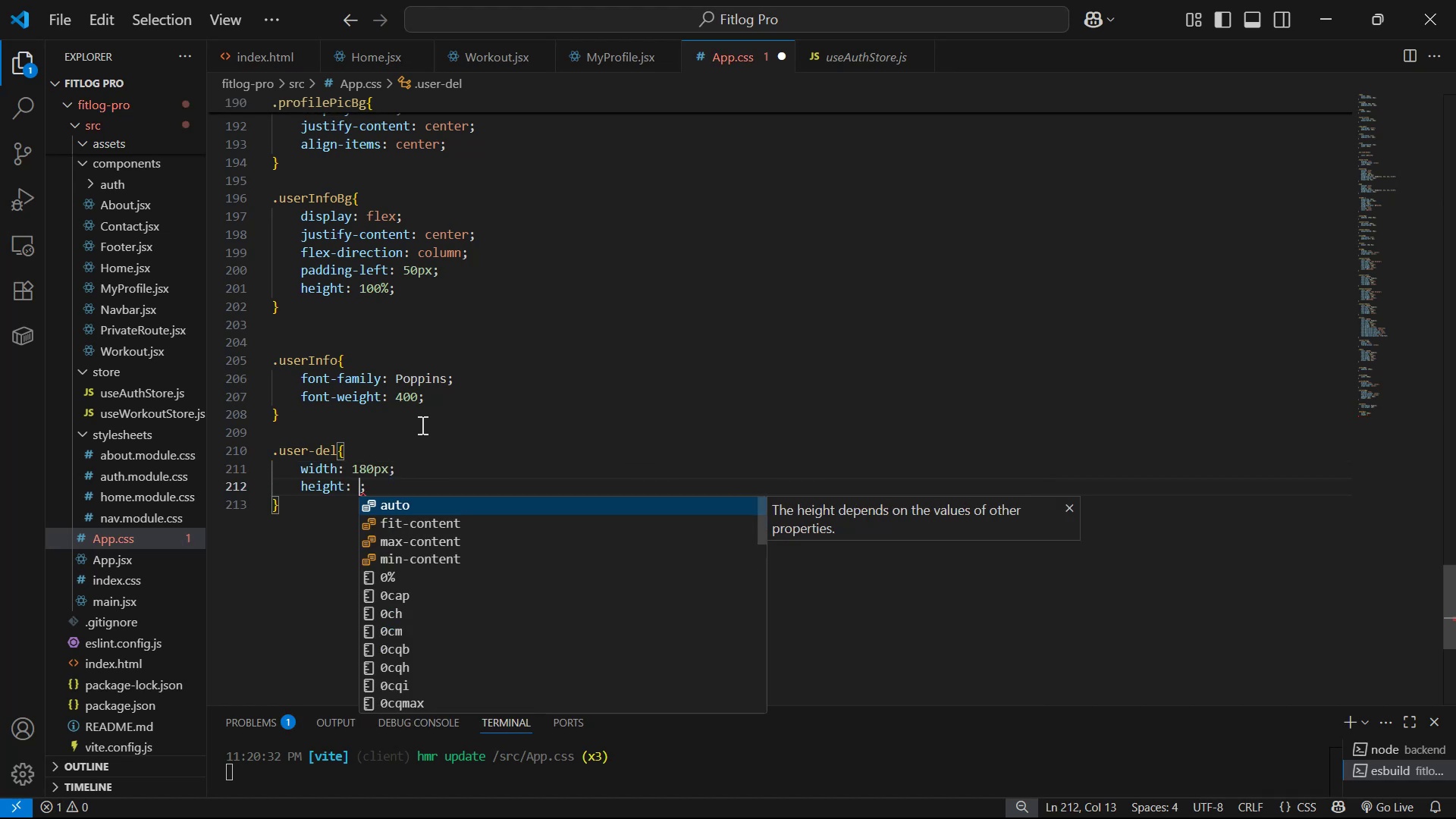 
type(50px)
 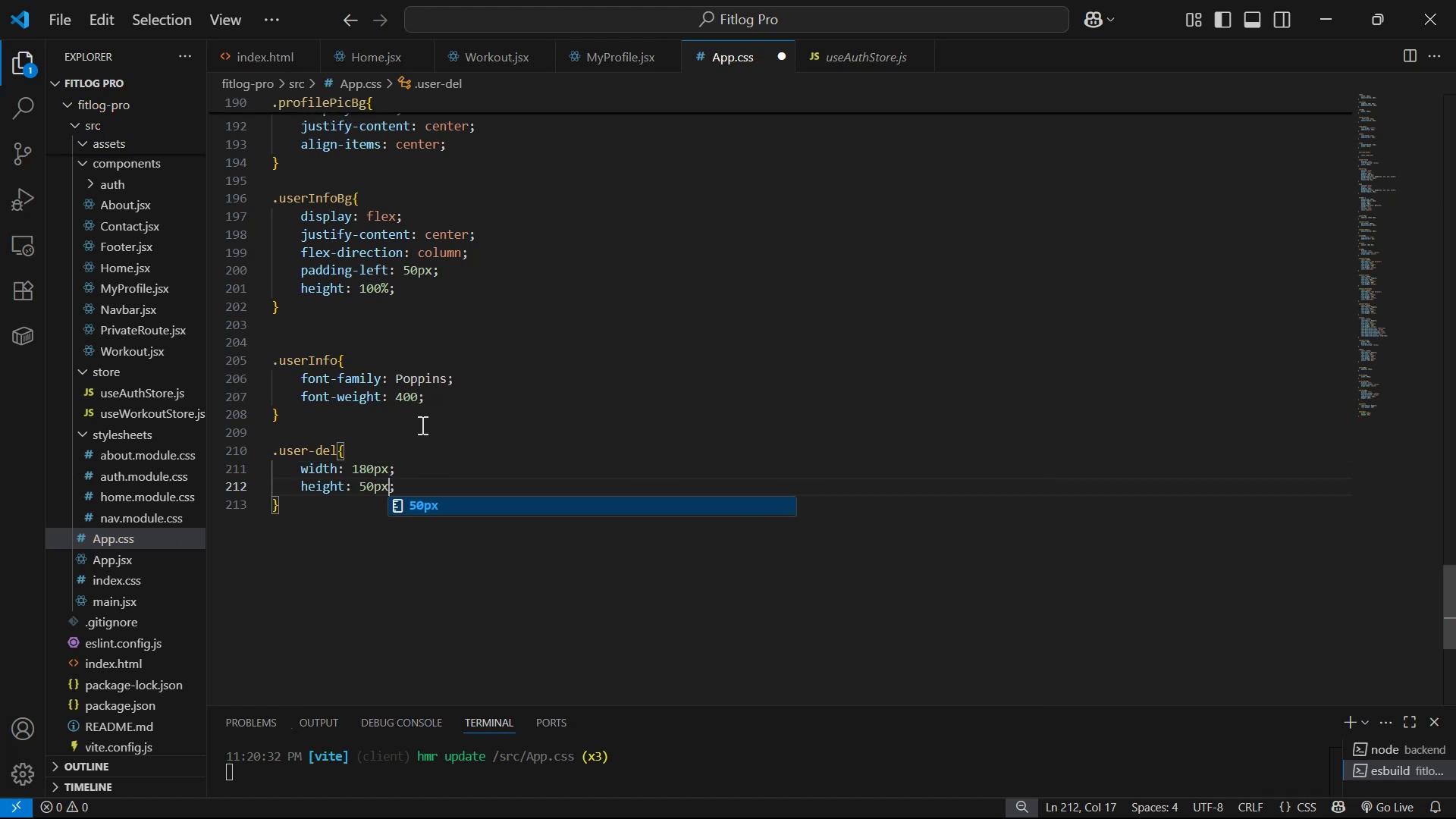 
key(Control+S)
 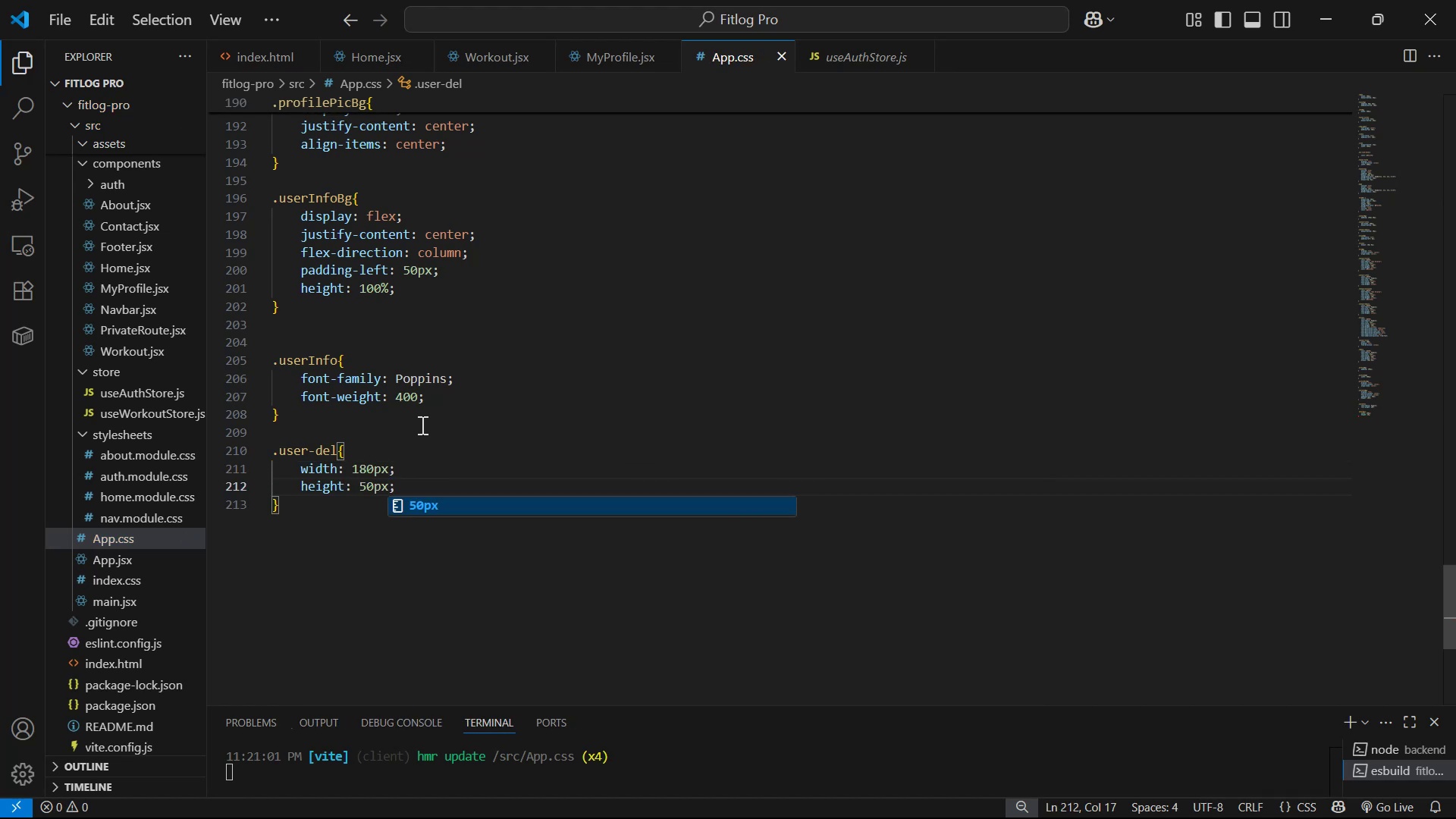 
key(Alt+AltLeft)
 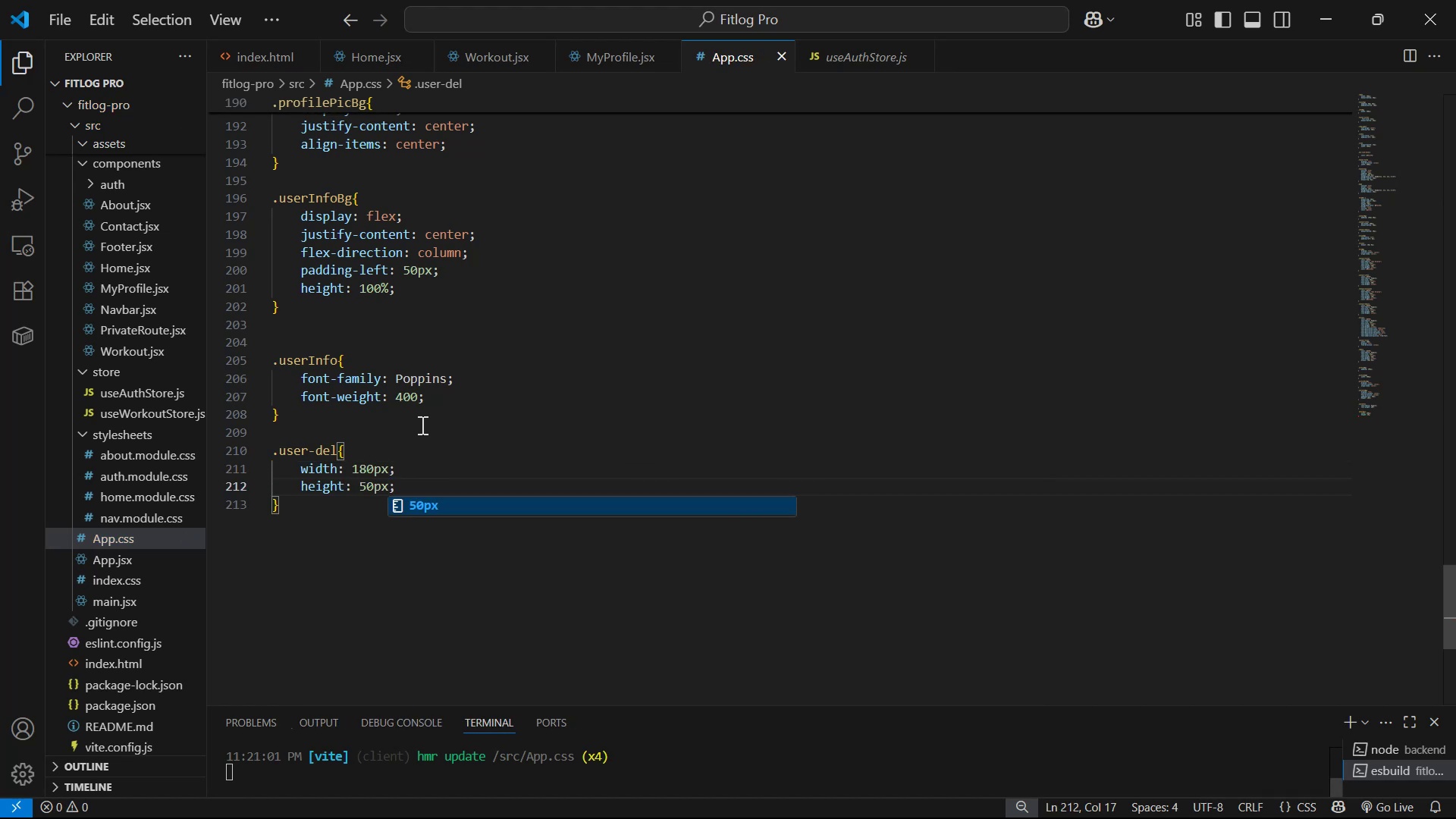 
key(Alt+Tab)
 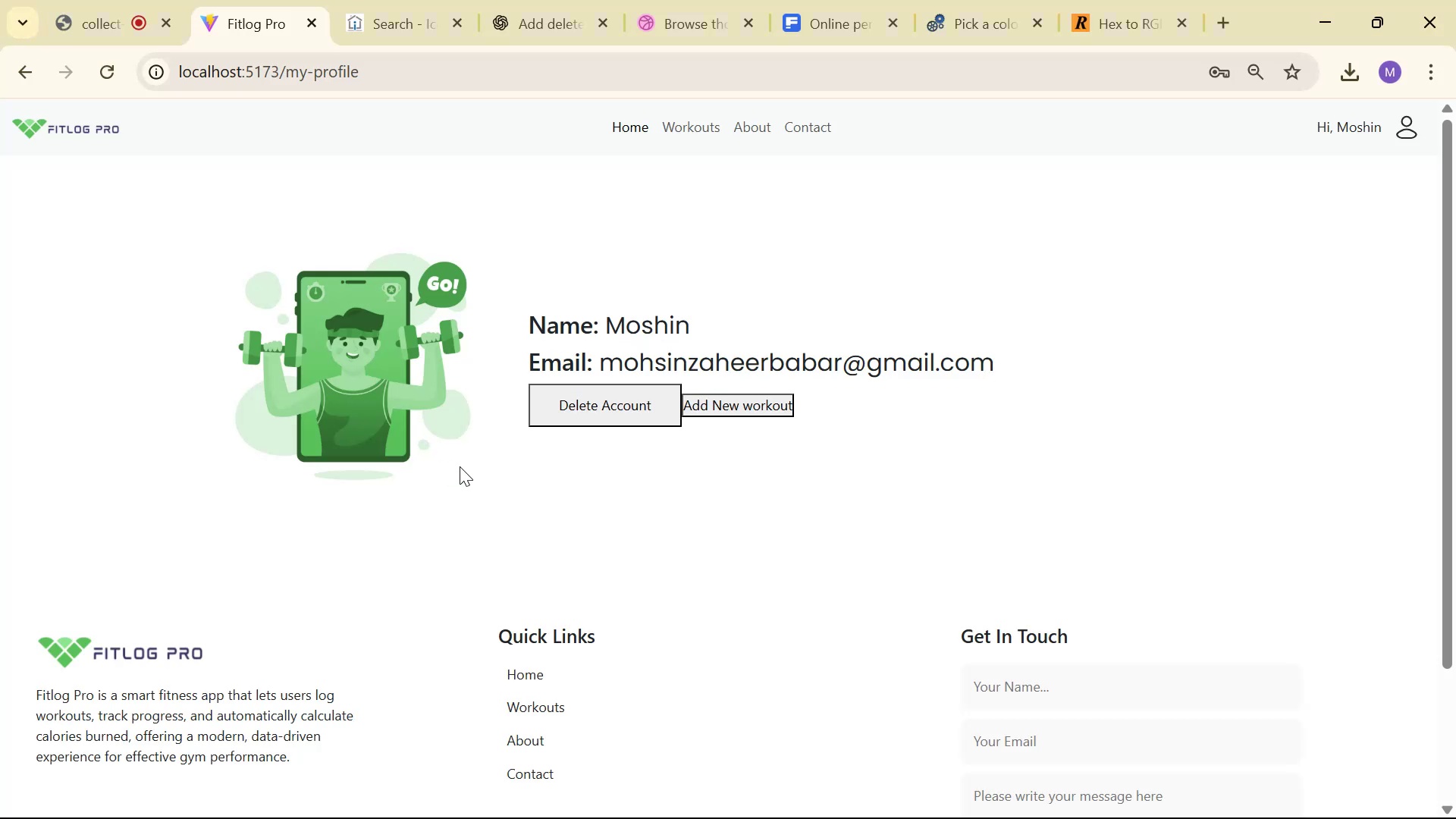 
key(Alt+AltLeft)
 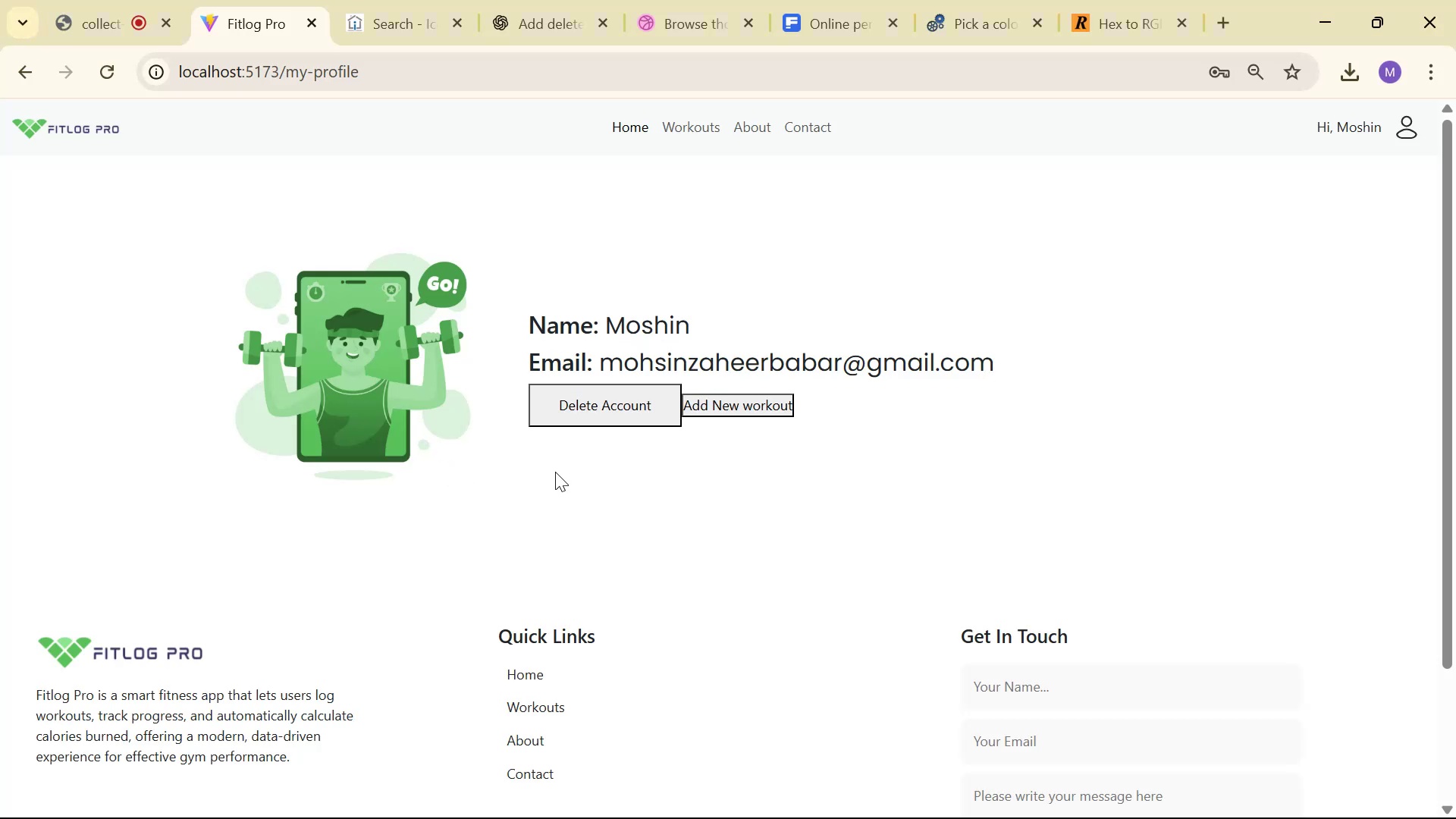 
key(Alt+Tab)
 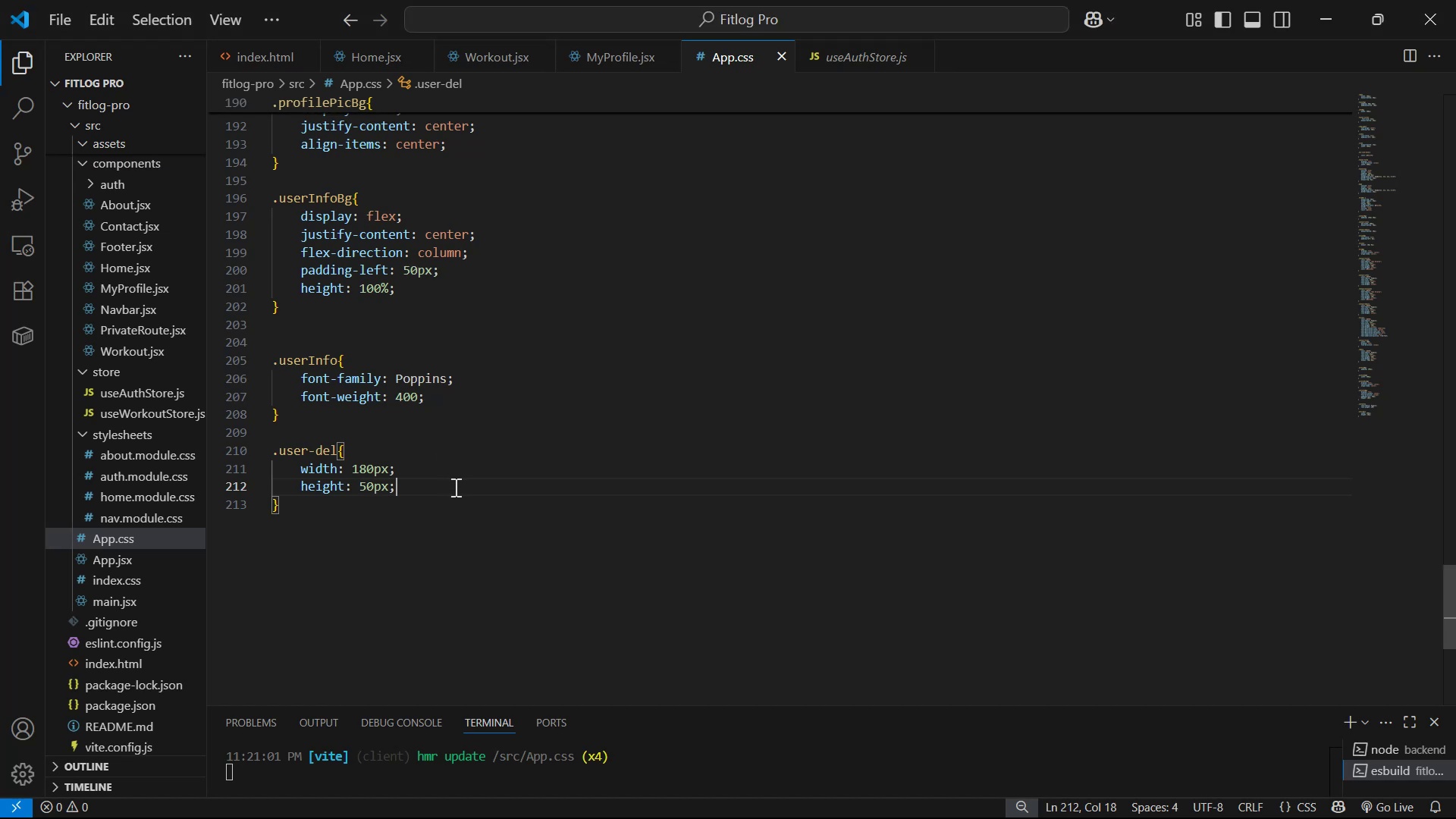 
key(Alt+AltLeft)
 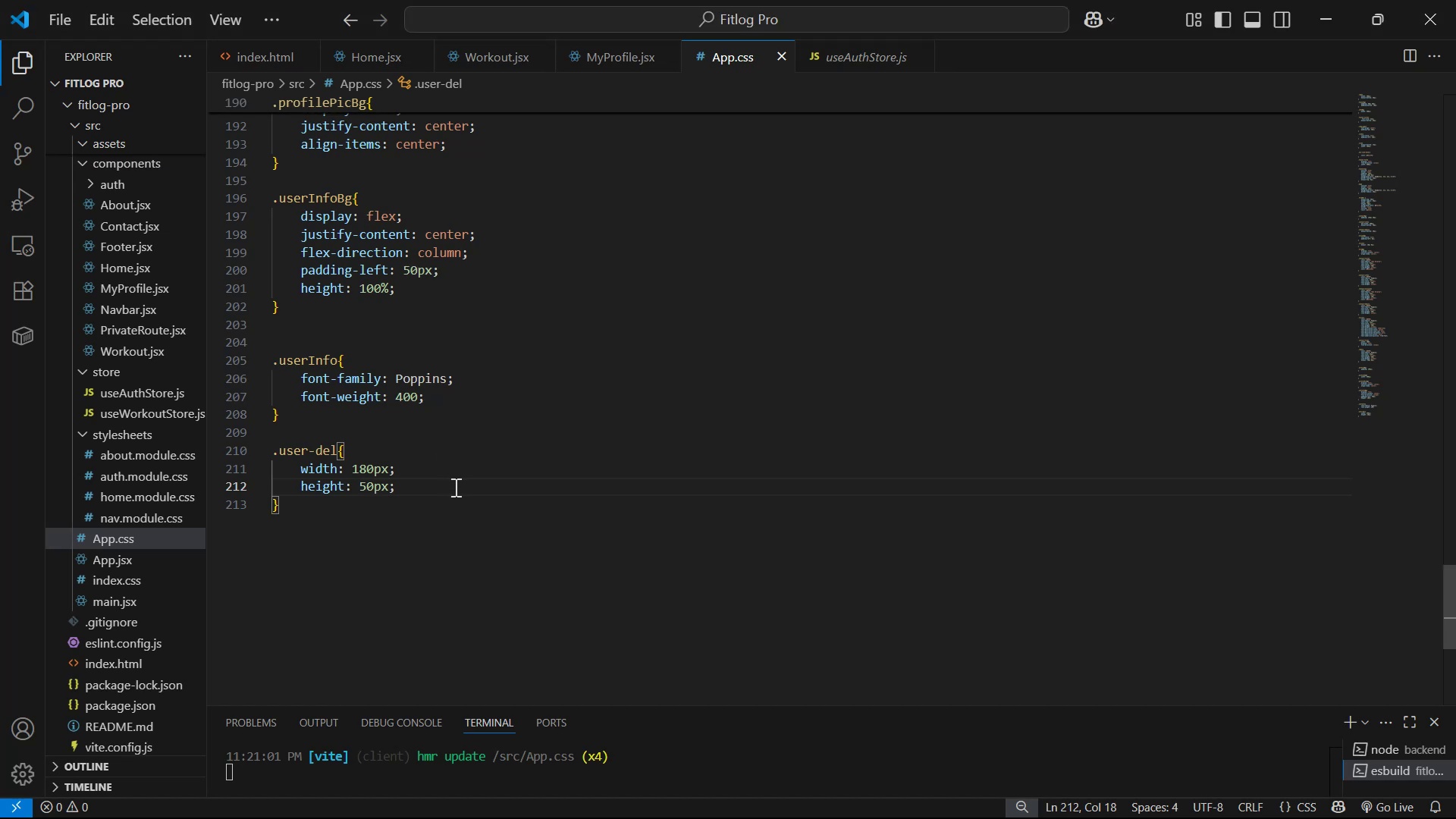 
key(Alt+Tab)
 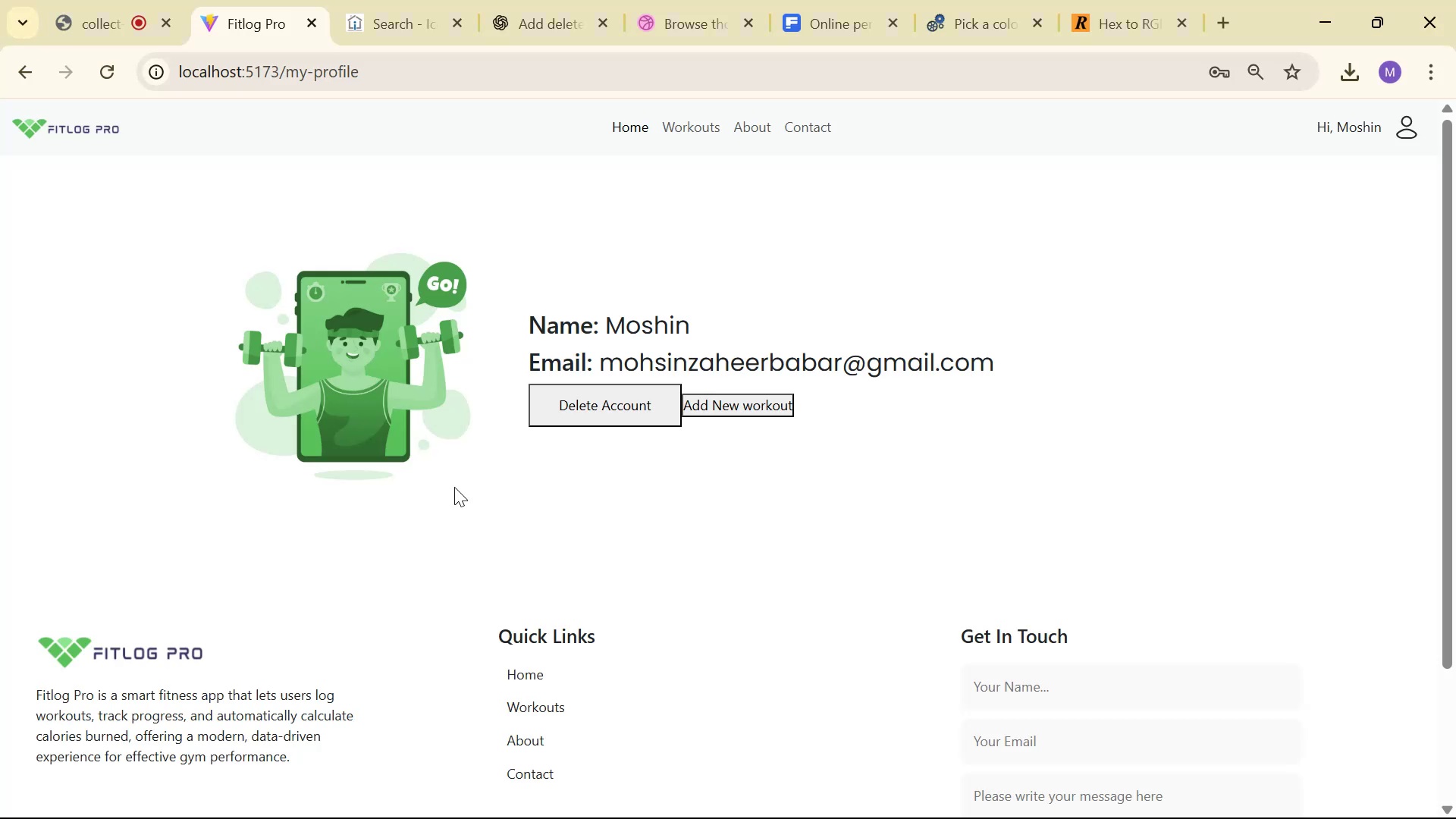 
key(Alt+AltLeft)
 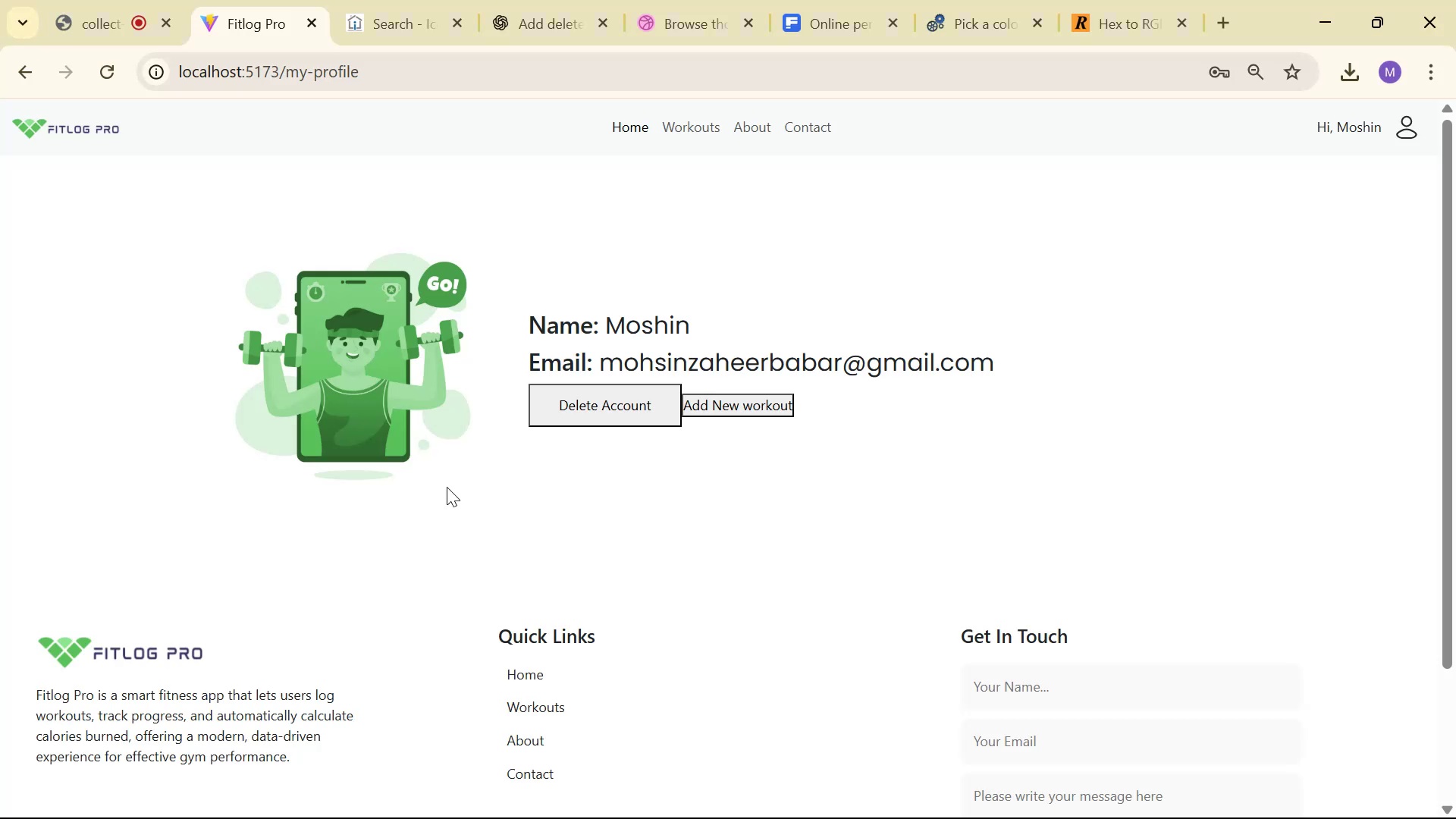 
key(Alt+Tab)
 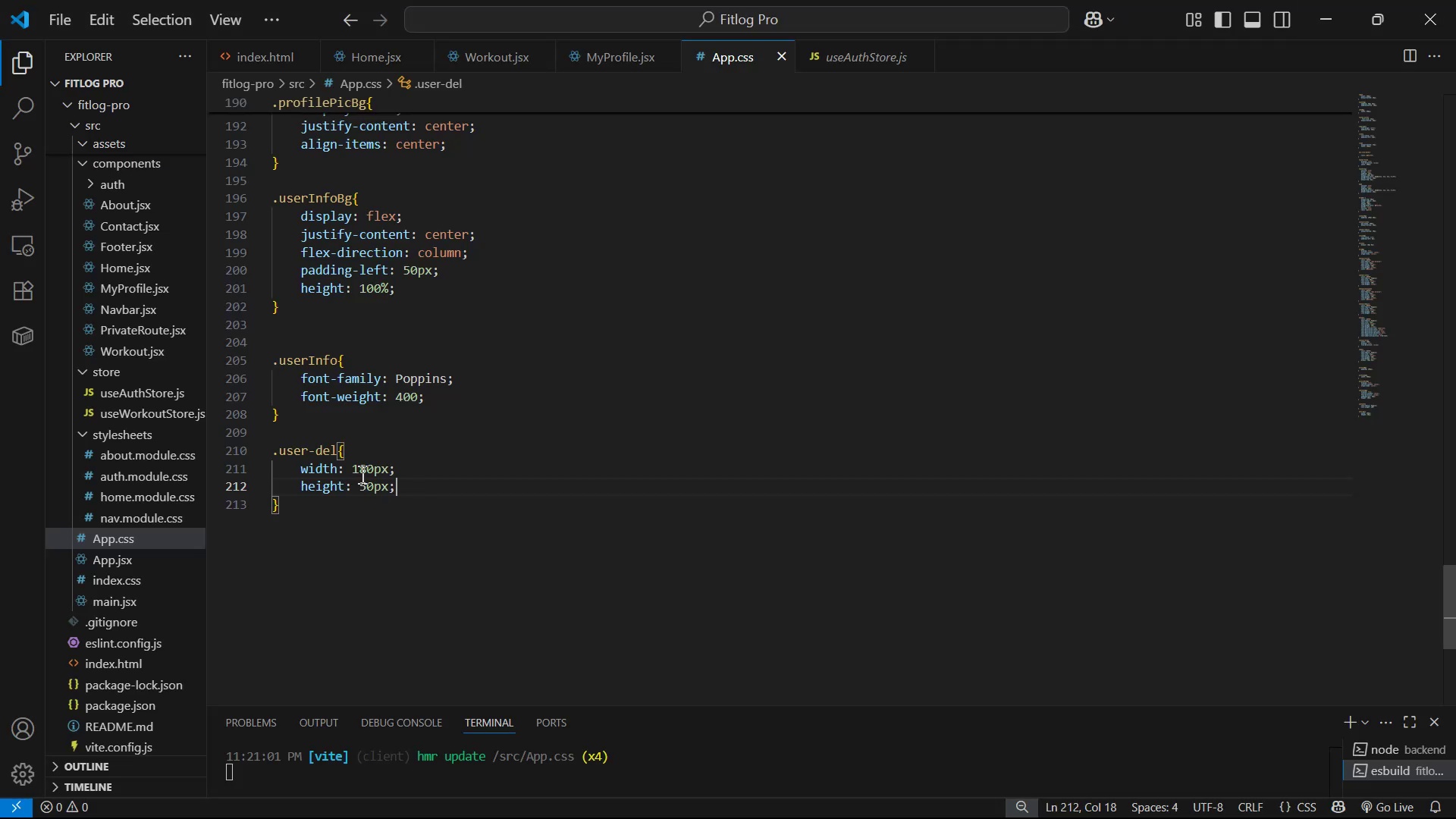 
left_click([366, 466])
 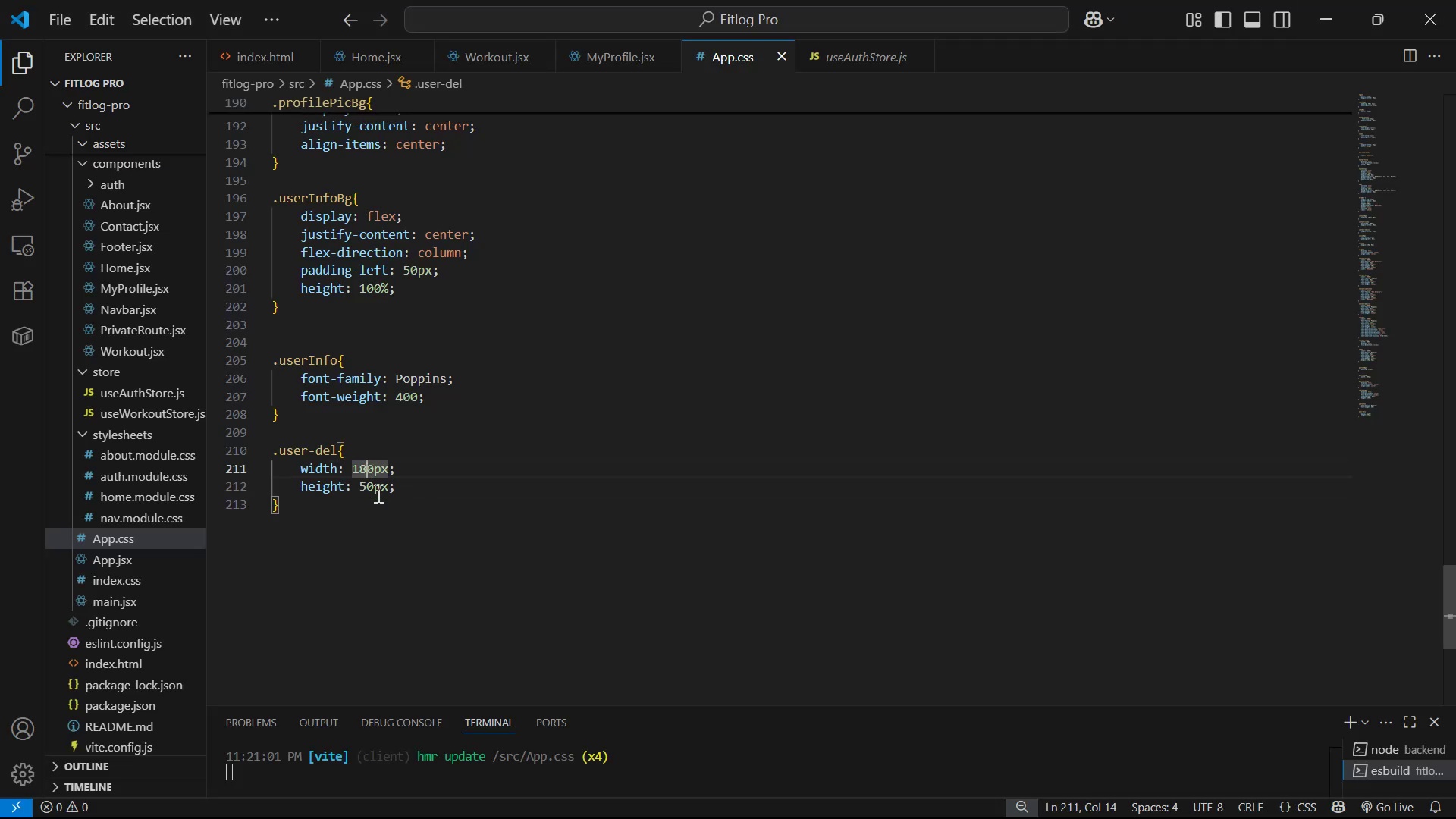 
key(Equal)
 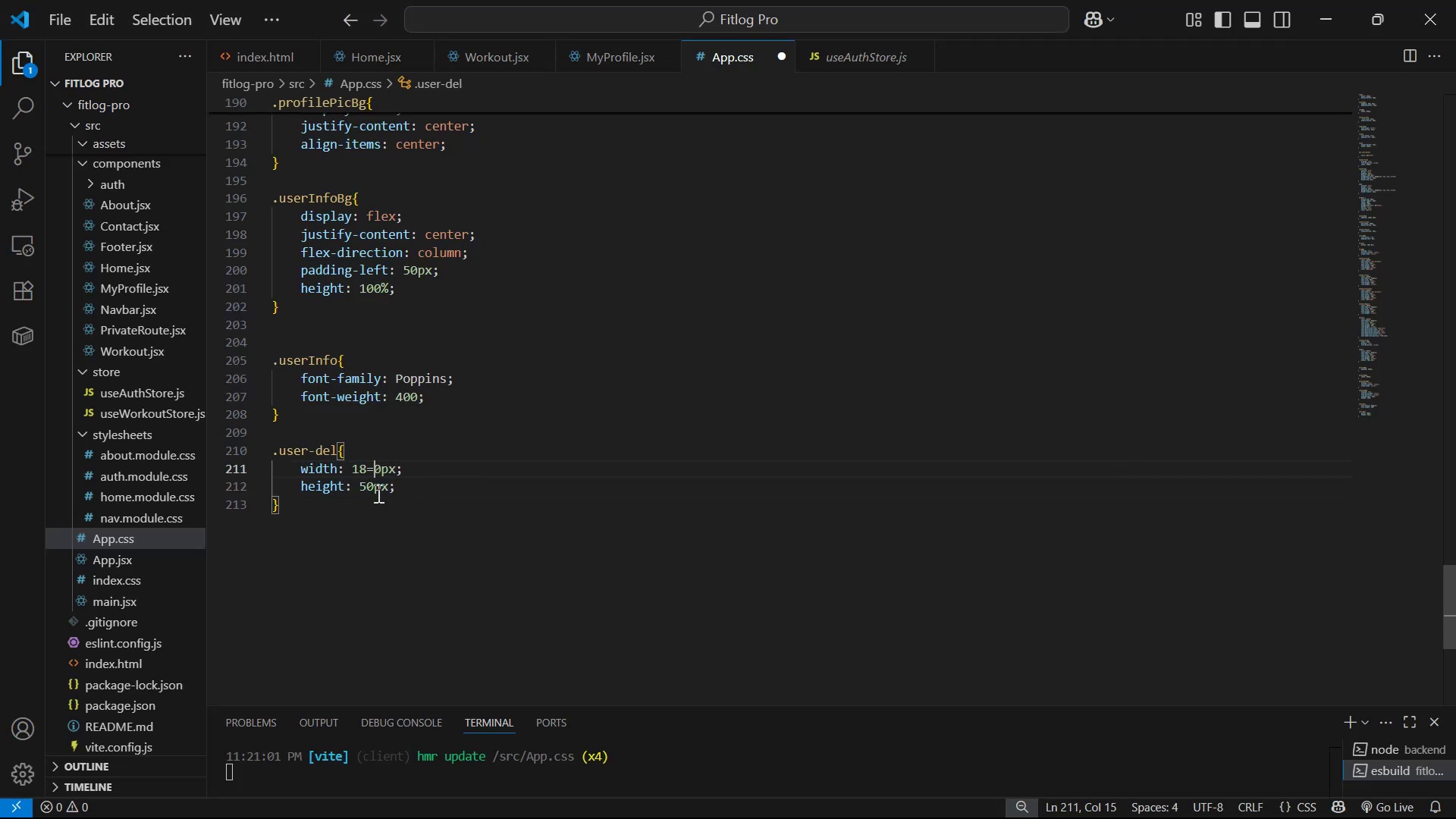 
key(Backspace)
 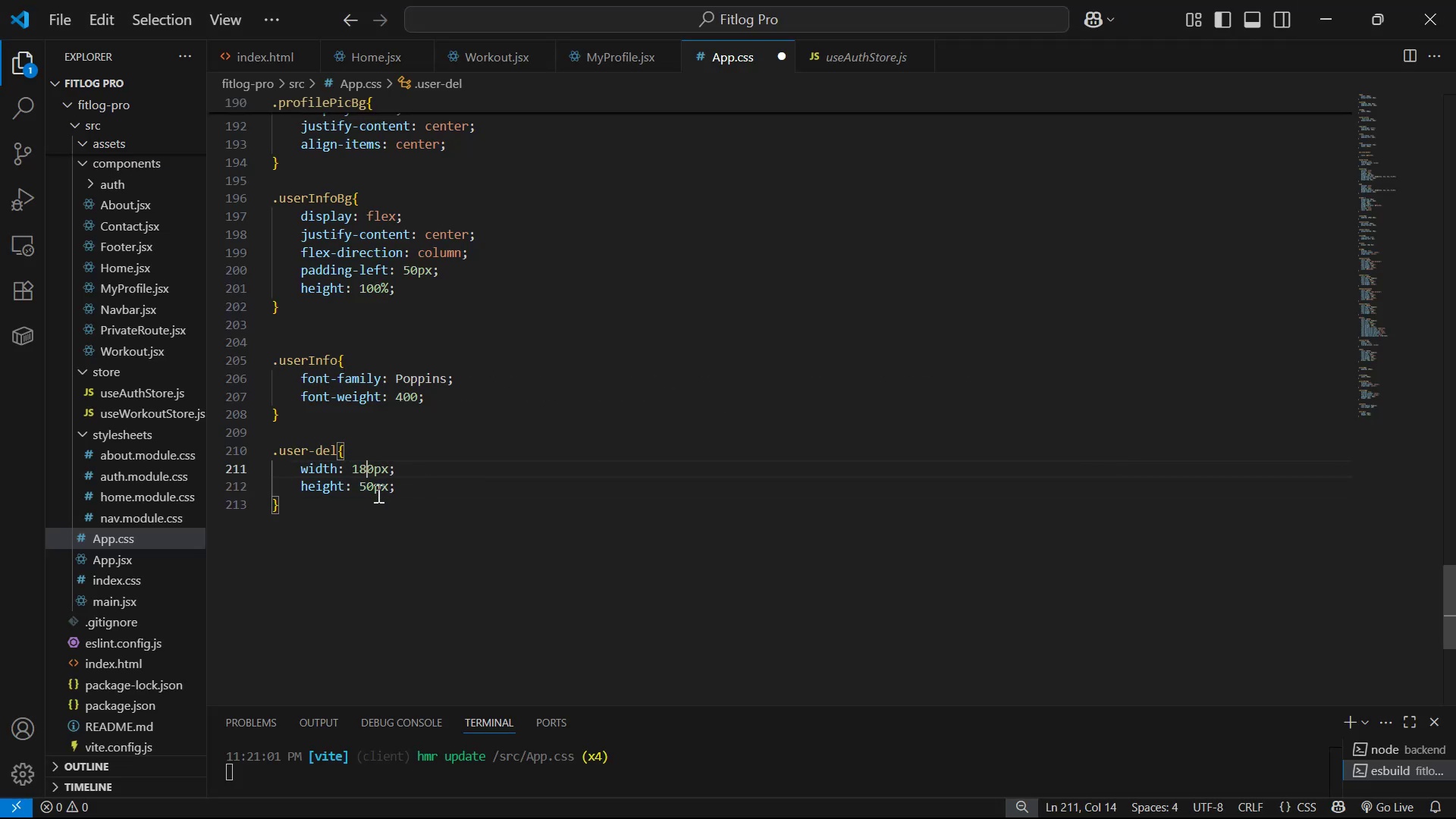 
key(Backspace)
 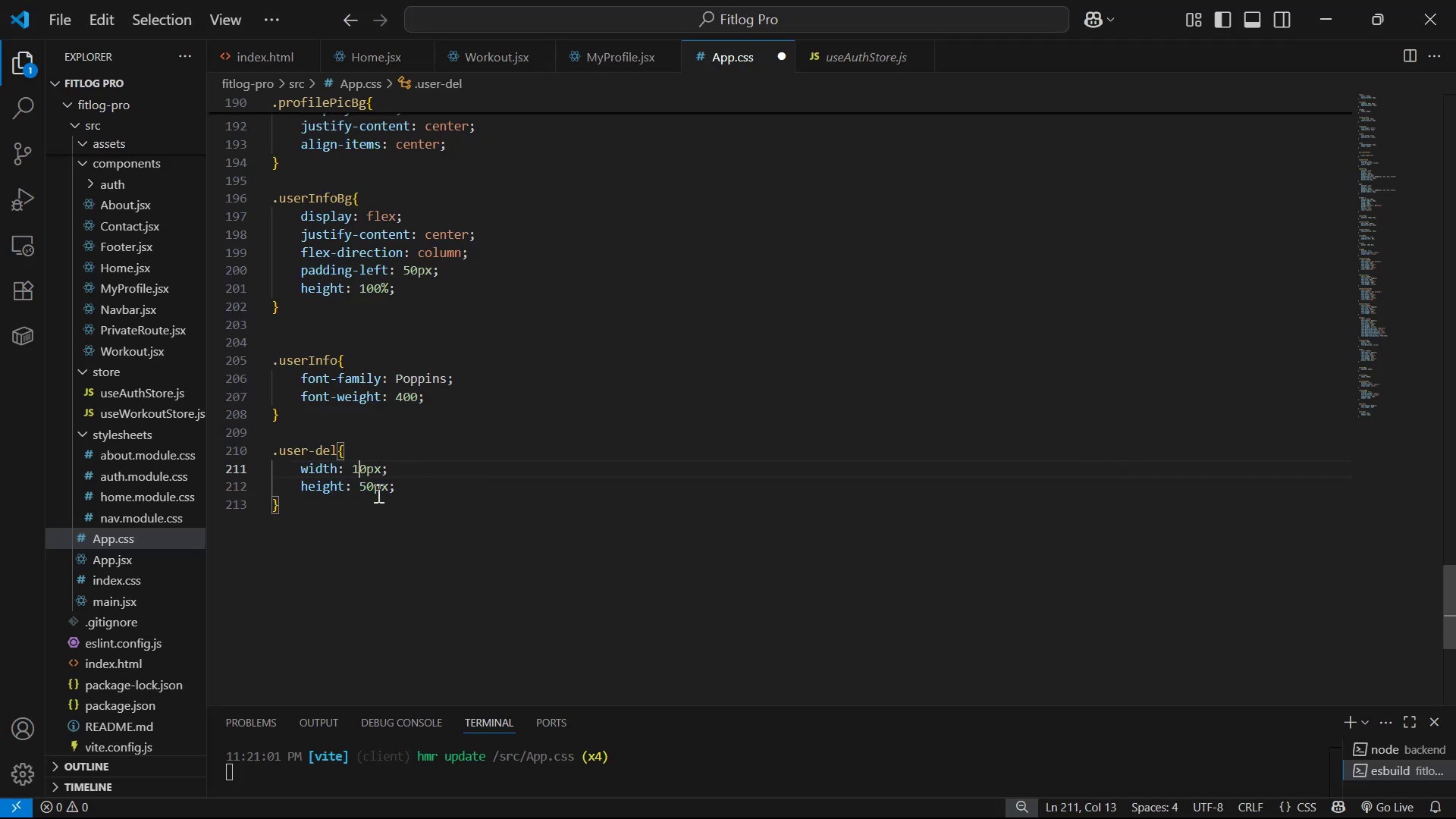 
key(6)
 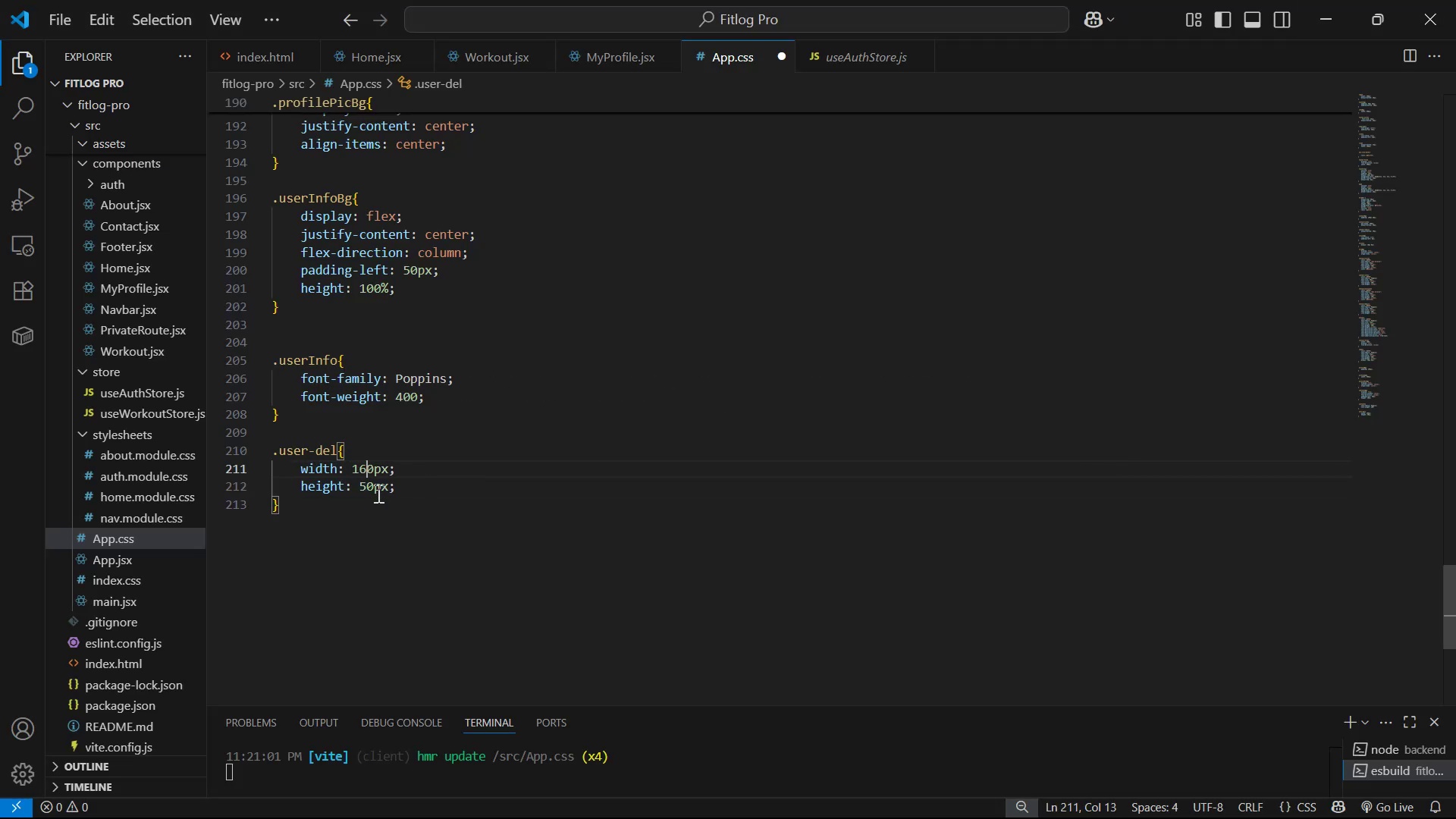 
key(Control+S)
 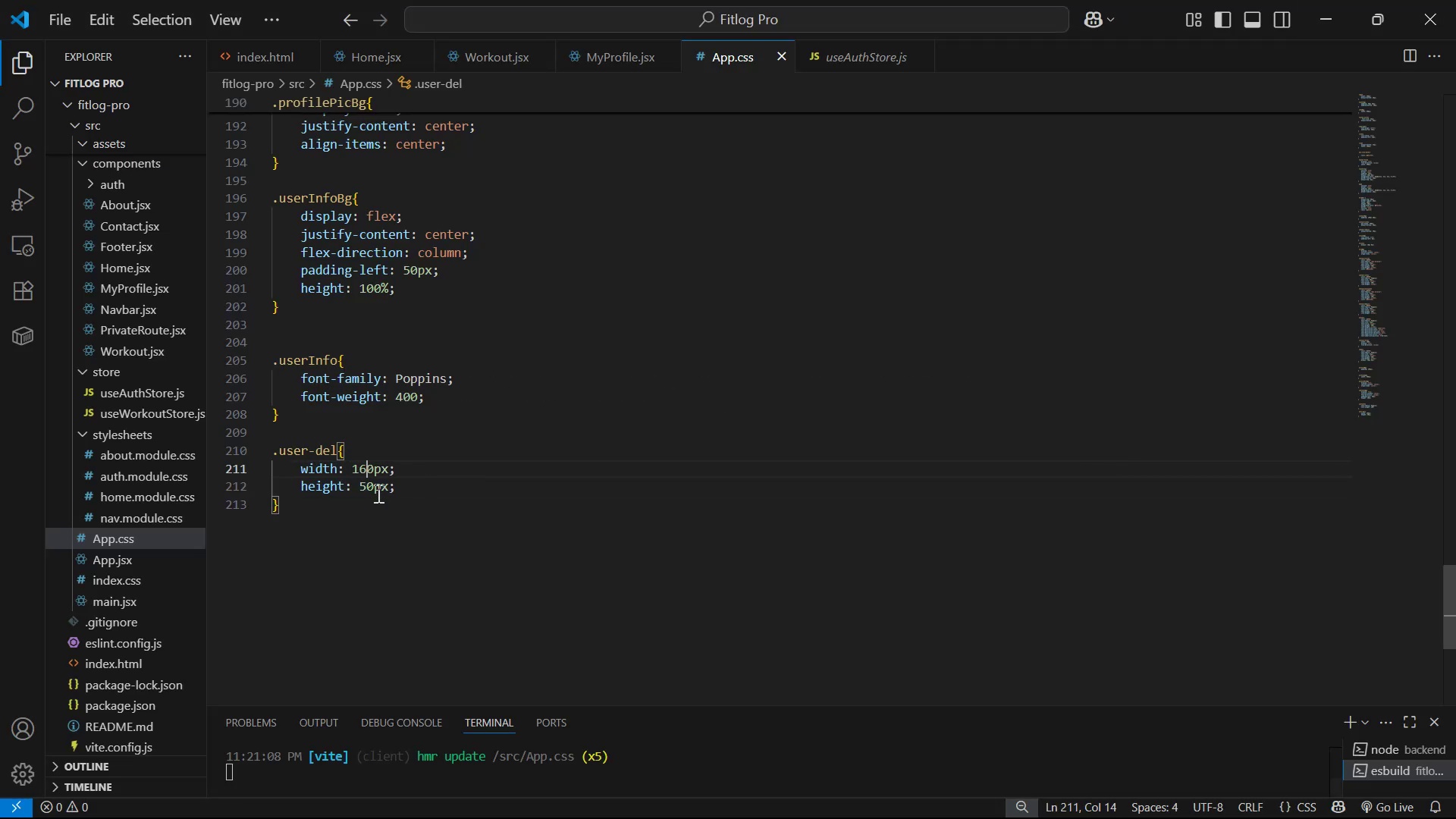 
key(Alt+AltLeft)
 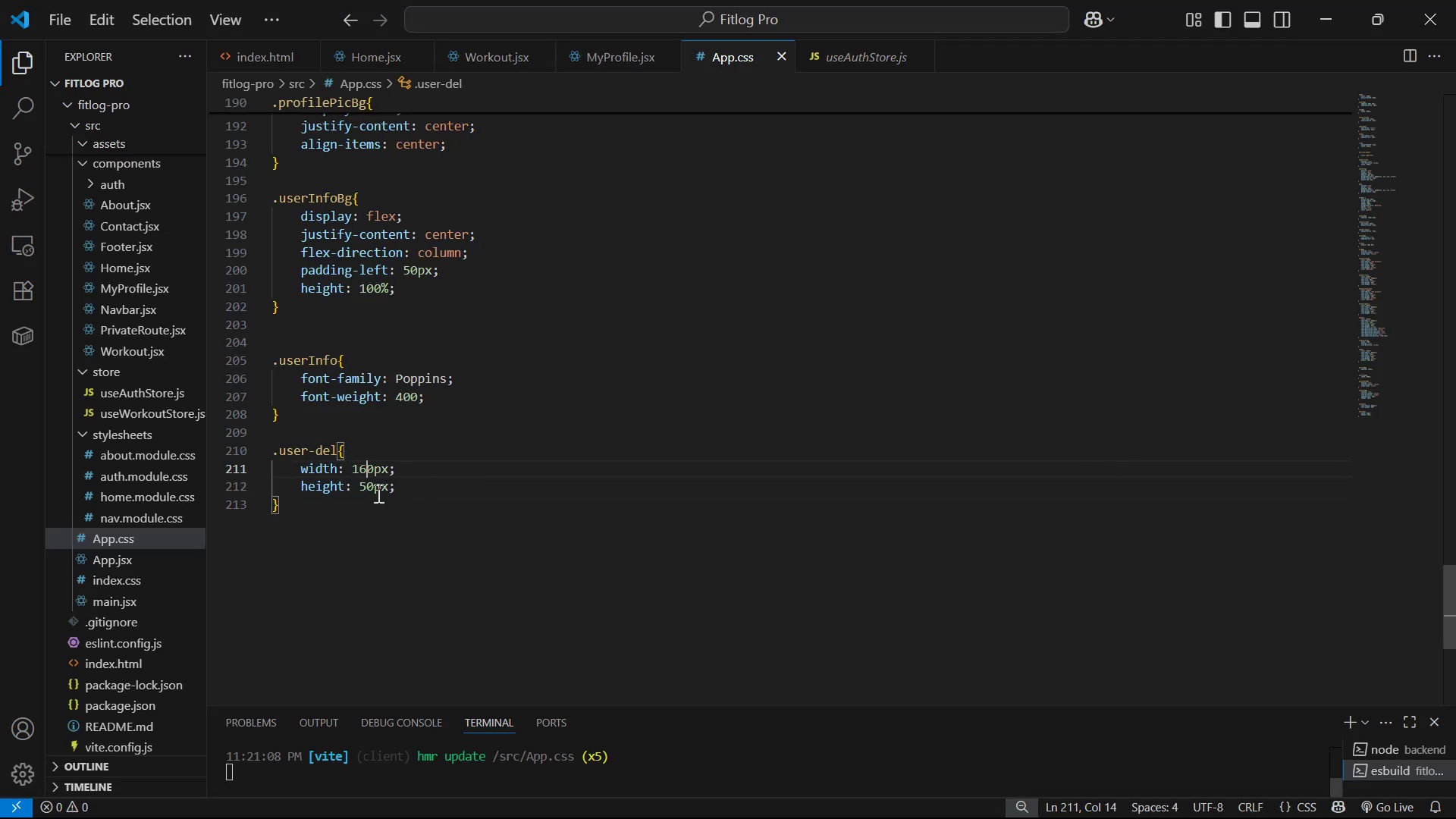 
key(Alt+Tab)
 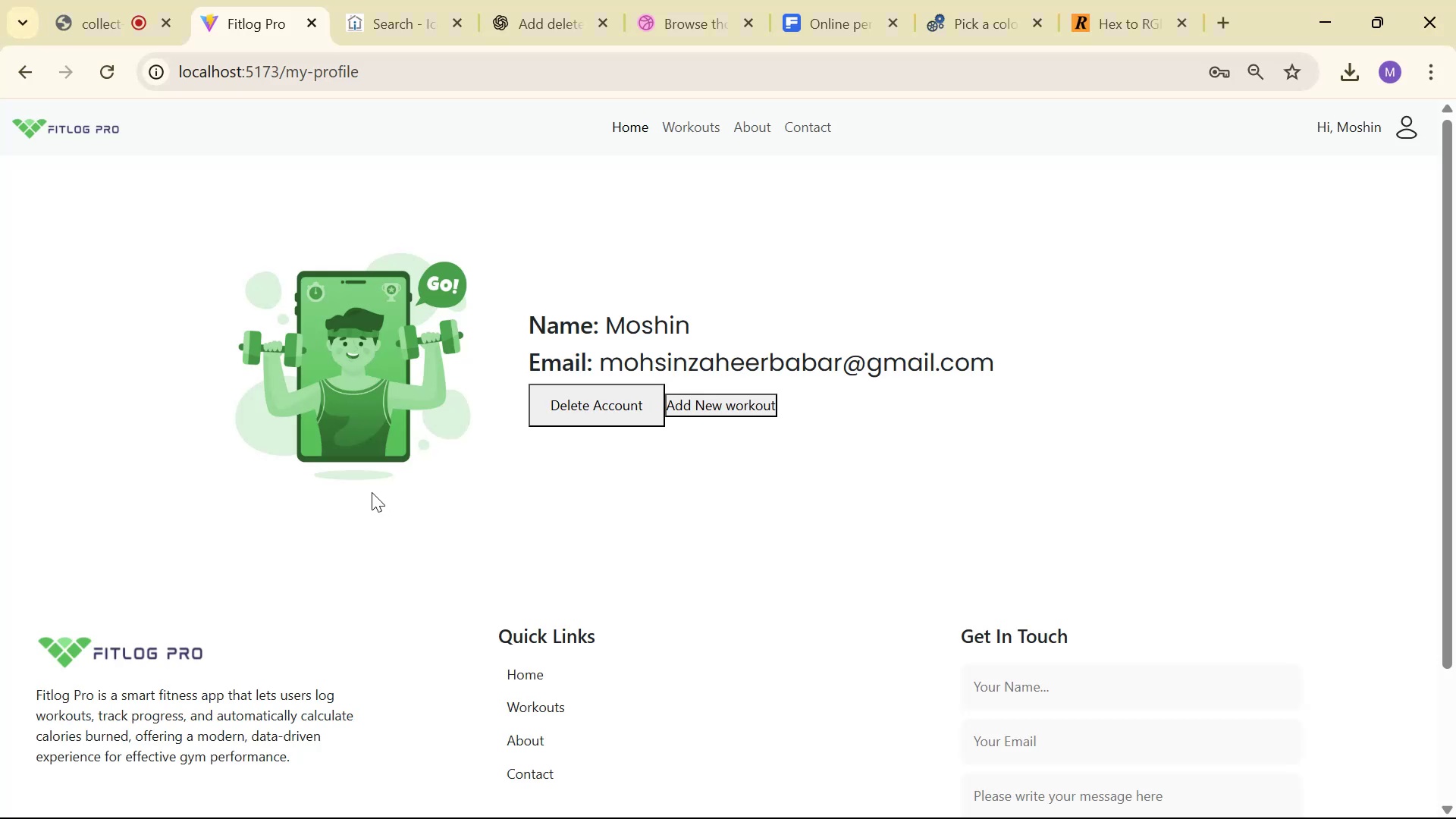 
key(Alt+AltLeft)
 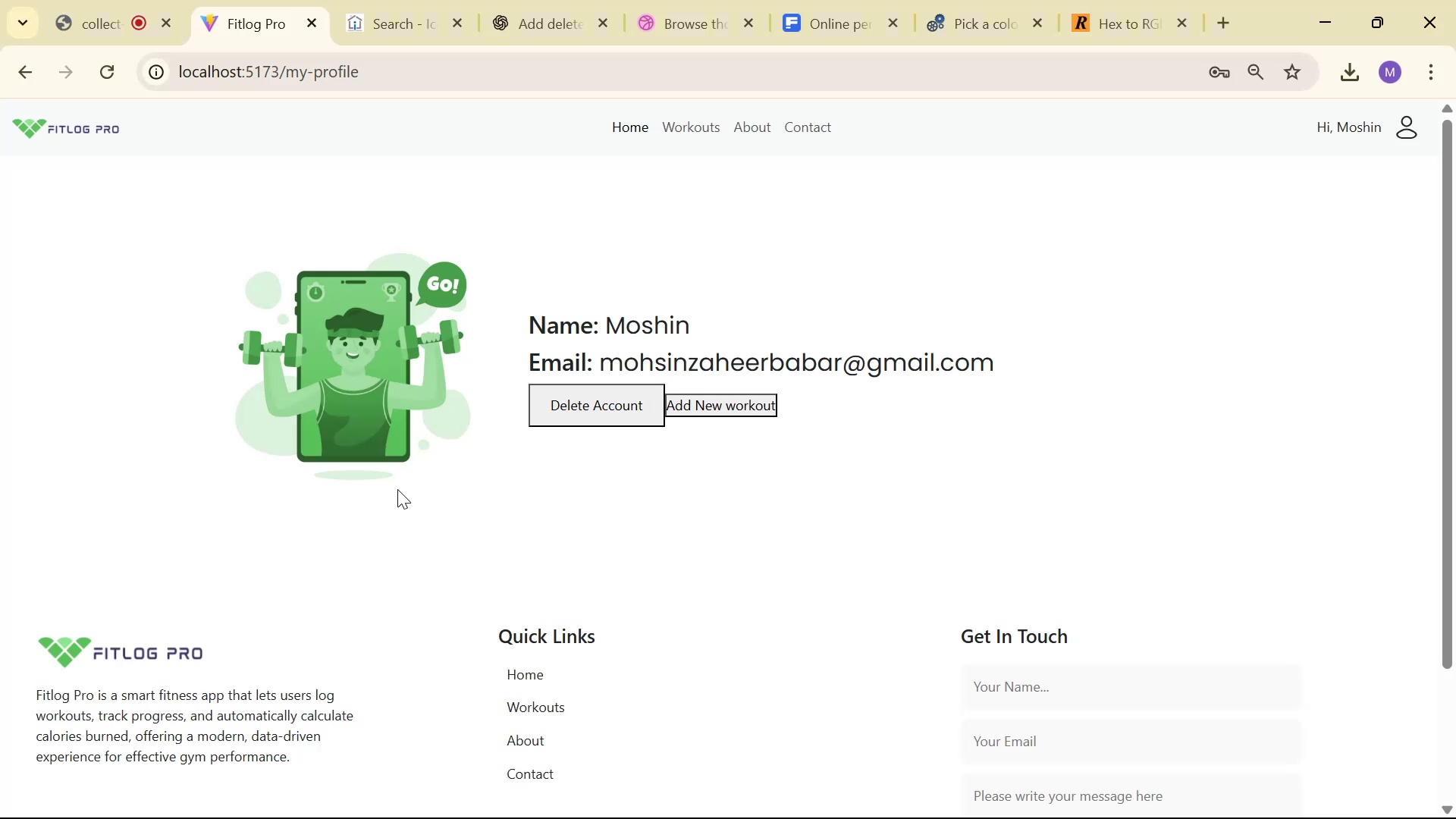 
key(Alt+Tab)
 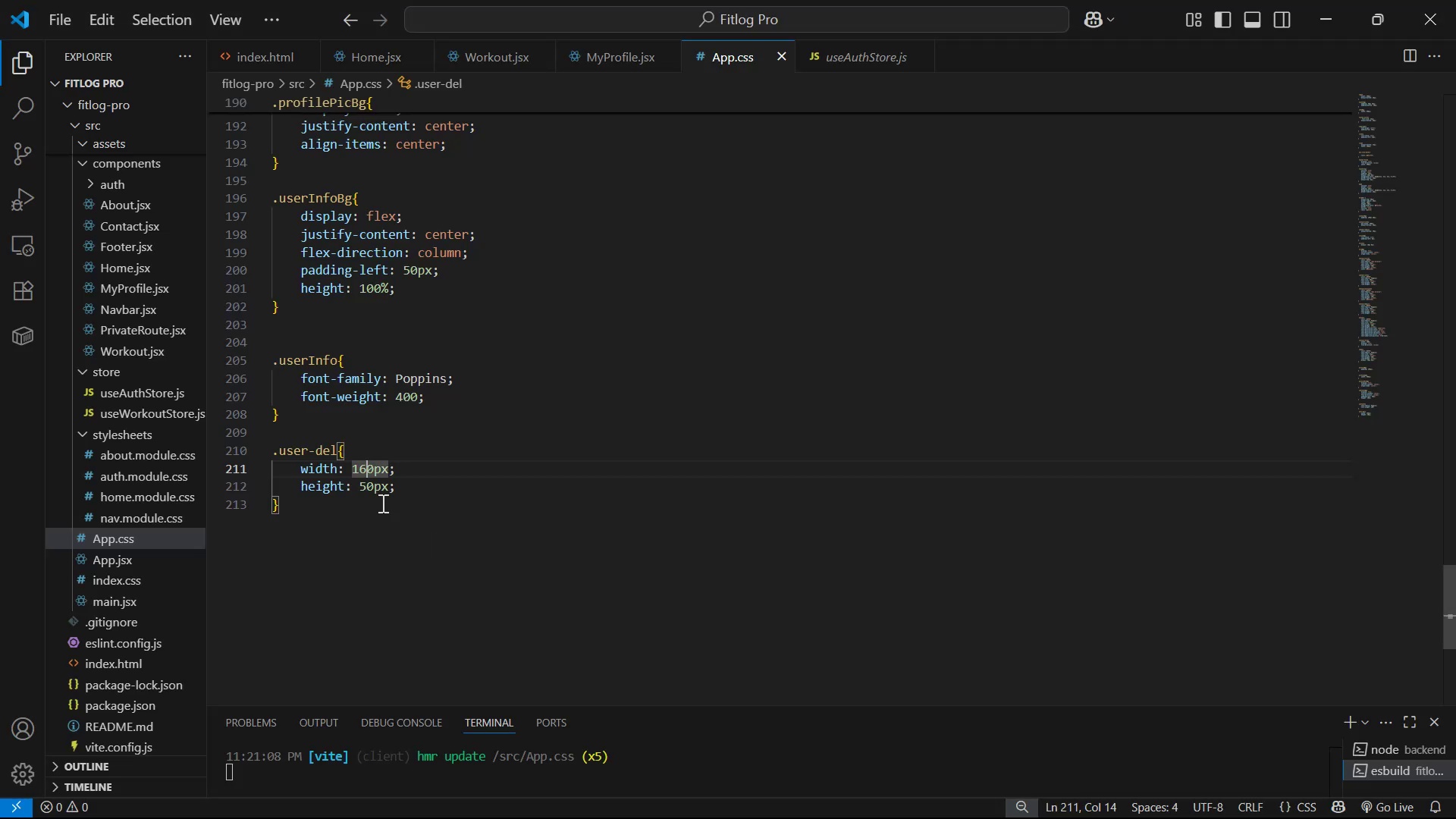 
left_click([419, 486])
 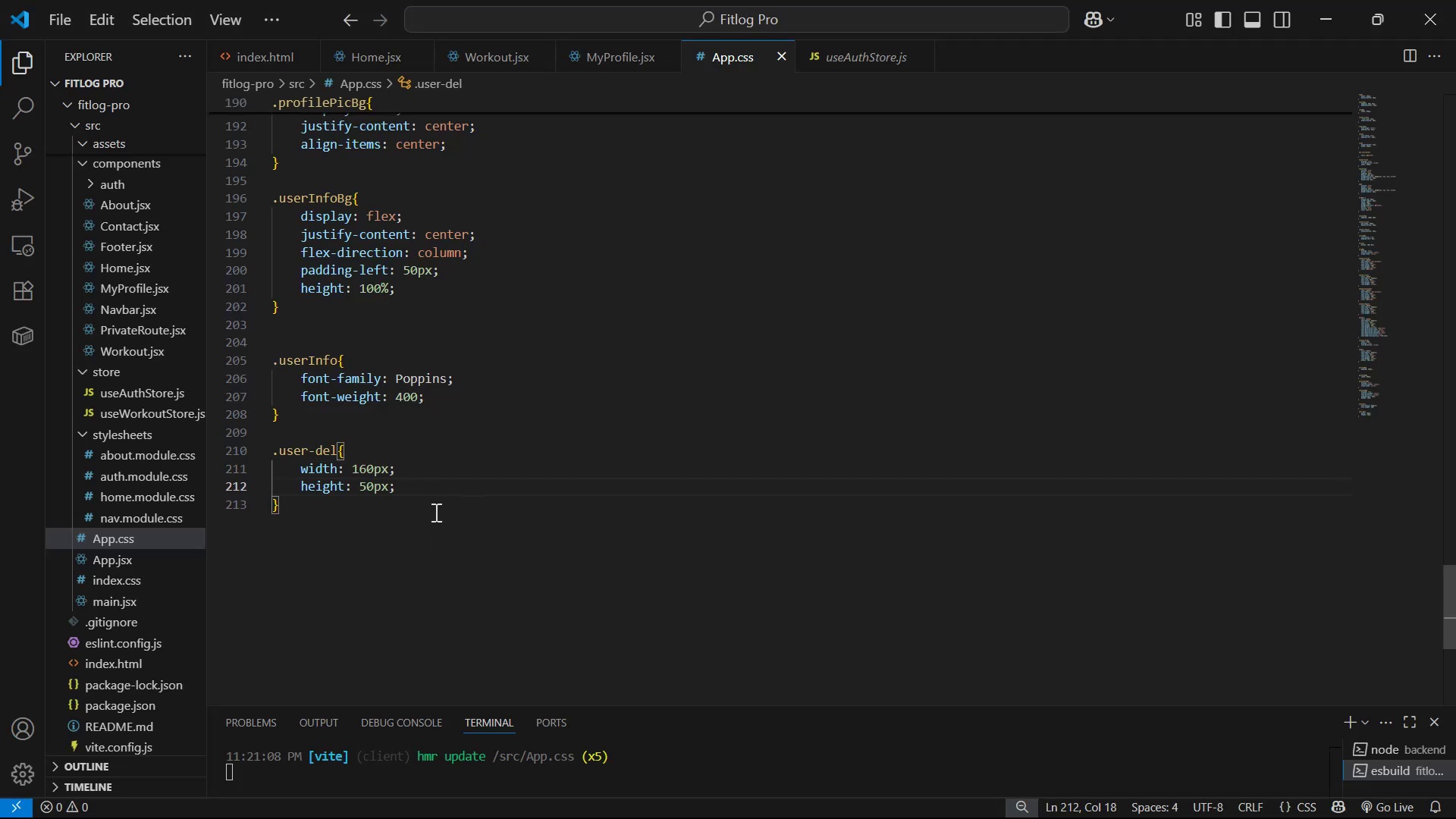 
key(Enter)
 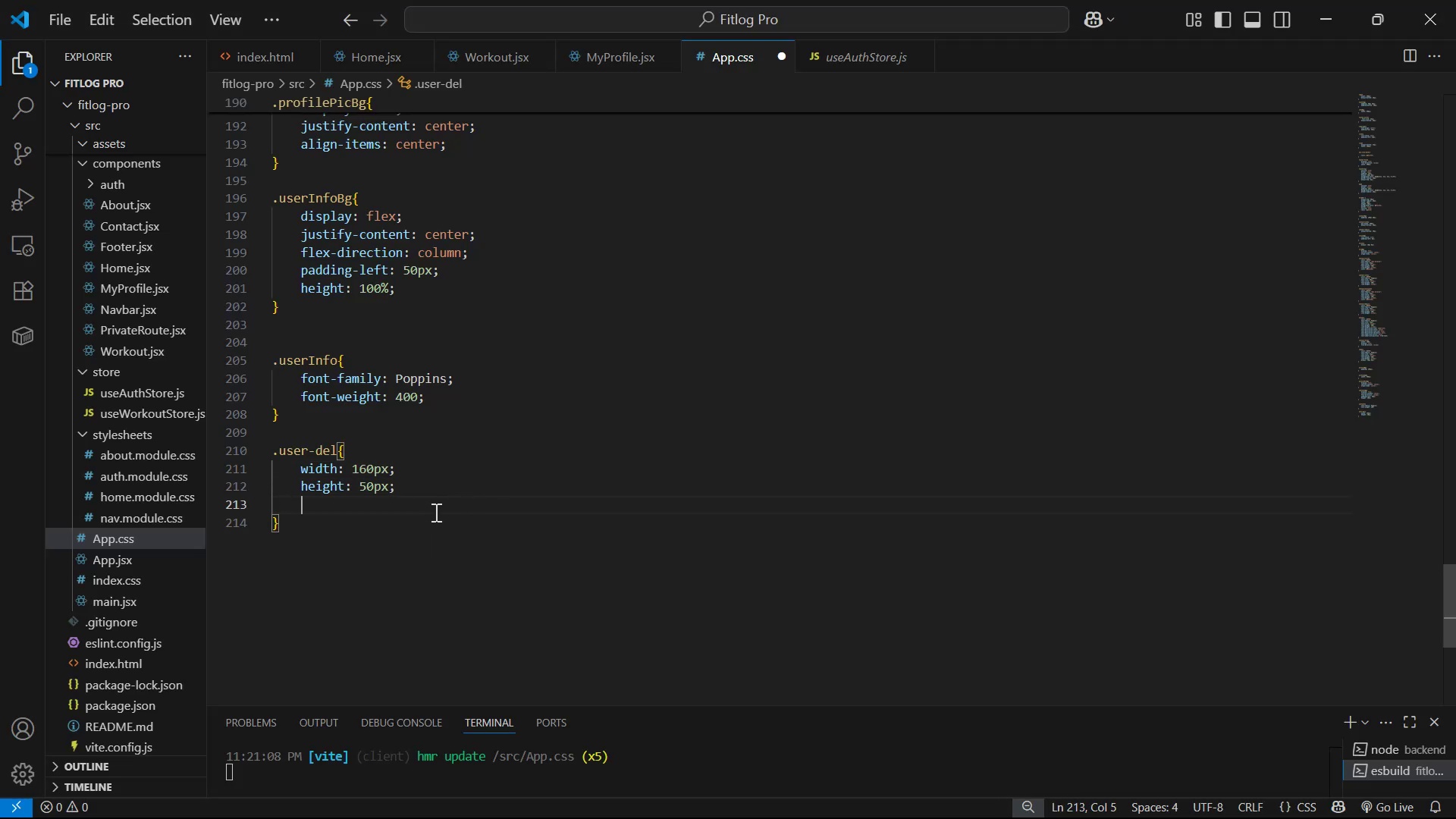 
type(bo)
 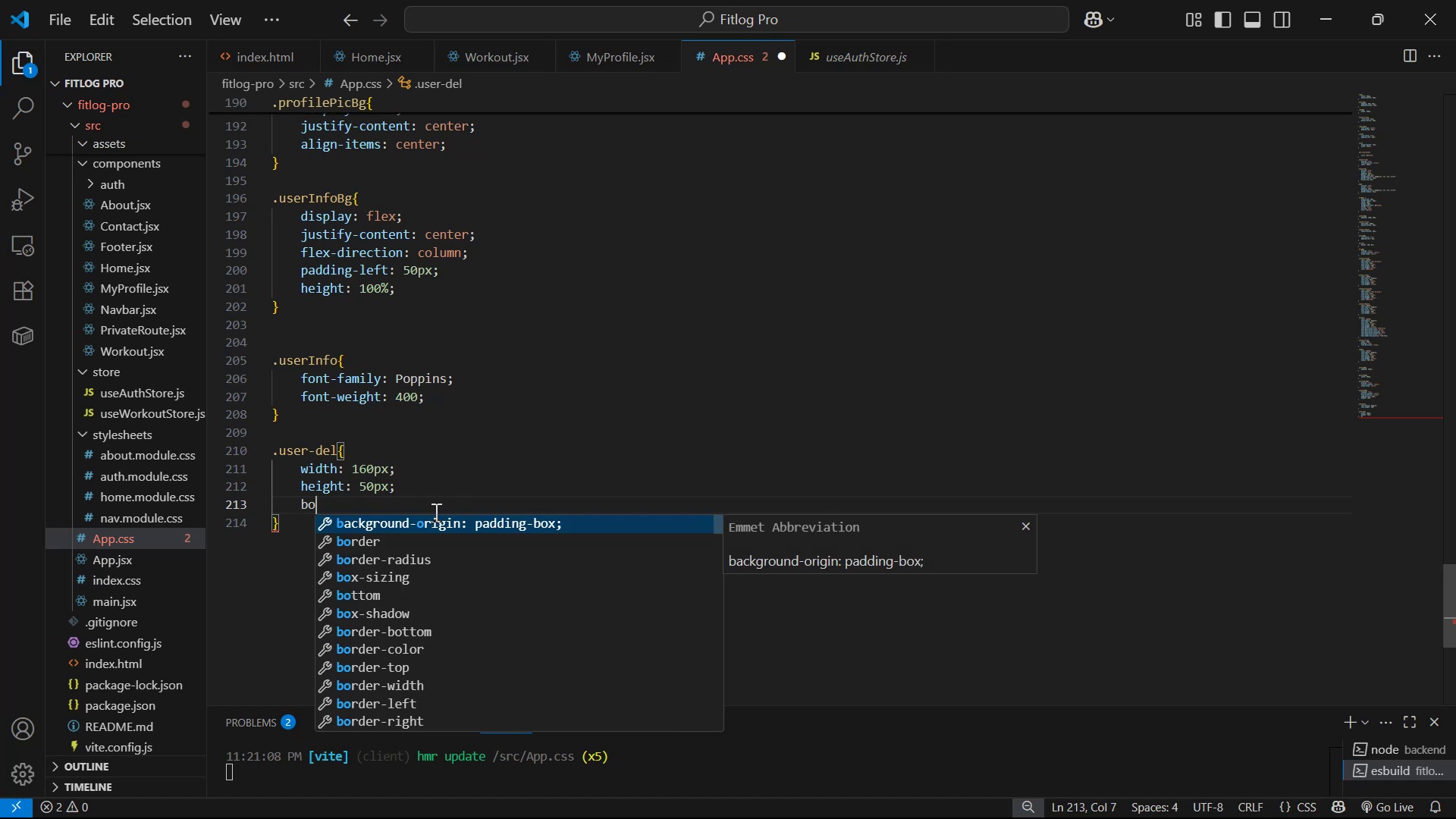 
key(ArrowDown)
 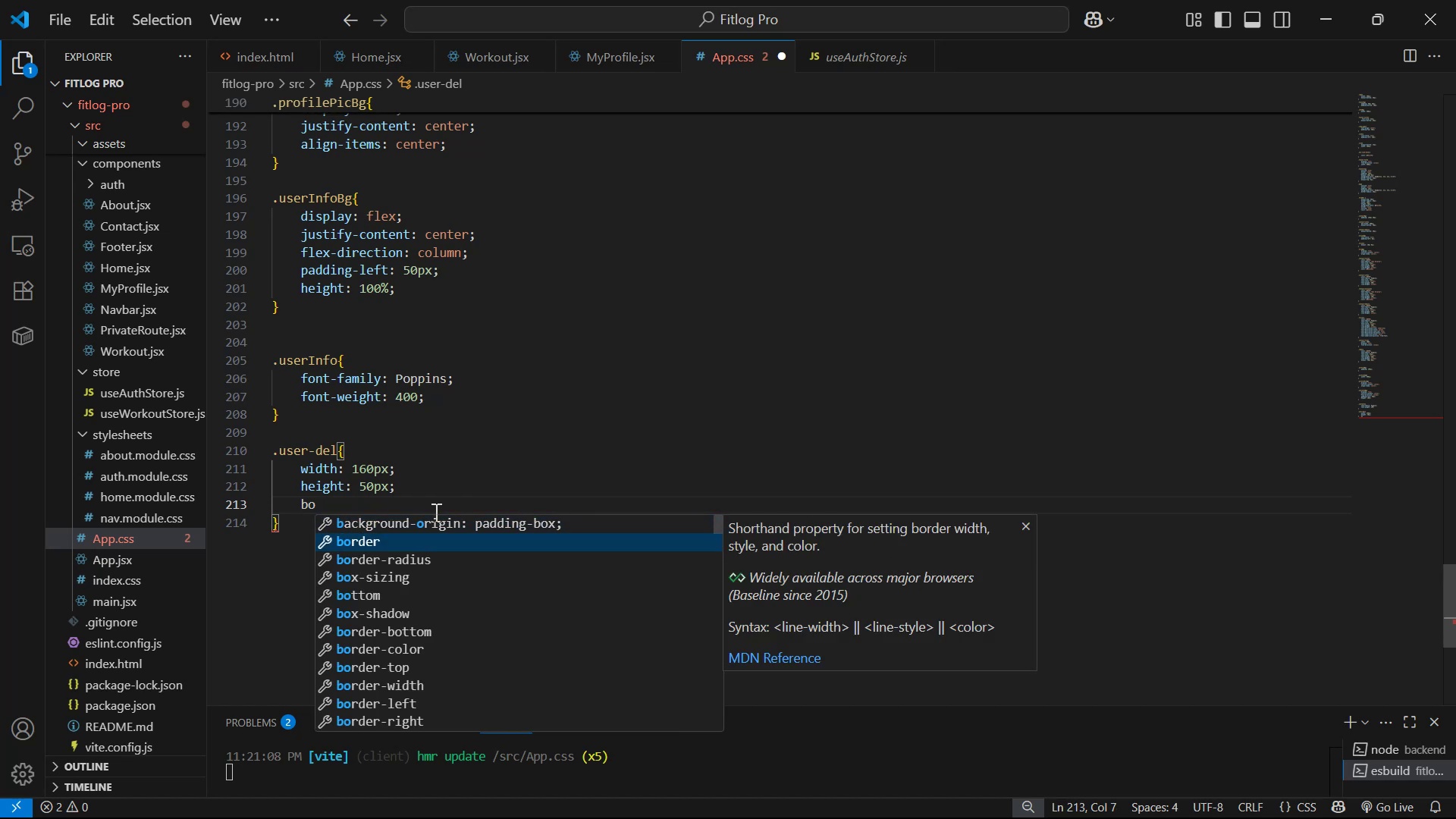 
key(Enter)
 